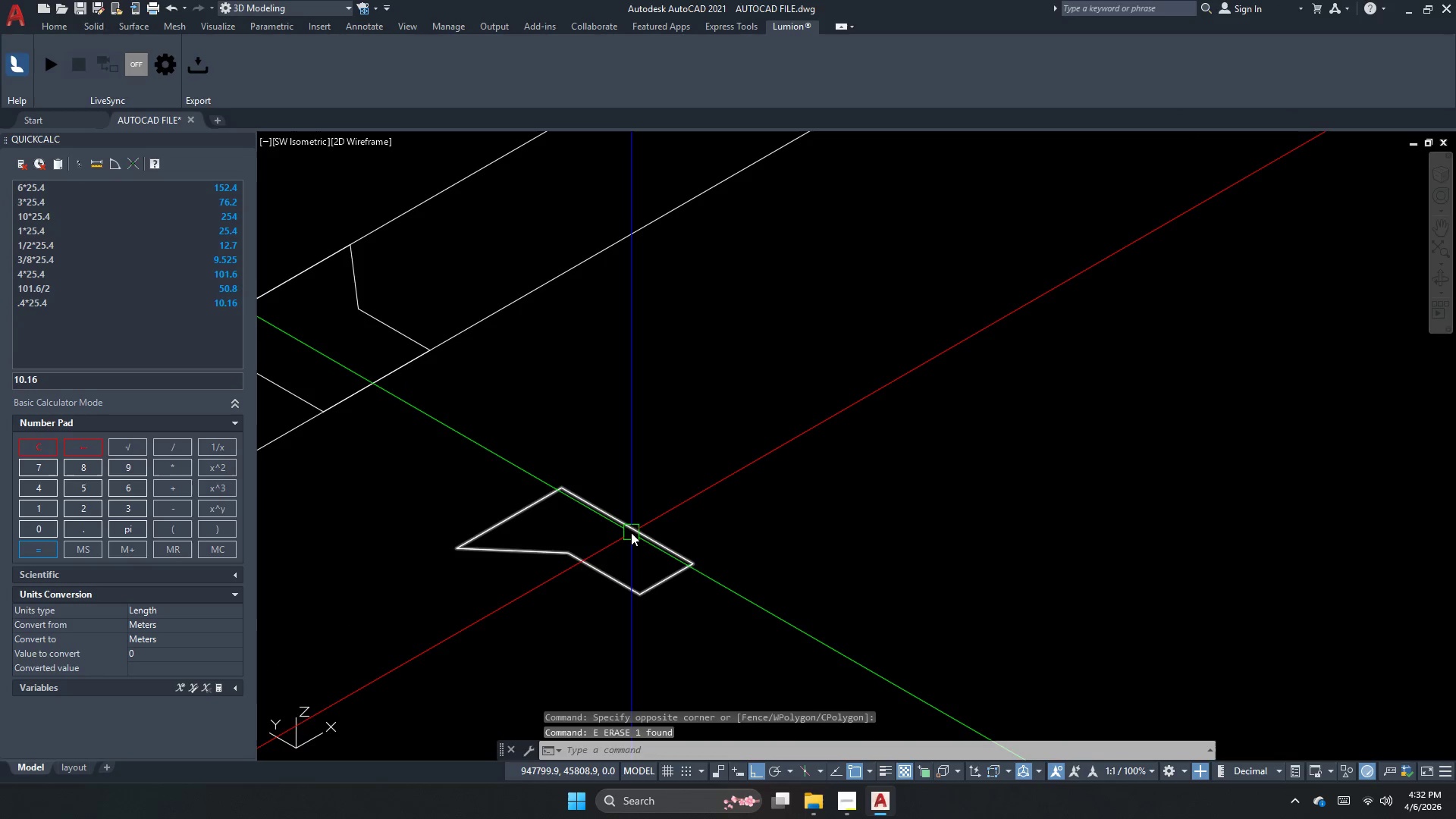 
left_click([631, 532])
 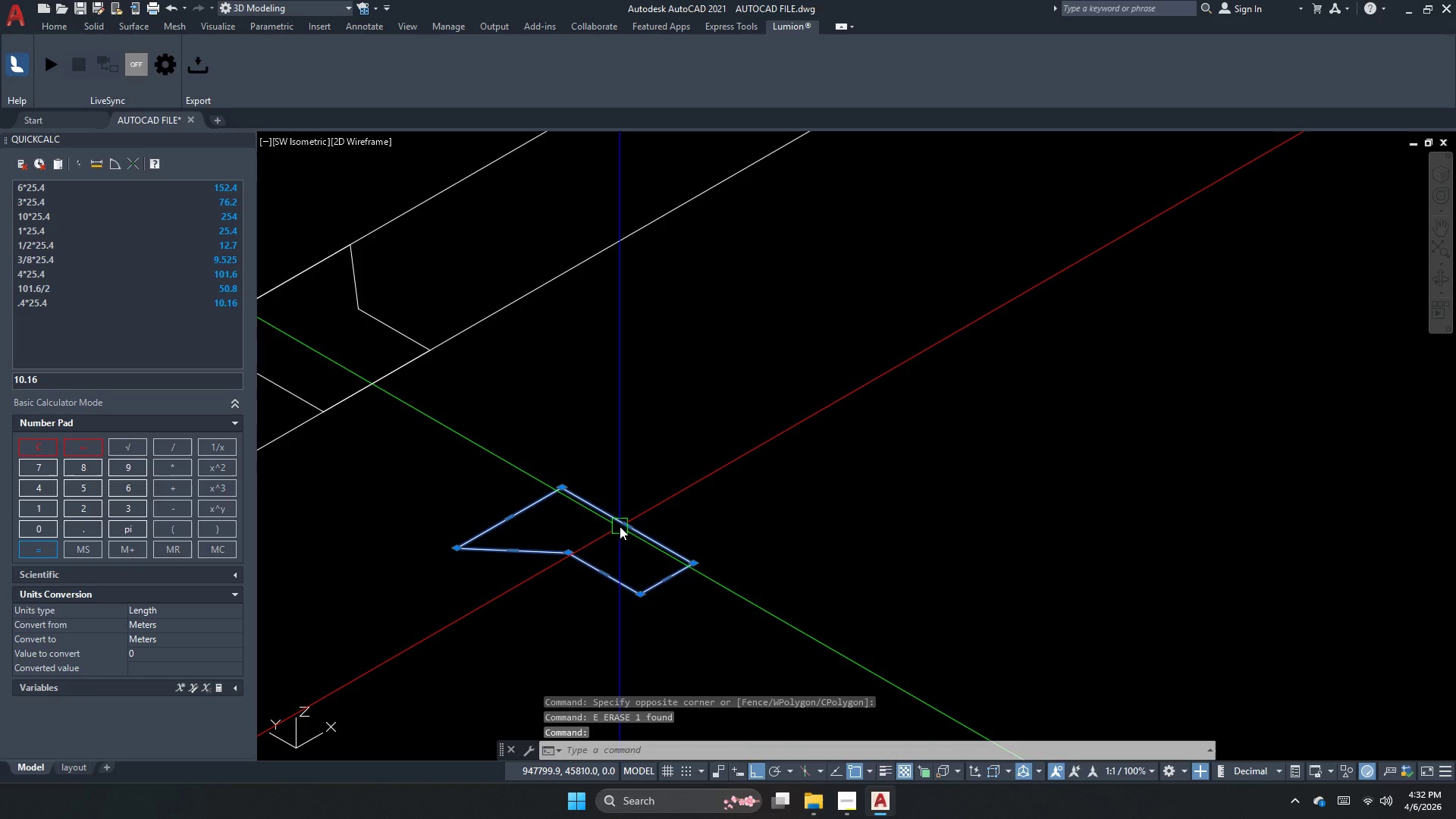 
type(rev)
 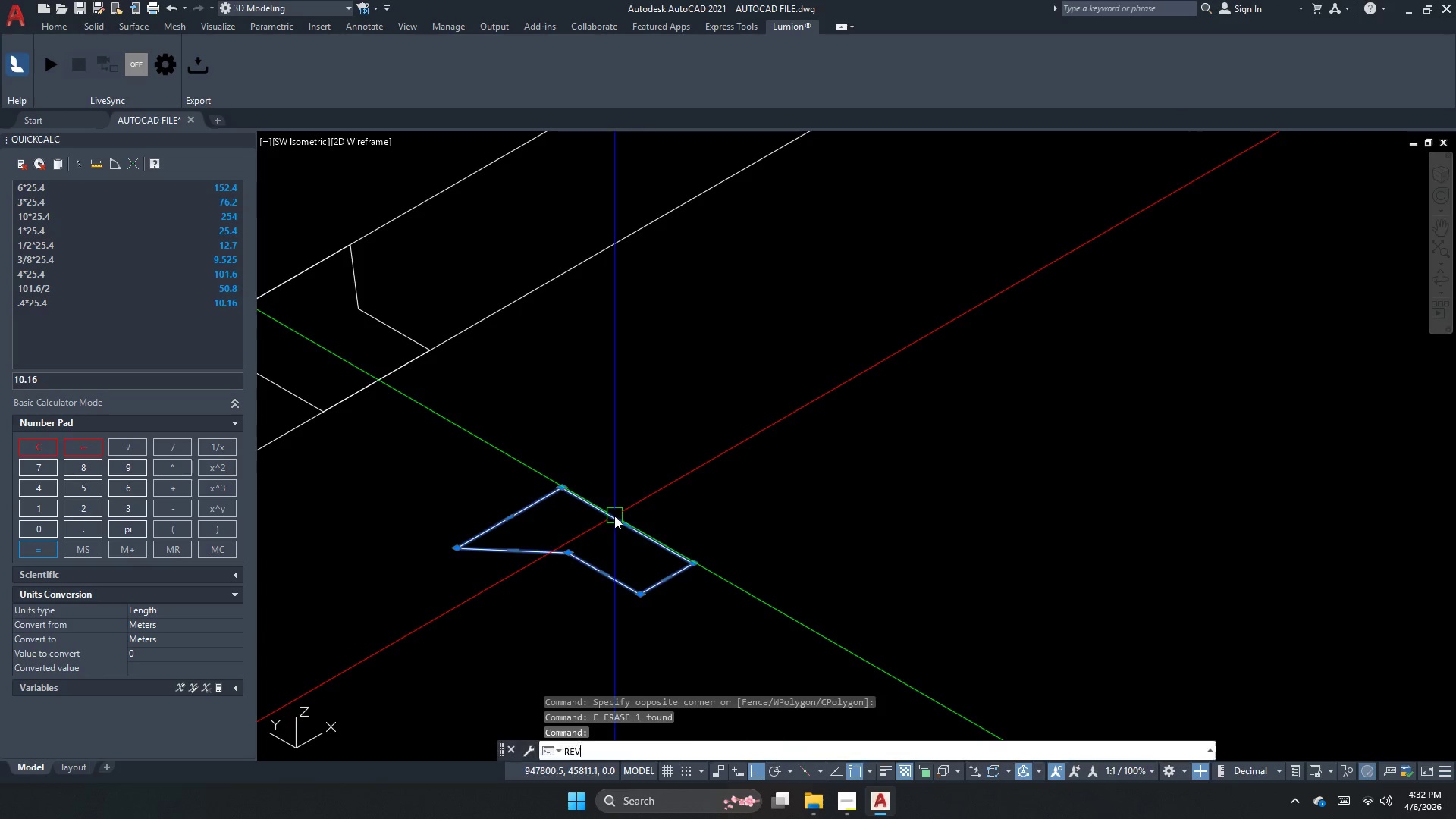 
key(Space)
 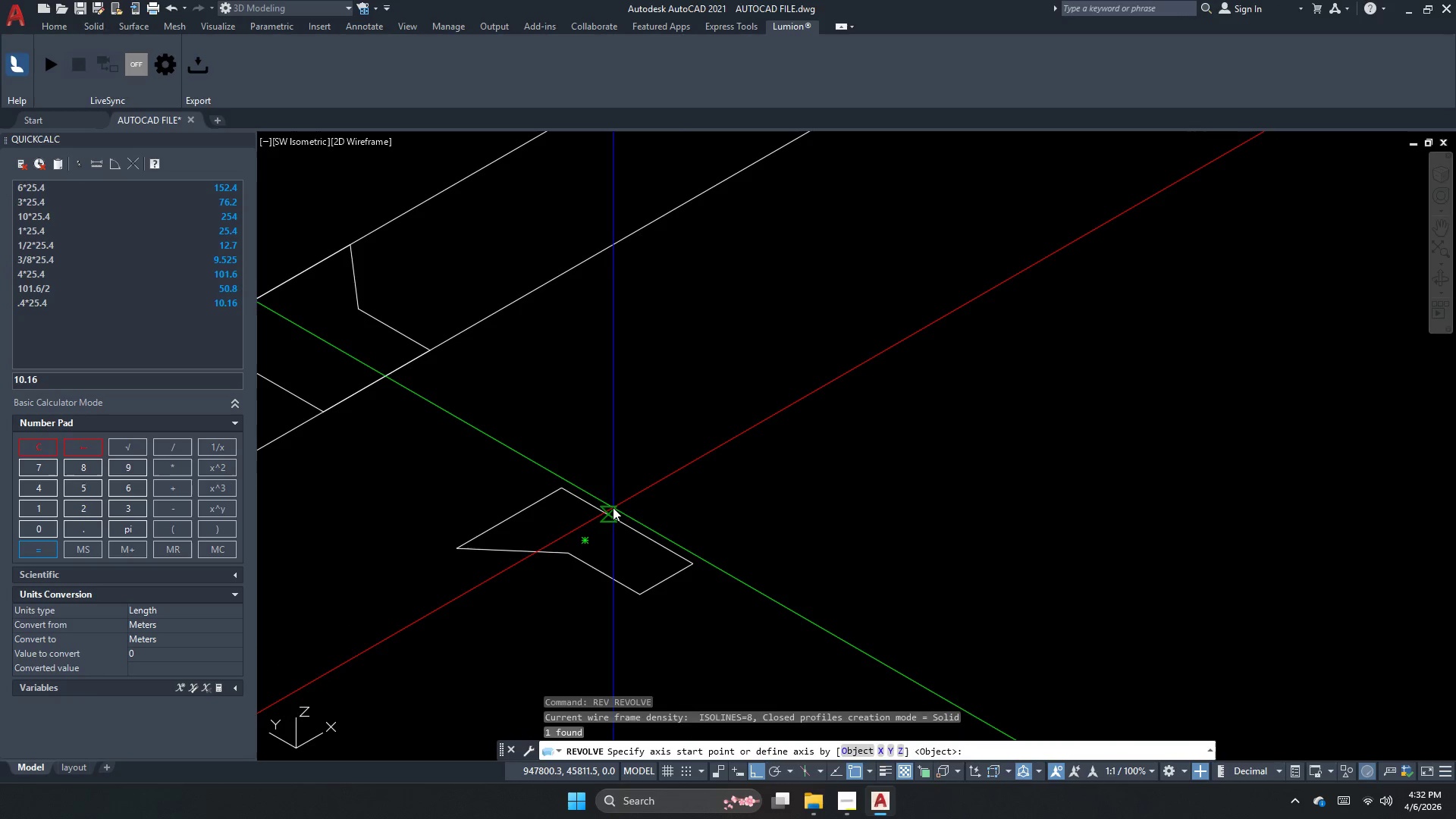 
left_click_drag(start_coordinate=[613, 507], to_coordinate=[621, 511])
 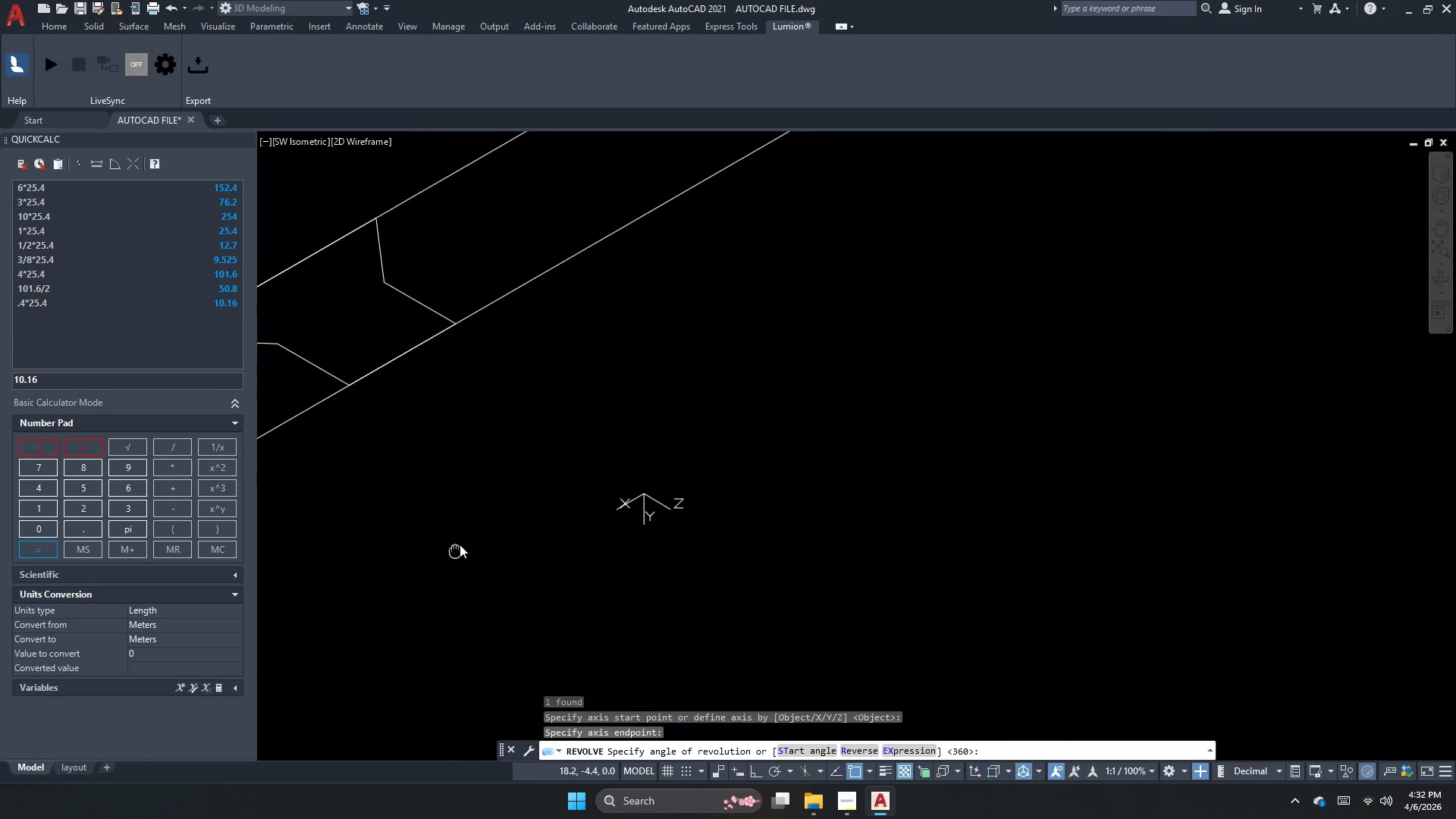 
key(F8)
 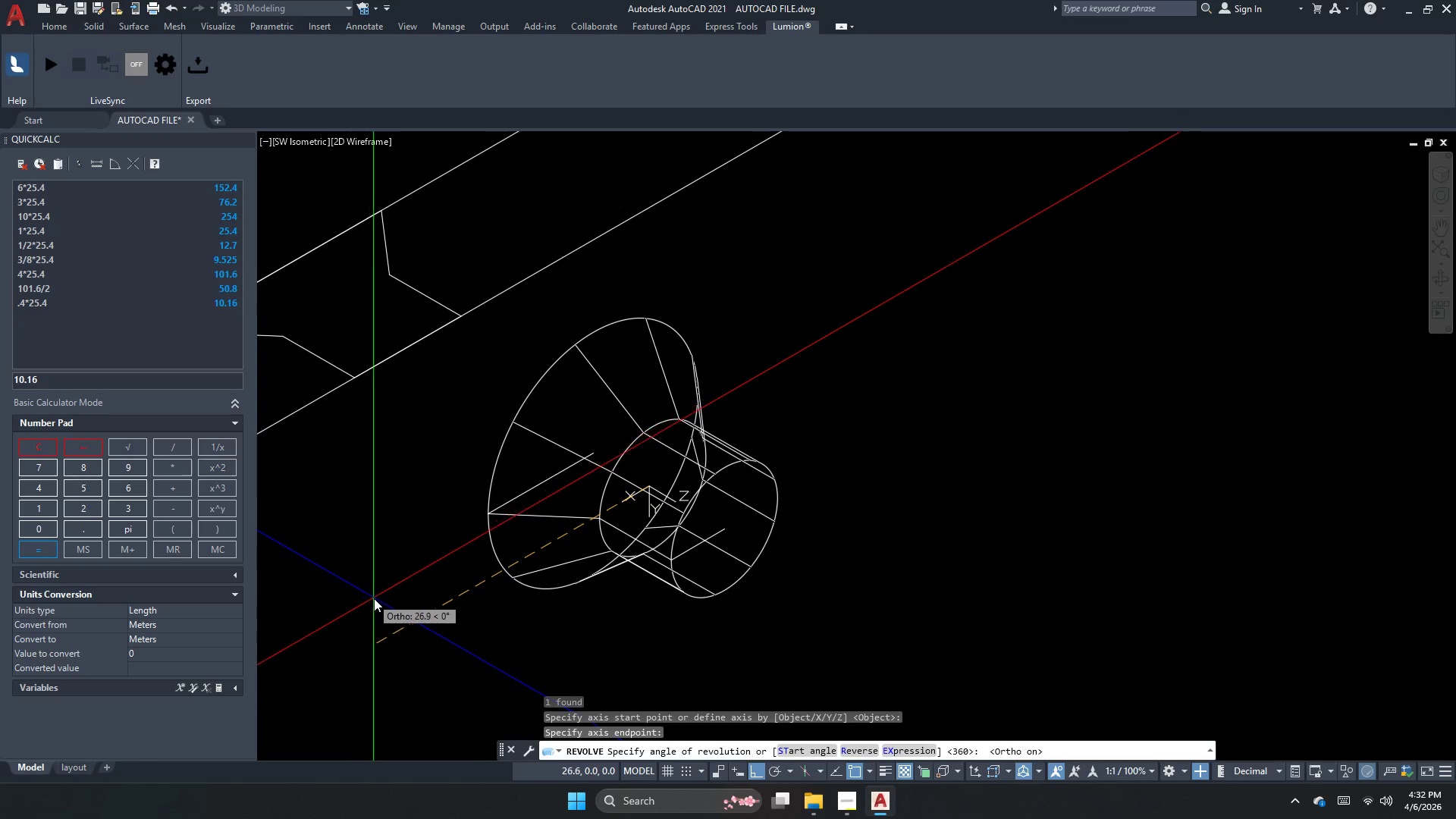 
left_click([390, 603])
 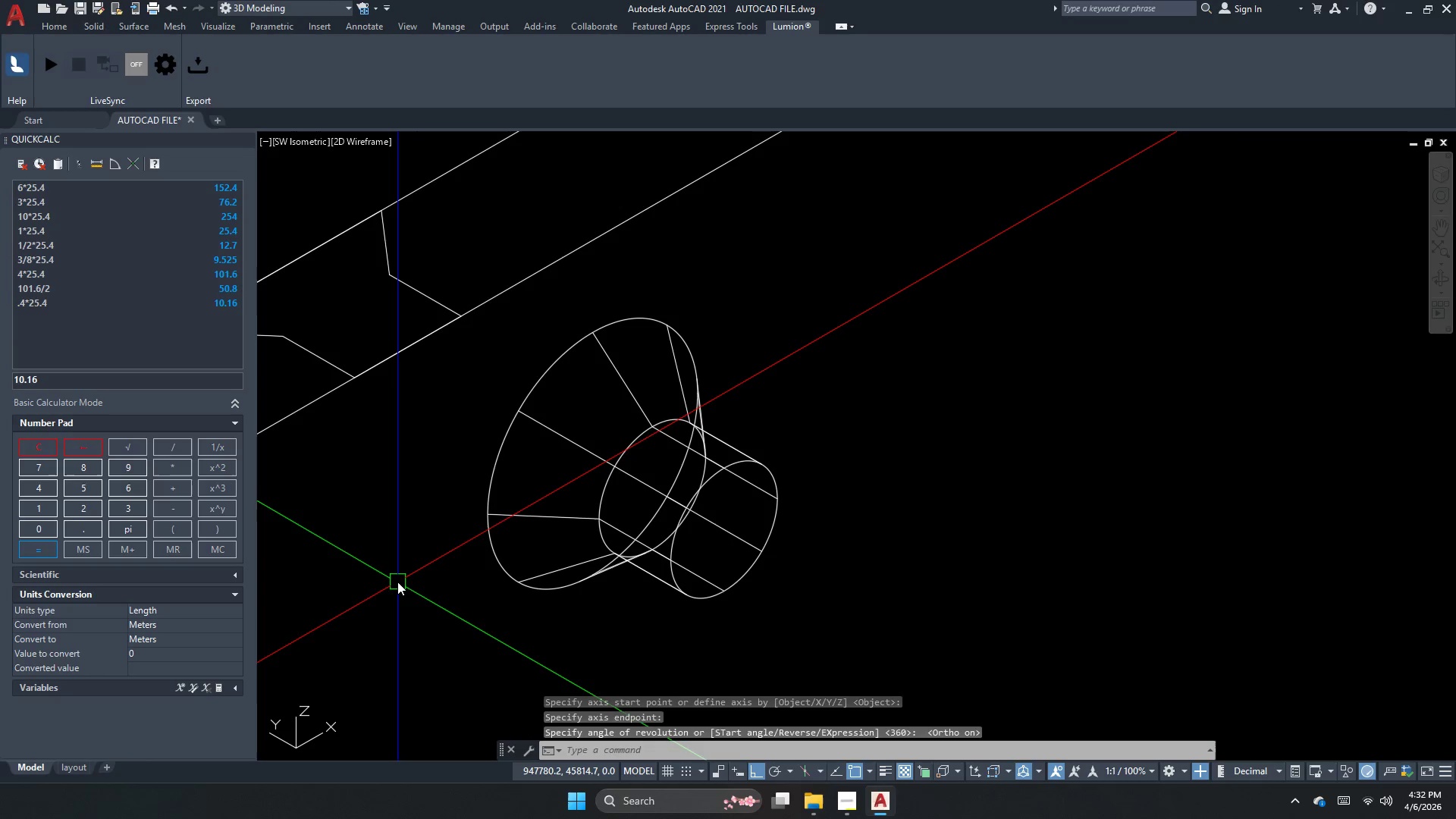 
key(Escape)
 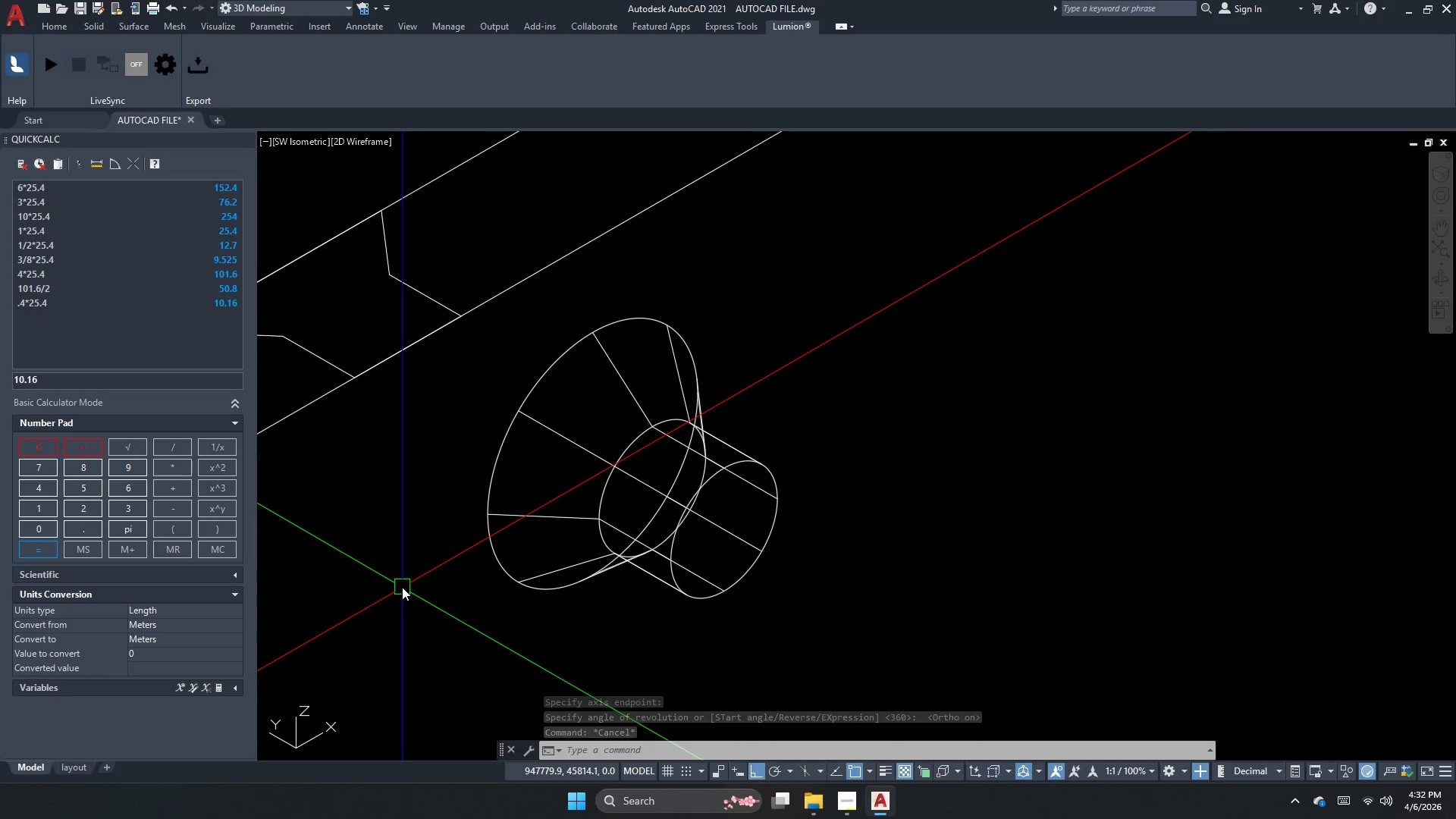 
wait(6.22)
 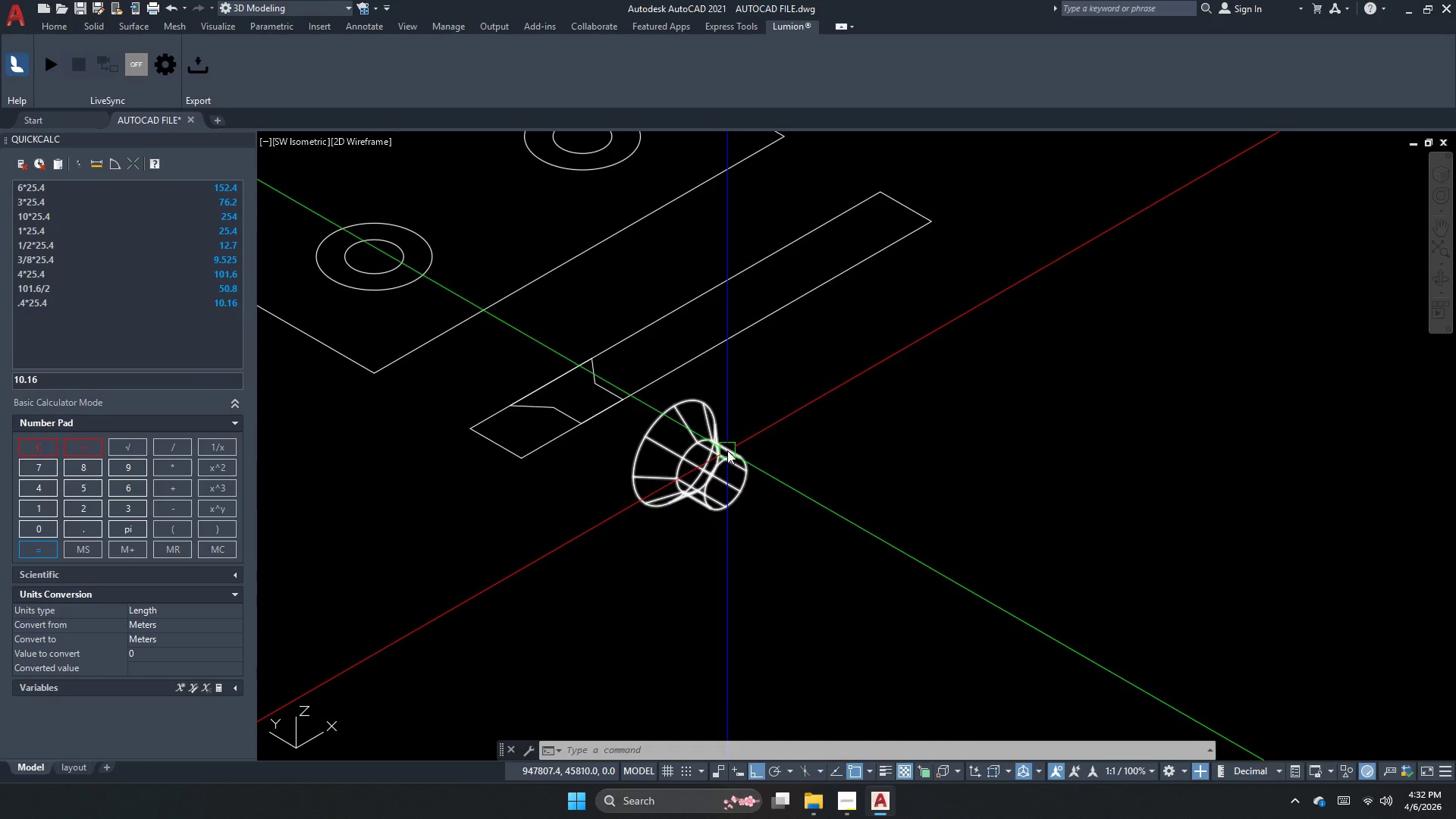 
left_click([727, 450])
 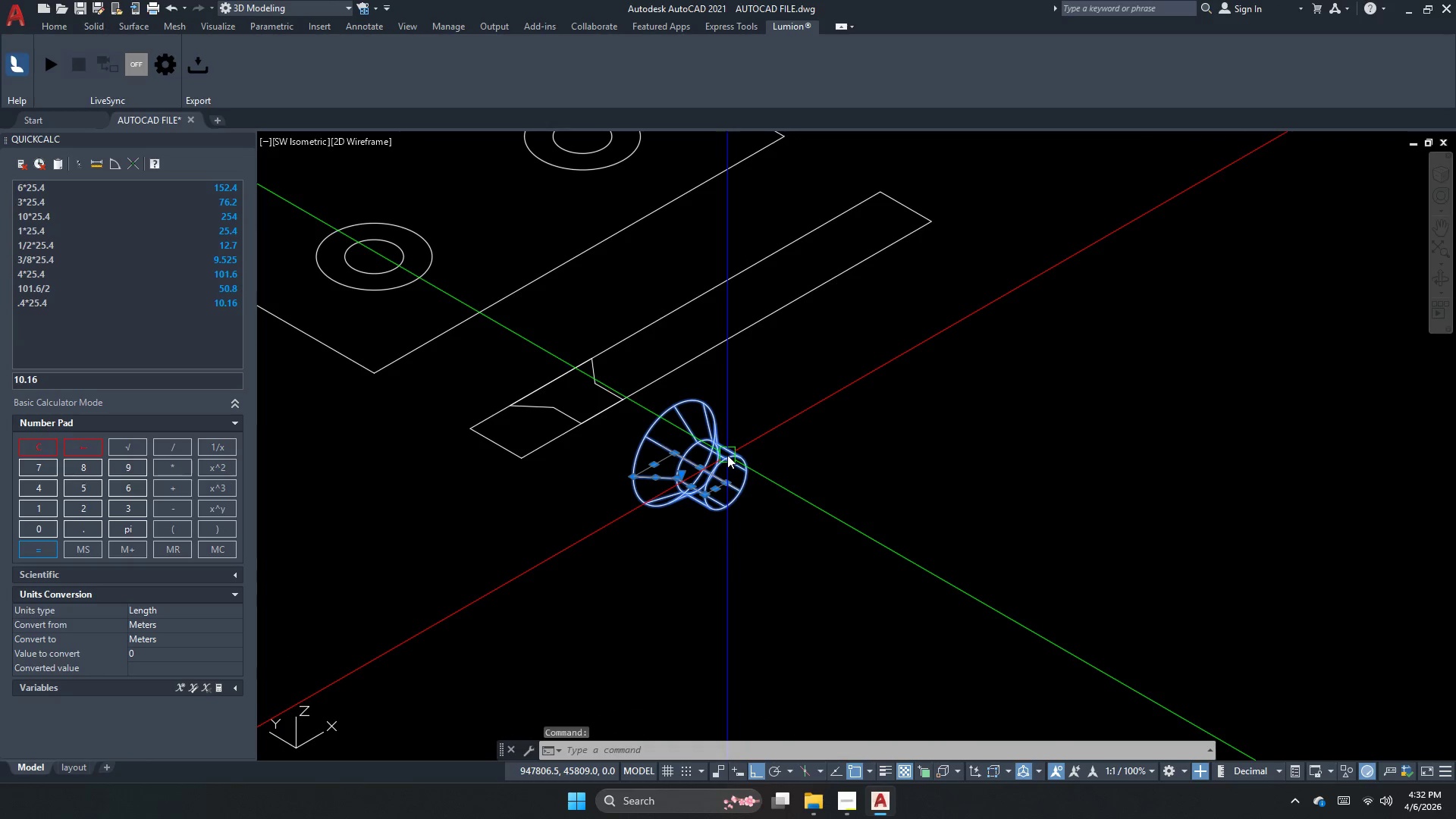 
scroll: coordinate [727, 453], scroll_direction: down, amount: 2.0
 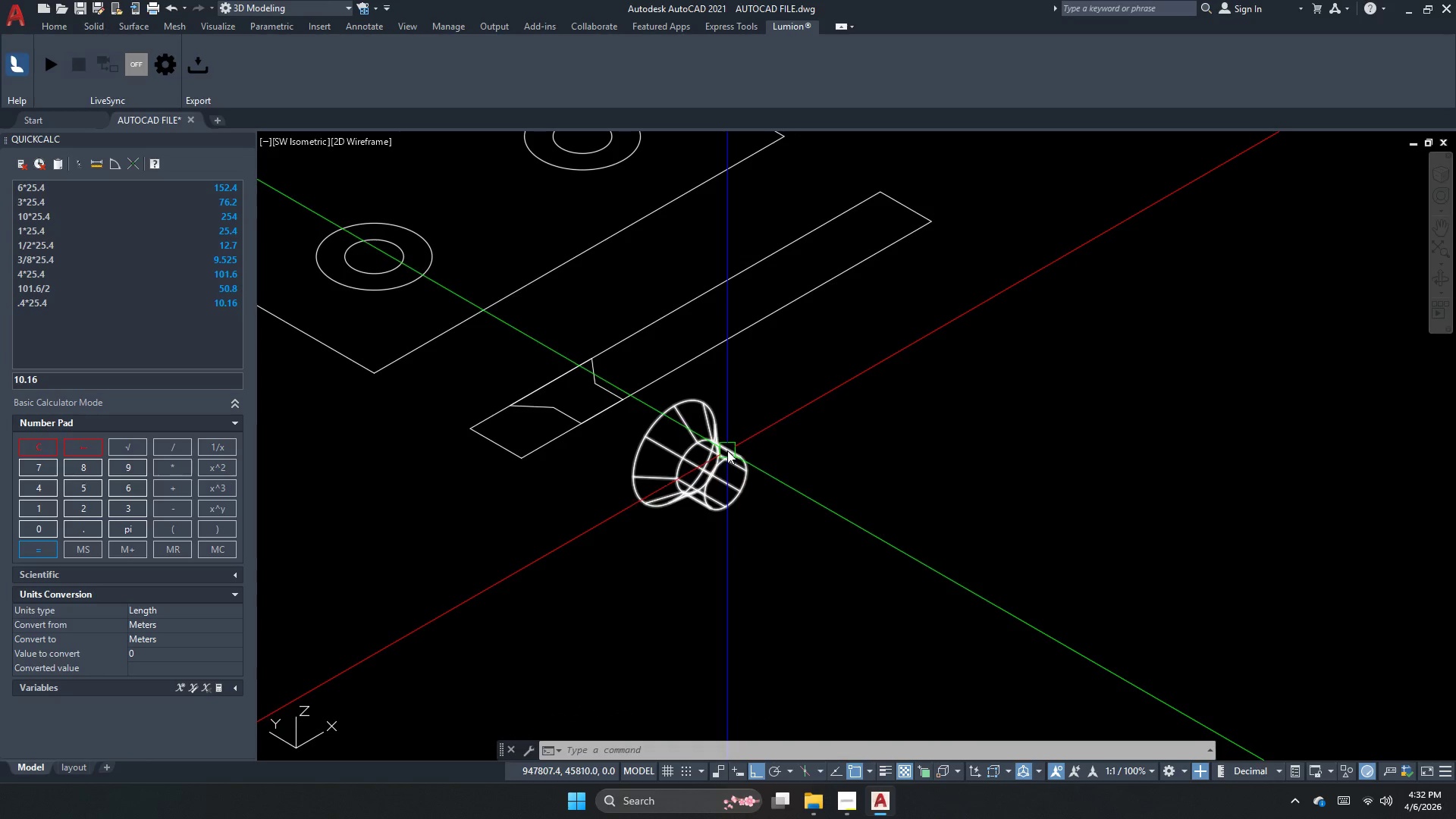 
type(3dr )
 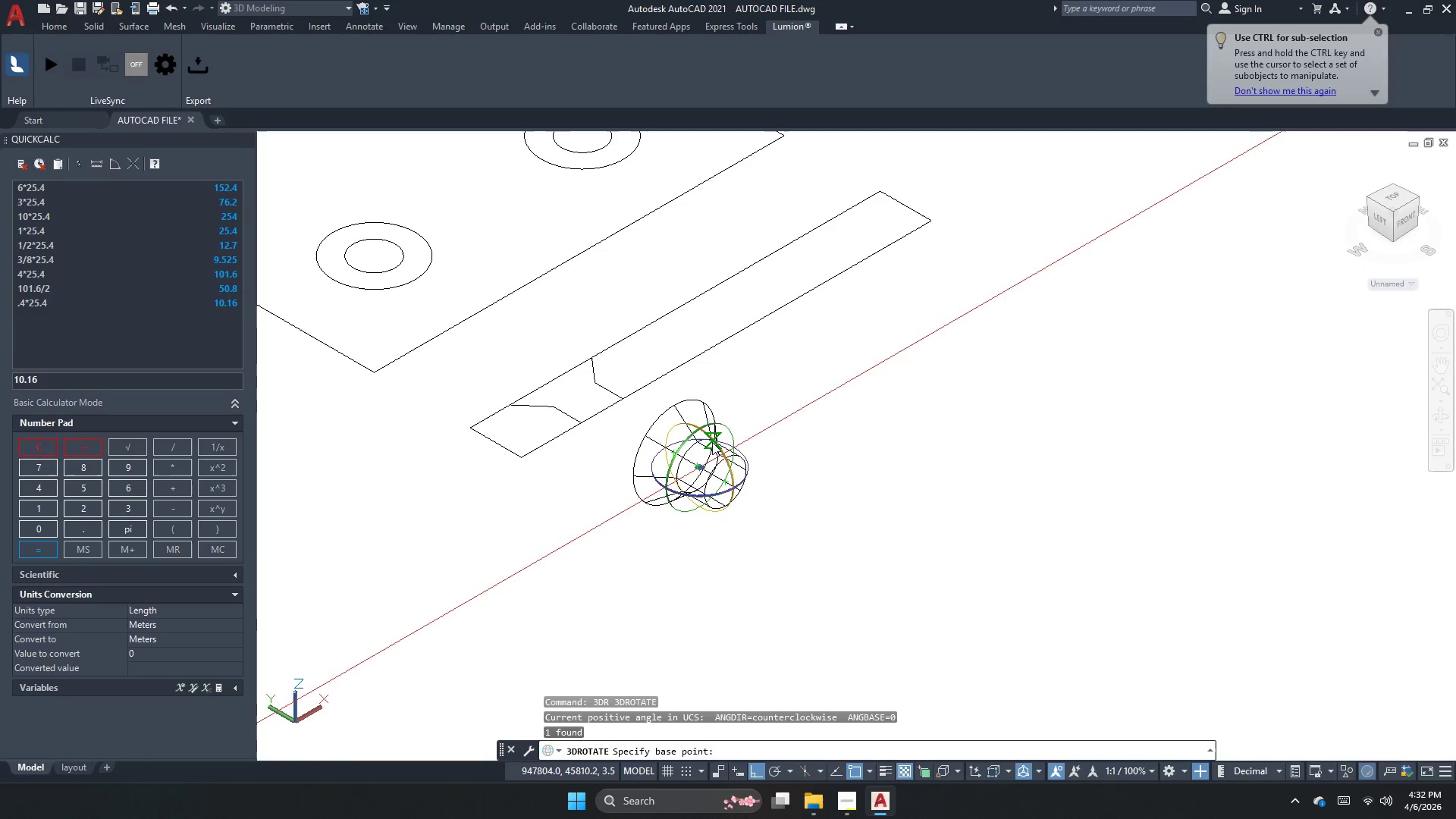 
left_click([713, 442])
 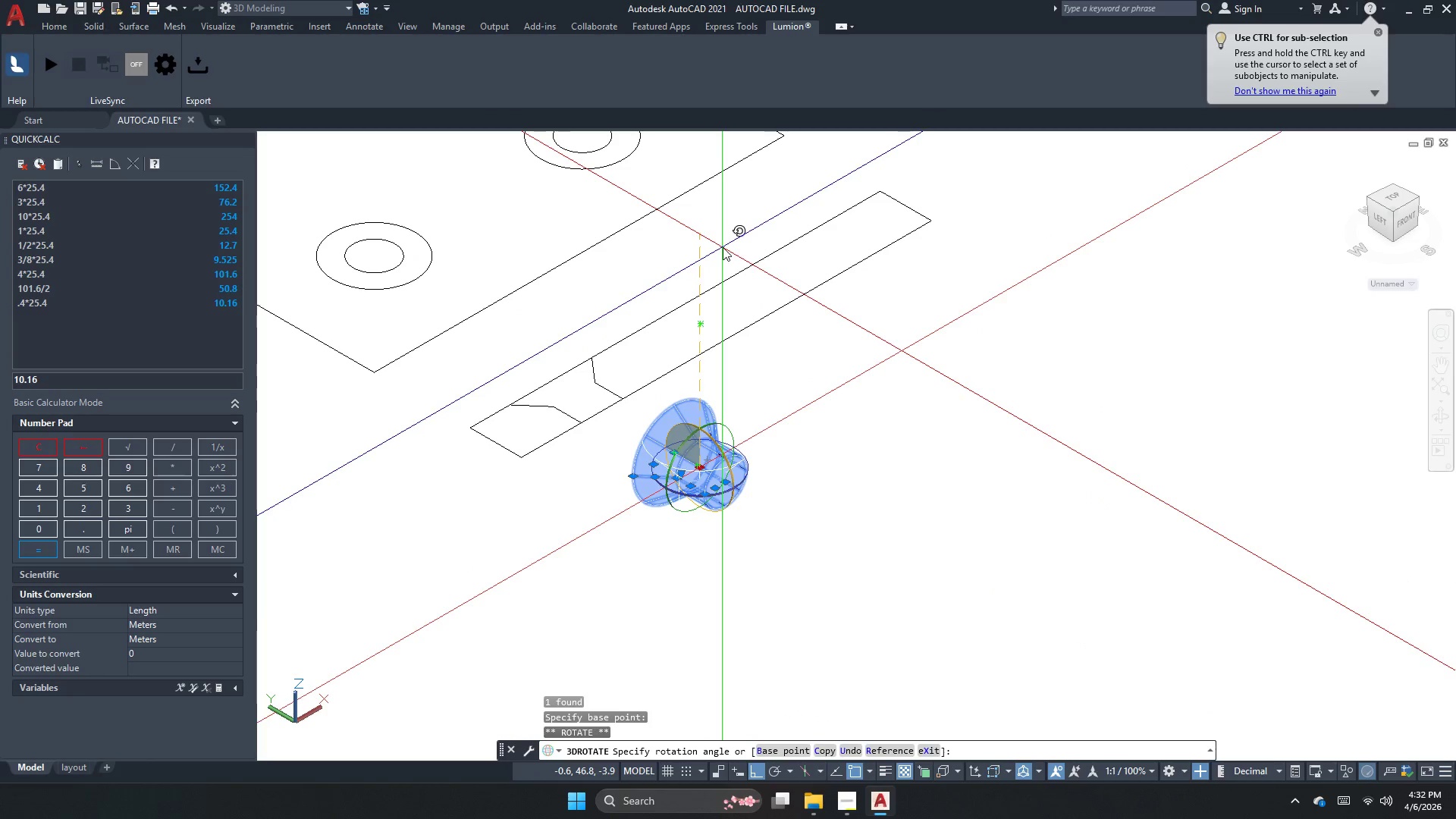 
left_click([723, 247])
 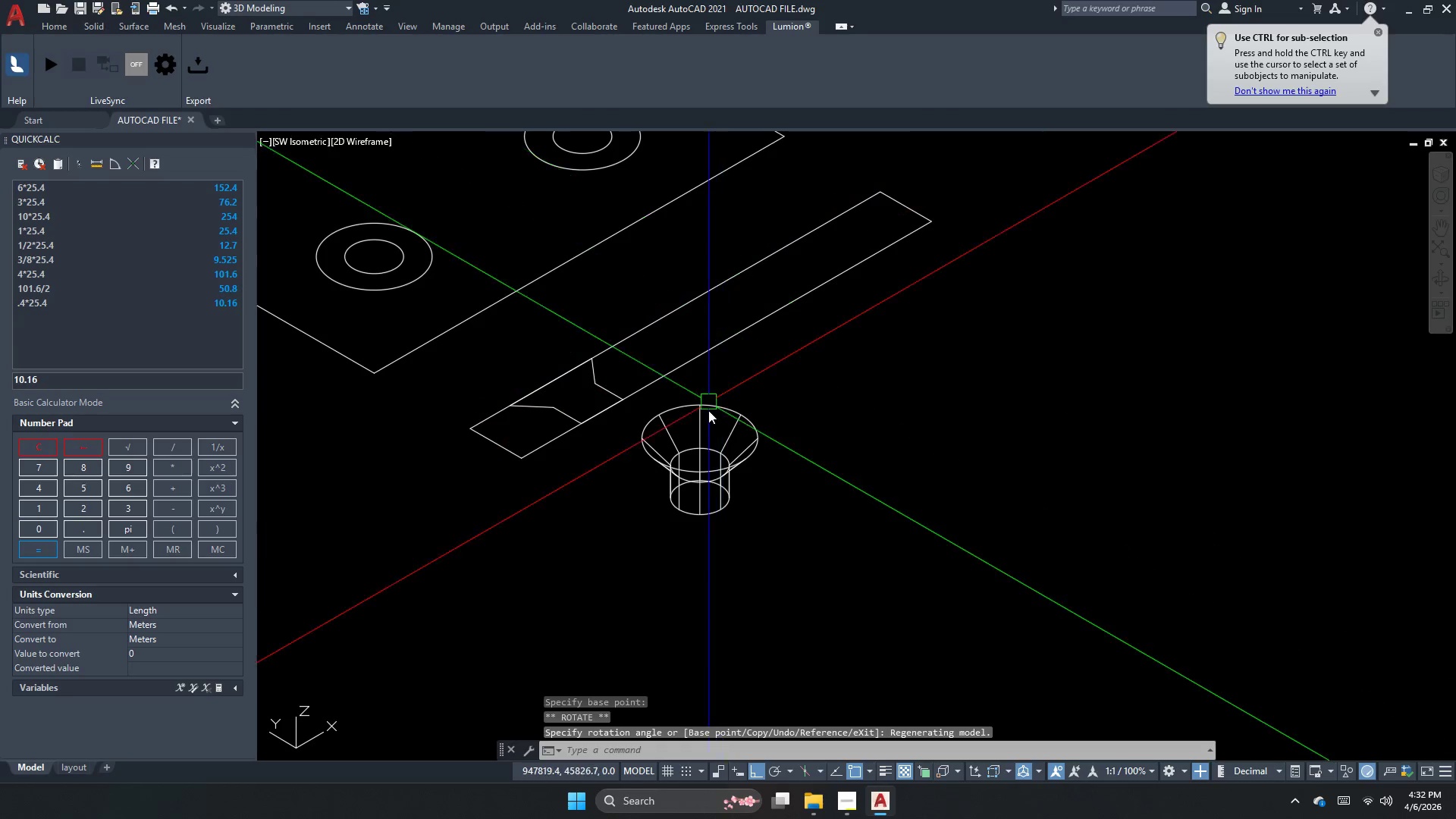 
key(Escape)
 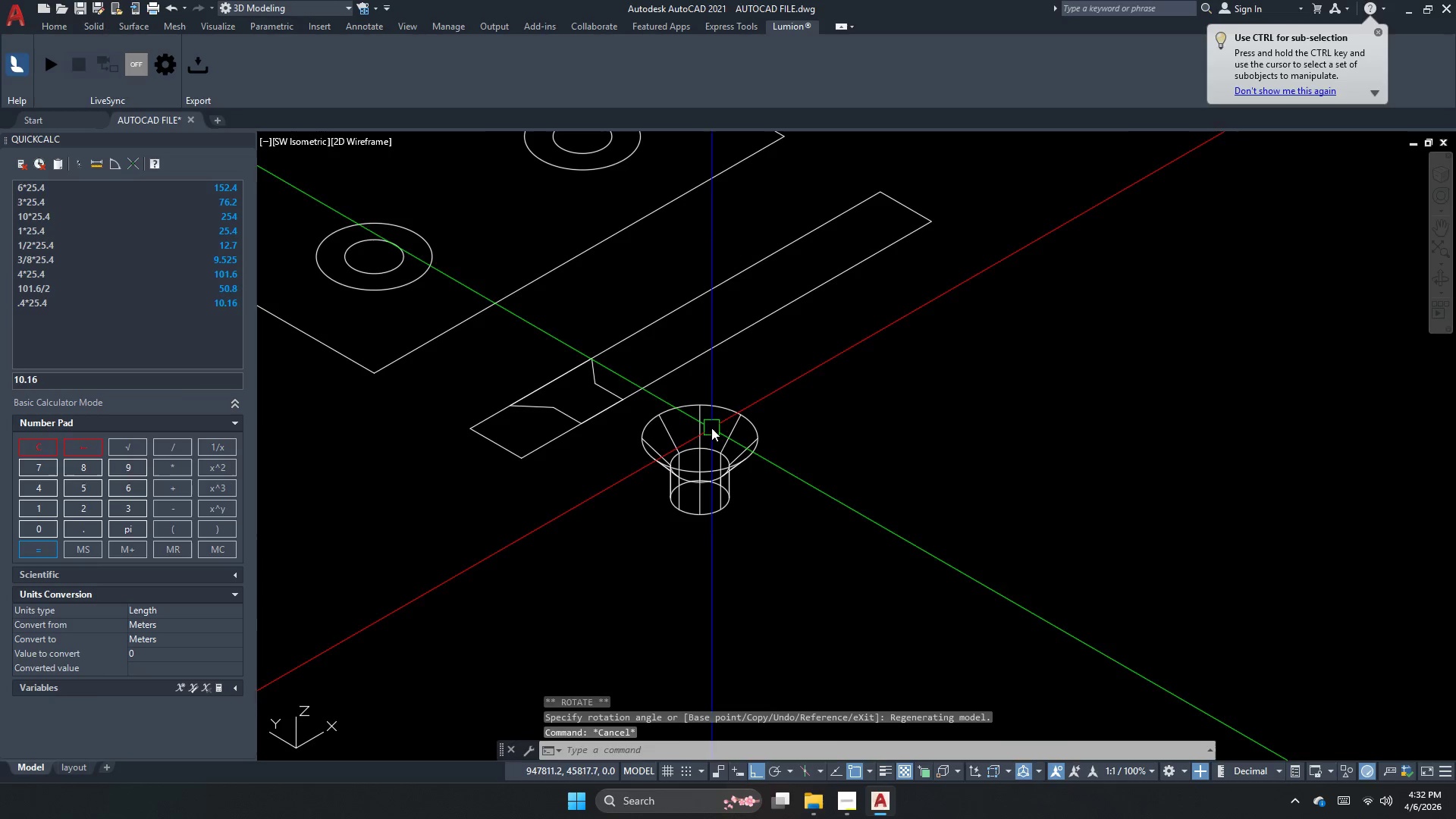 
left_click([711, 429])
 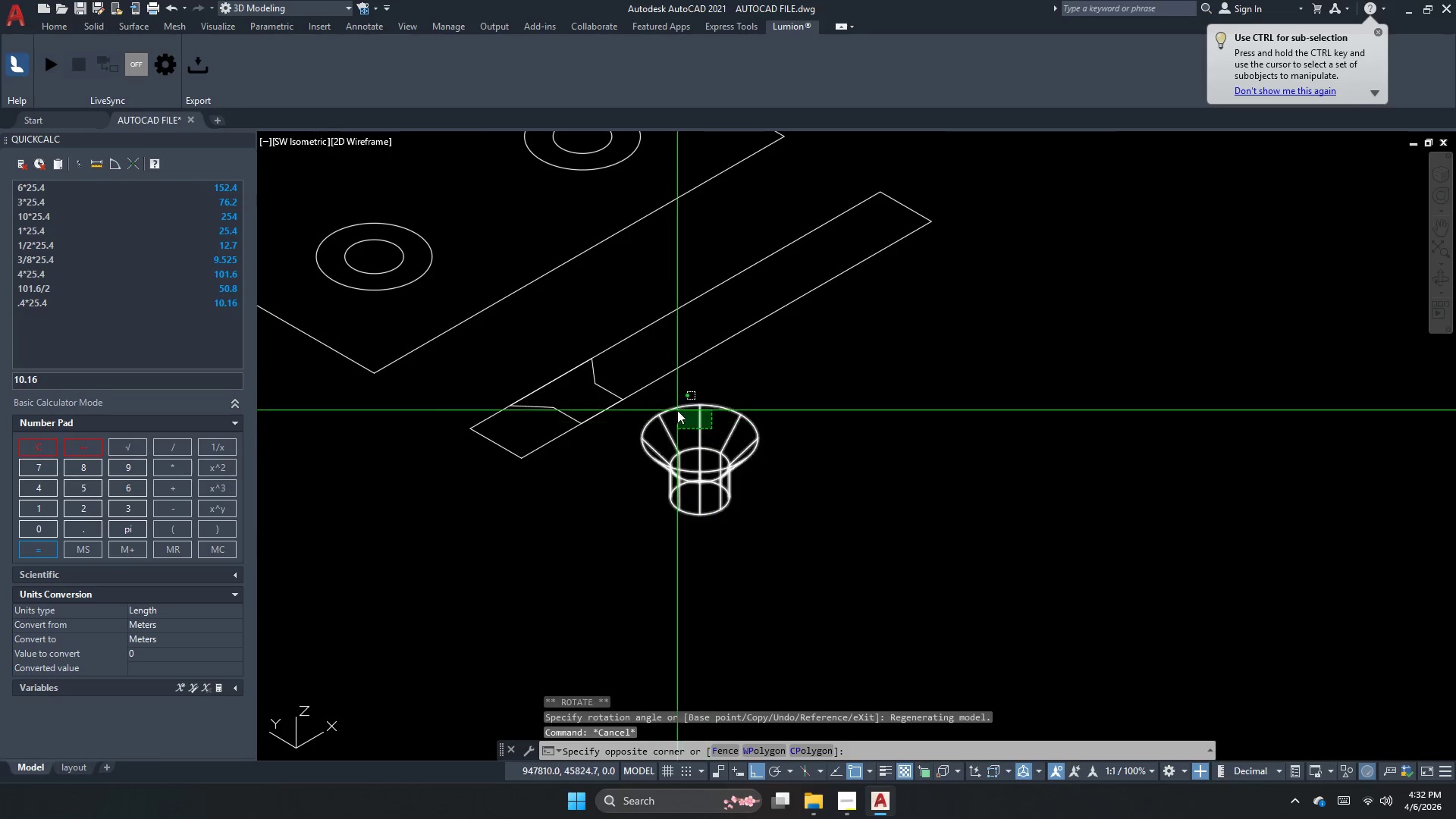 
left_click_drag(start_coordinate=[674, 406], to_coordinate=[671, 413])
 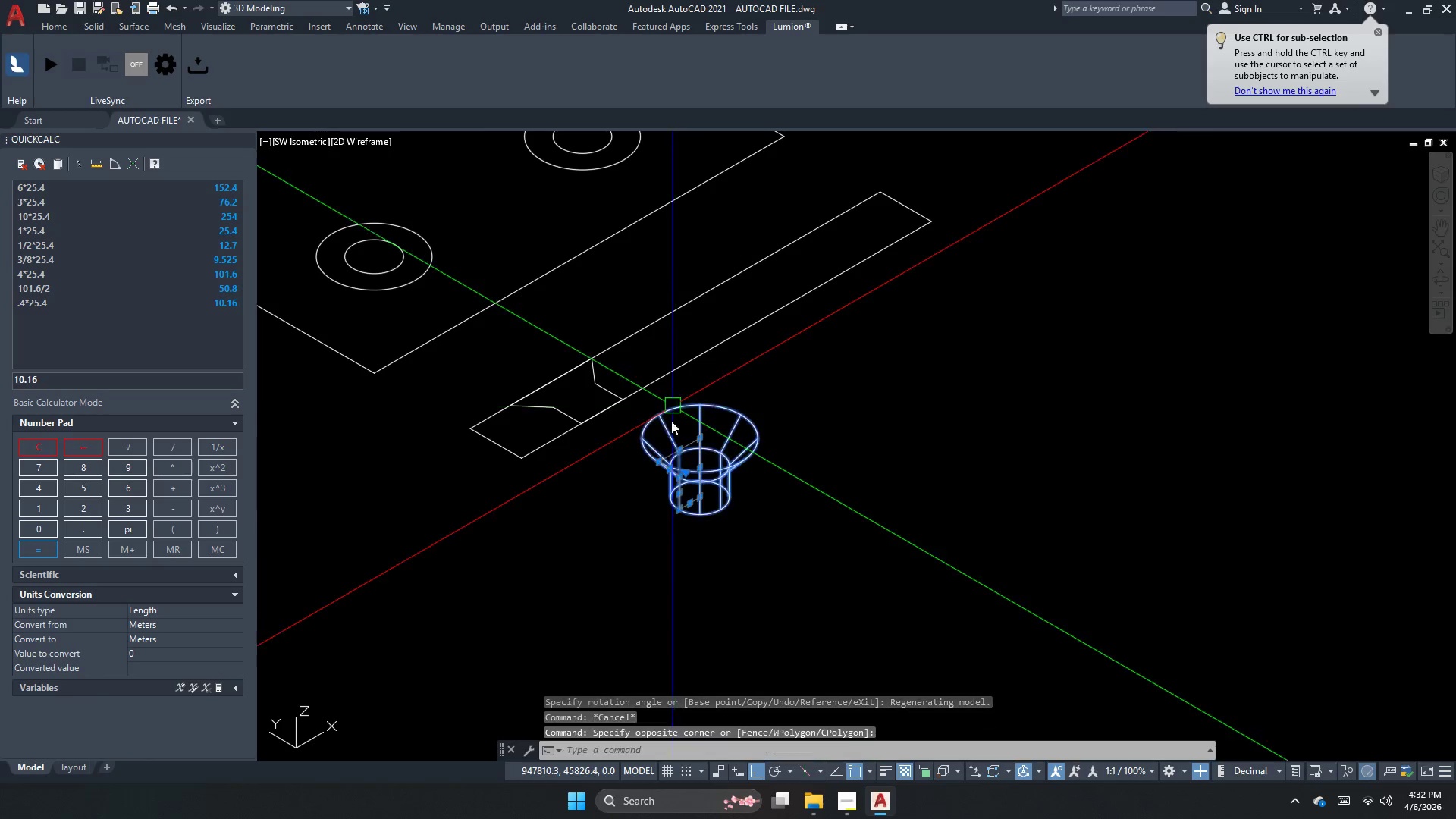 
key(M)
 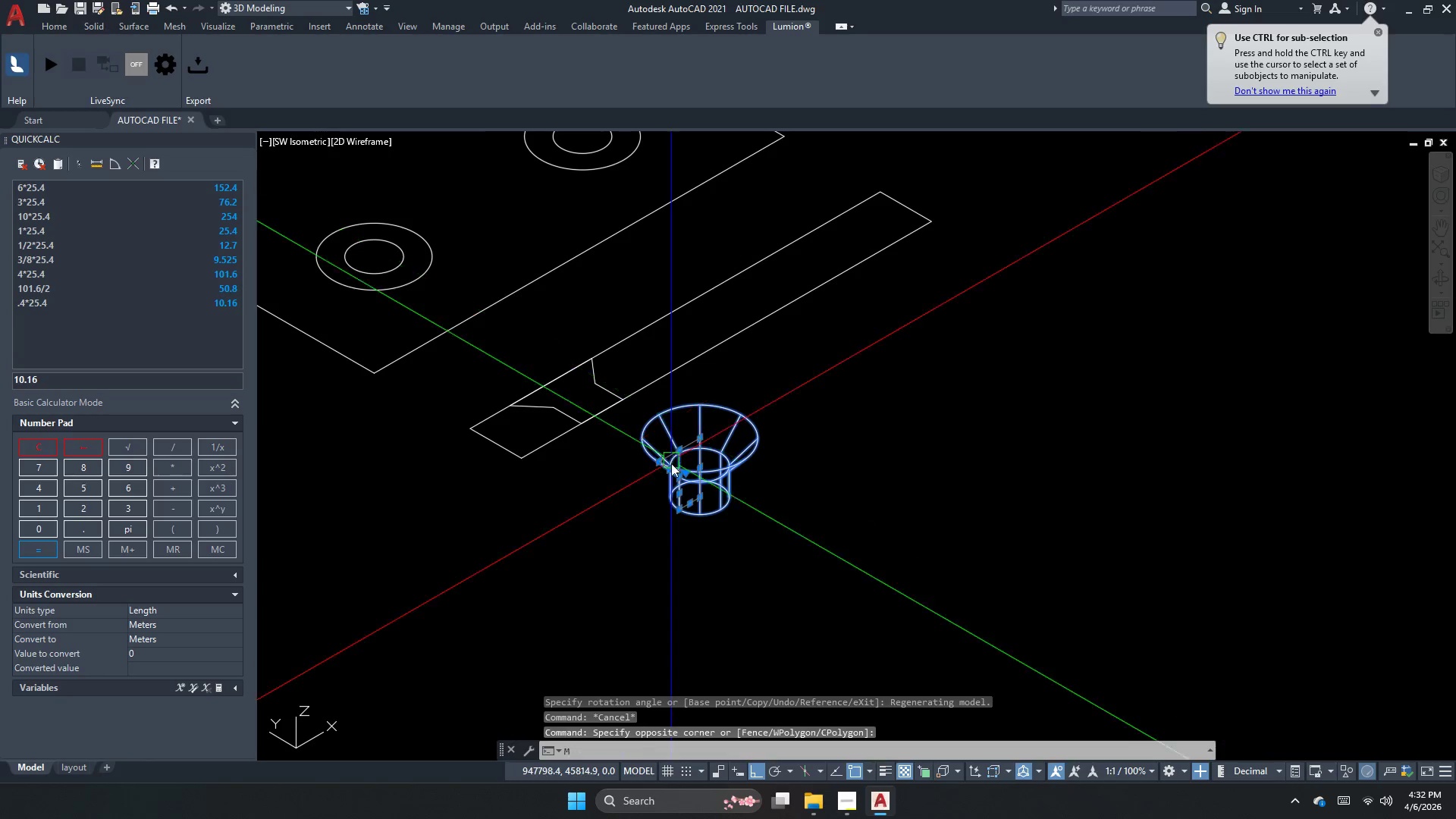 
key(Space)
 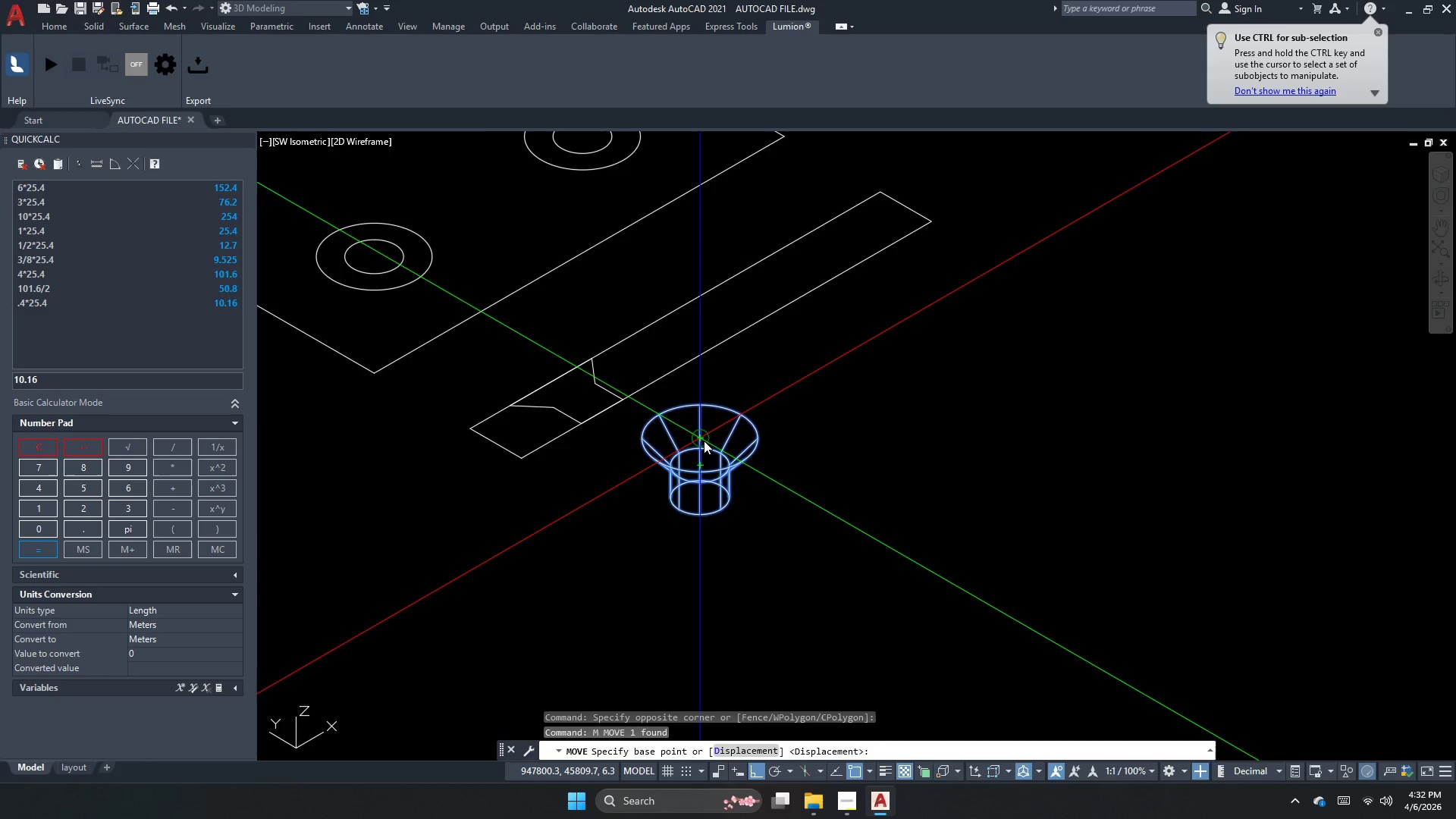 
left_click_drag(start_coordinate=[704, 441], to_coordinate=[679, 457])
 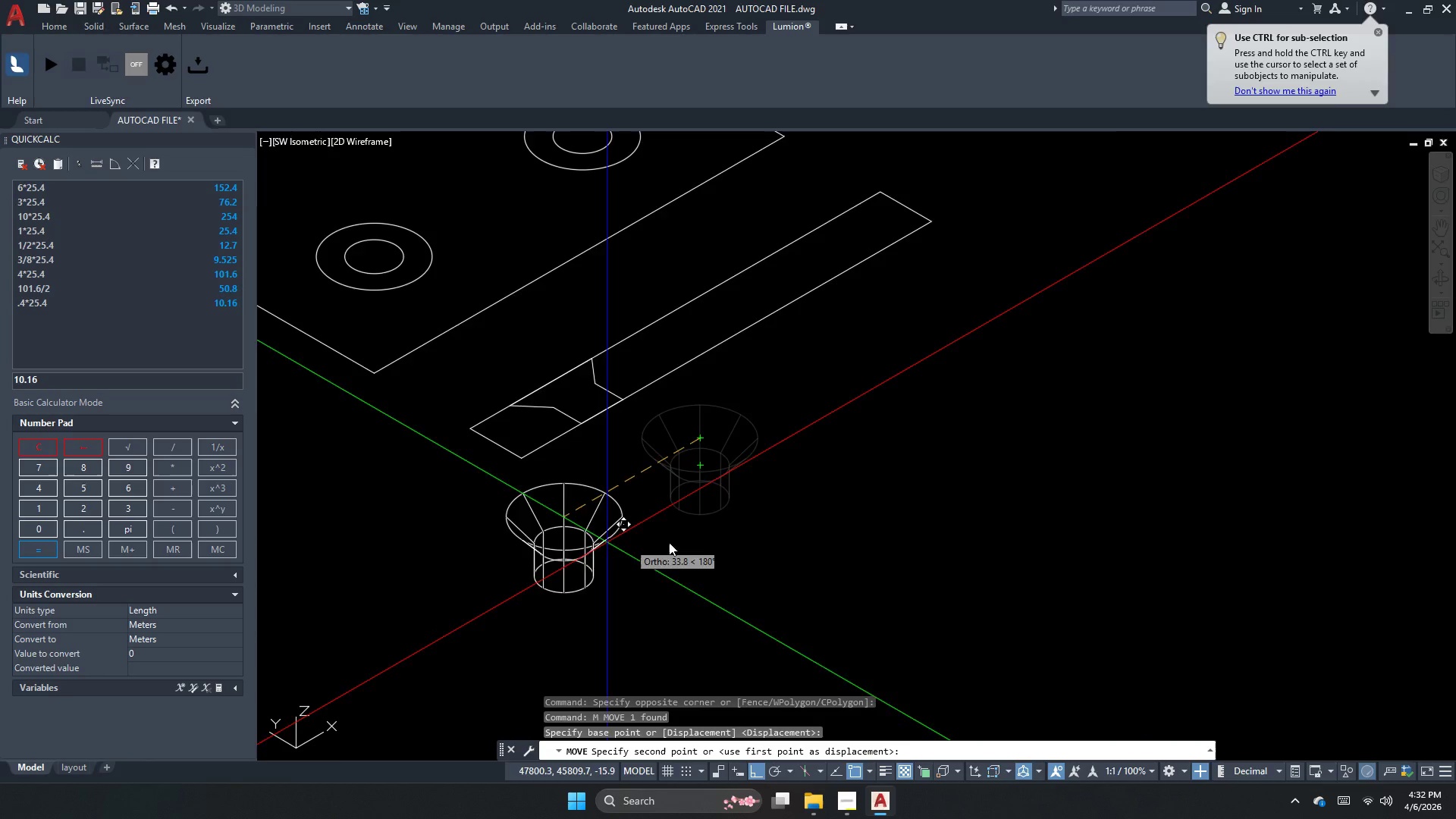 
scroll: coordinate [768, 480], scroll_direction: down, amount: 3.0
 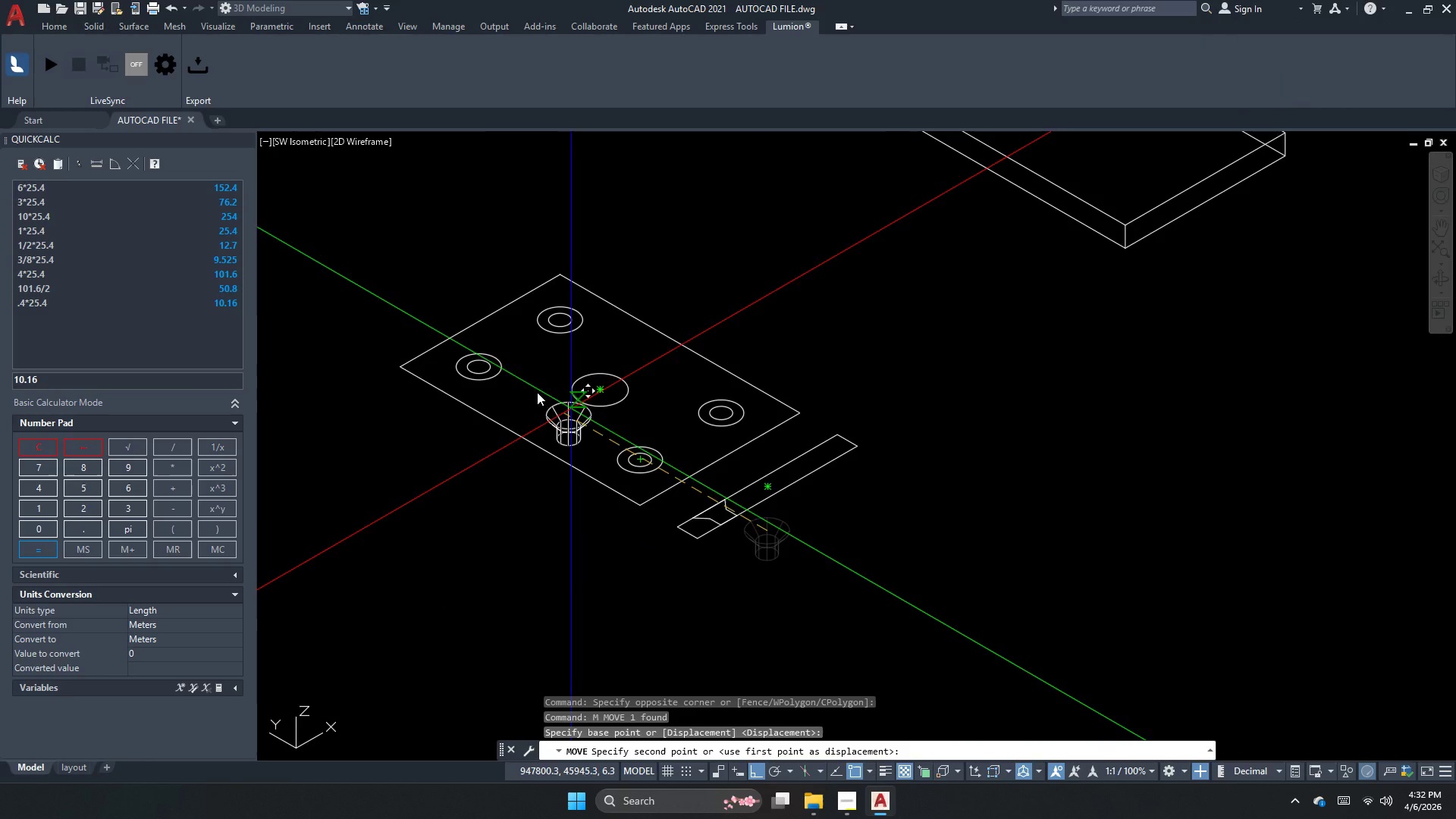 
scroll: coordinate [463, 386], scroll_direction: up, amount: 3.0
 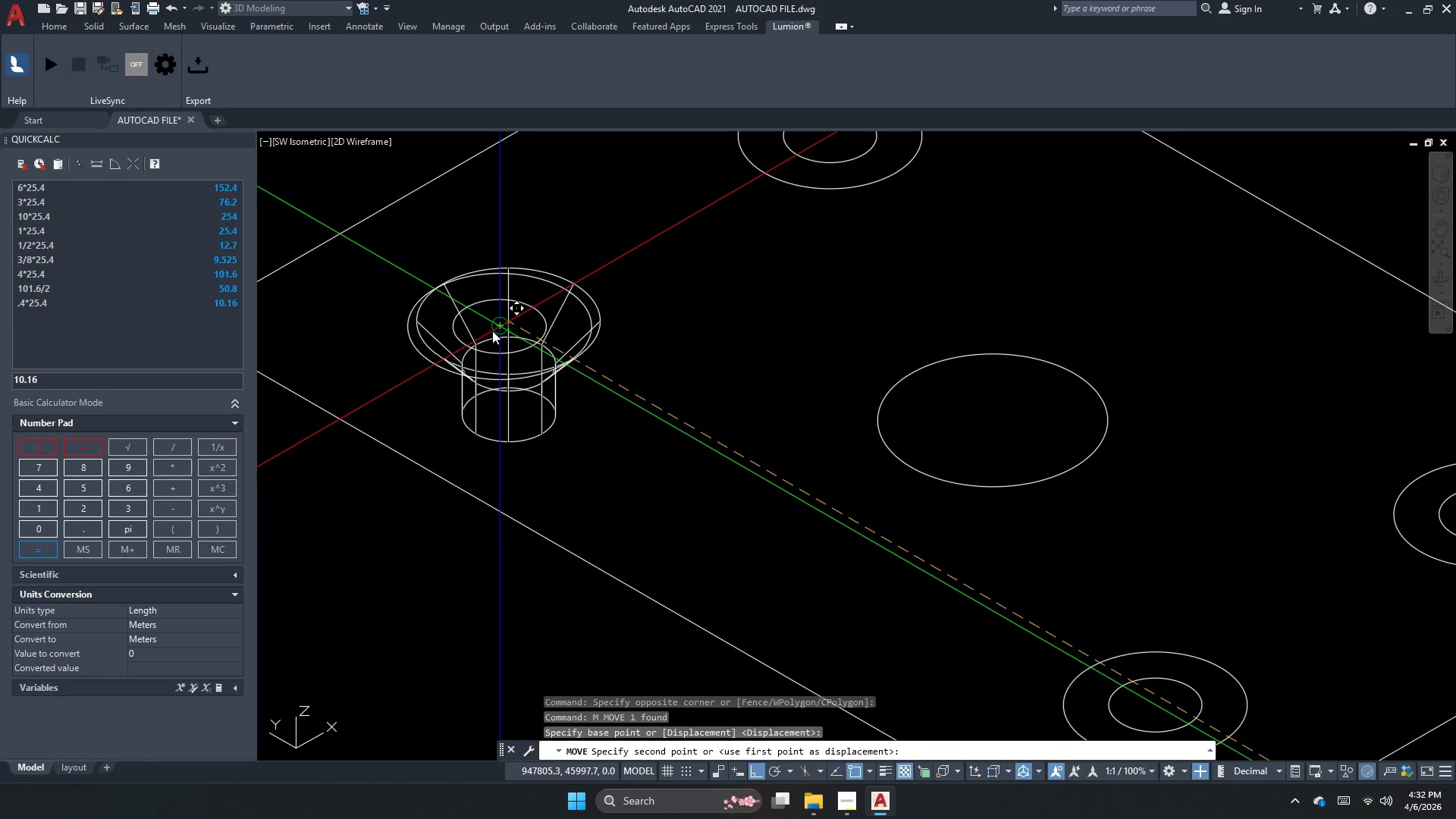 
left_click([494, 325])
 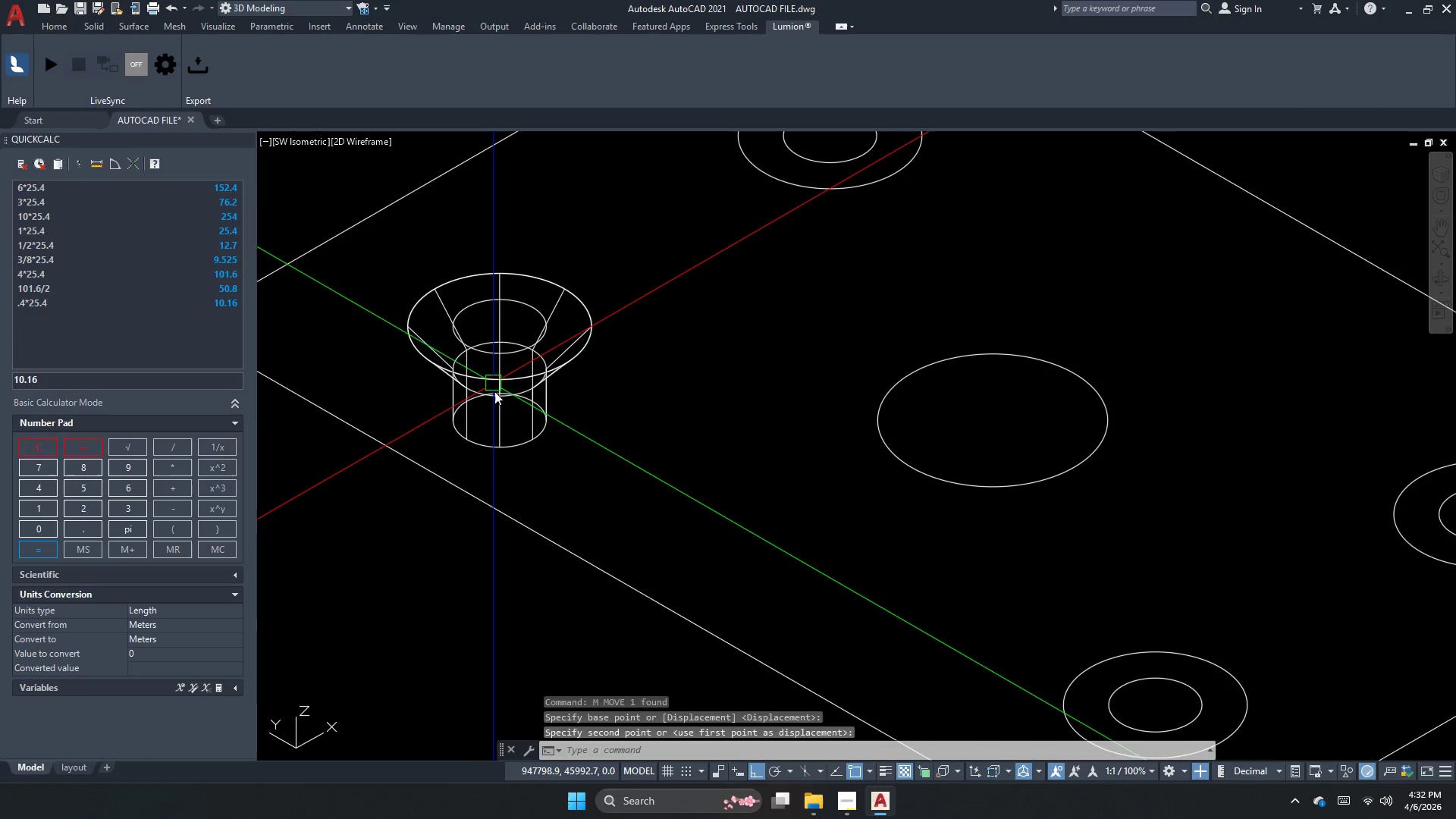 
key(Escape)
type(co)
 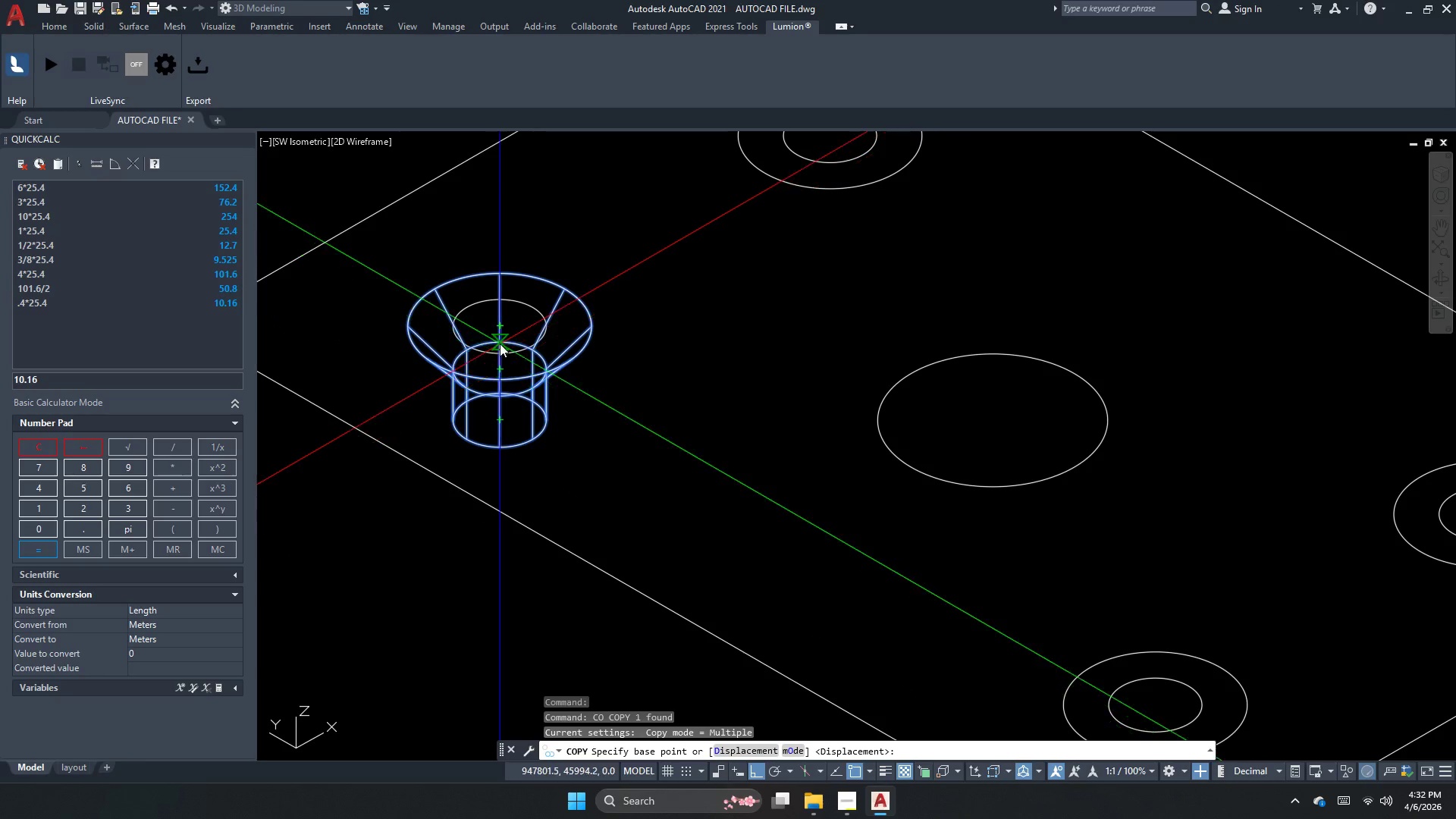 
left_click_drag(start_coordinate=[497, 417], to_coordinate=[497, 422])
 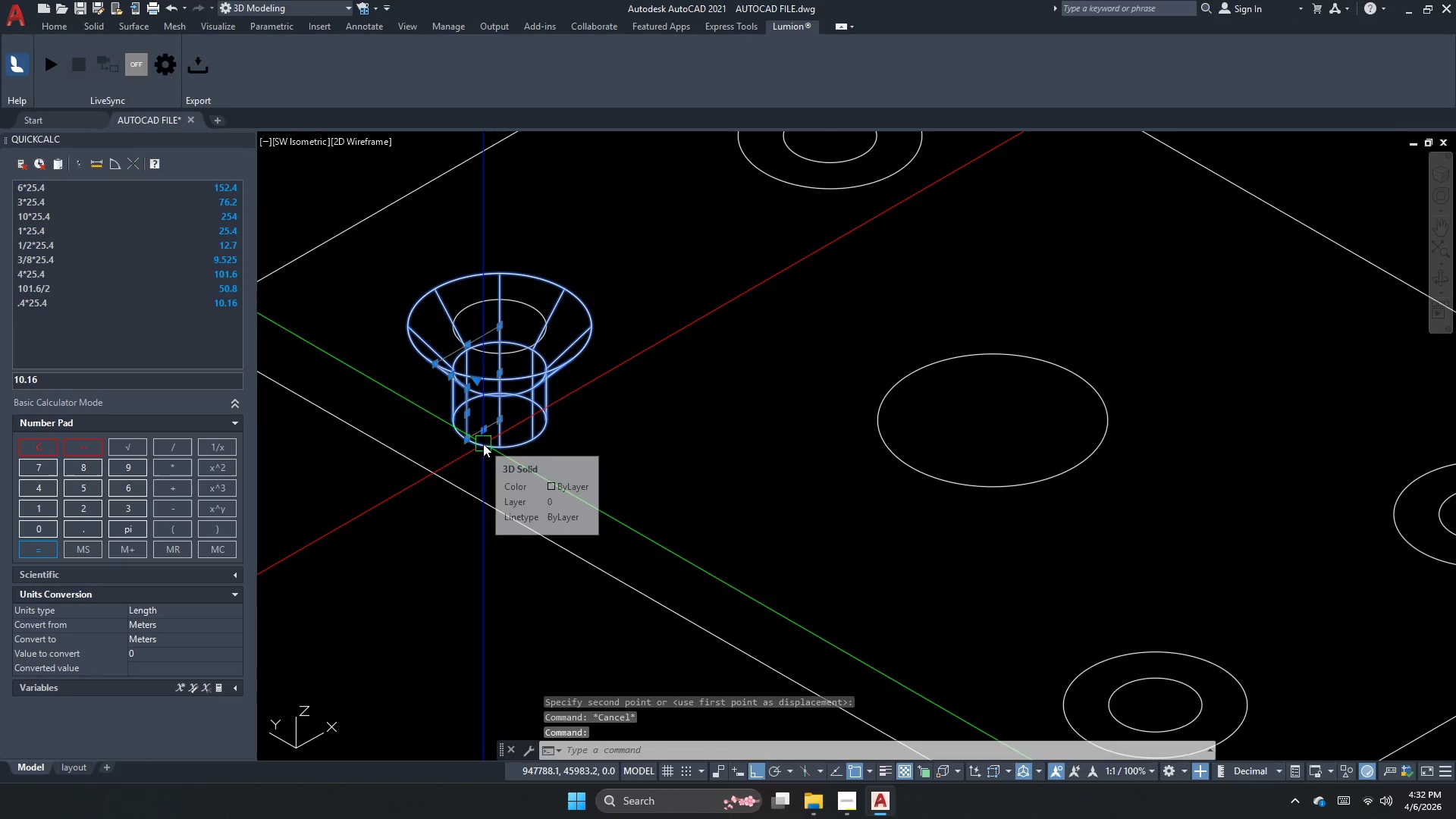 
key(Space)
 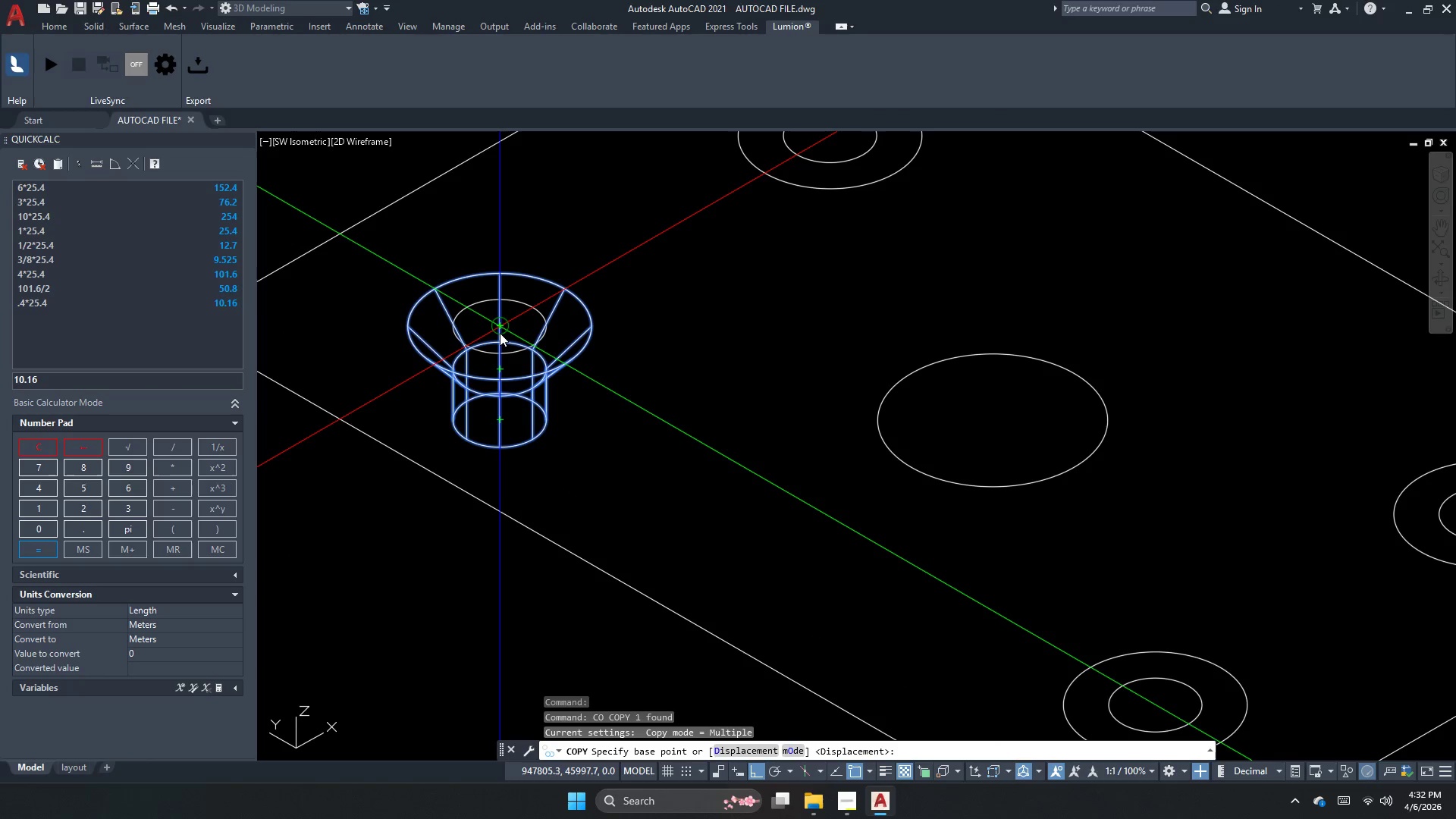 
left_click([500, 333])
 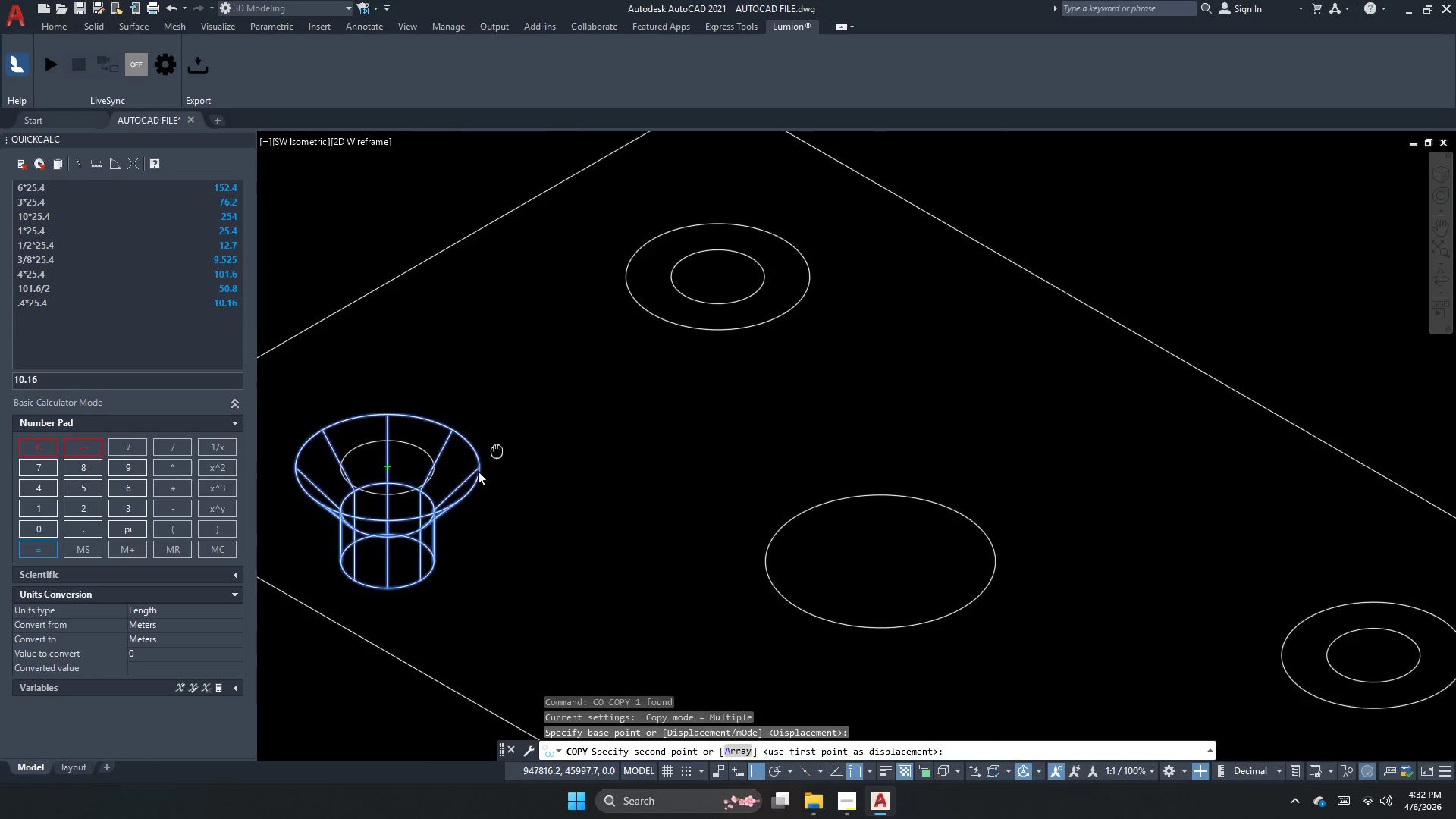 
scroll: coordinate [452, 509], scroll_direction: down, amount: 1.0
 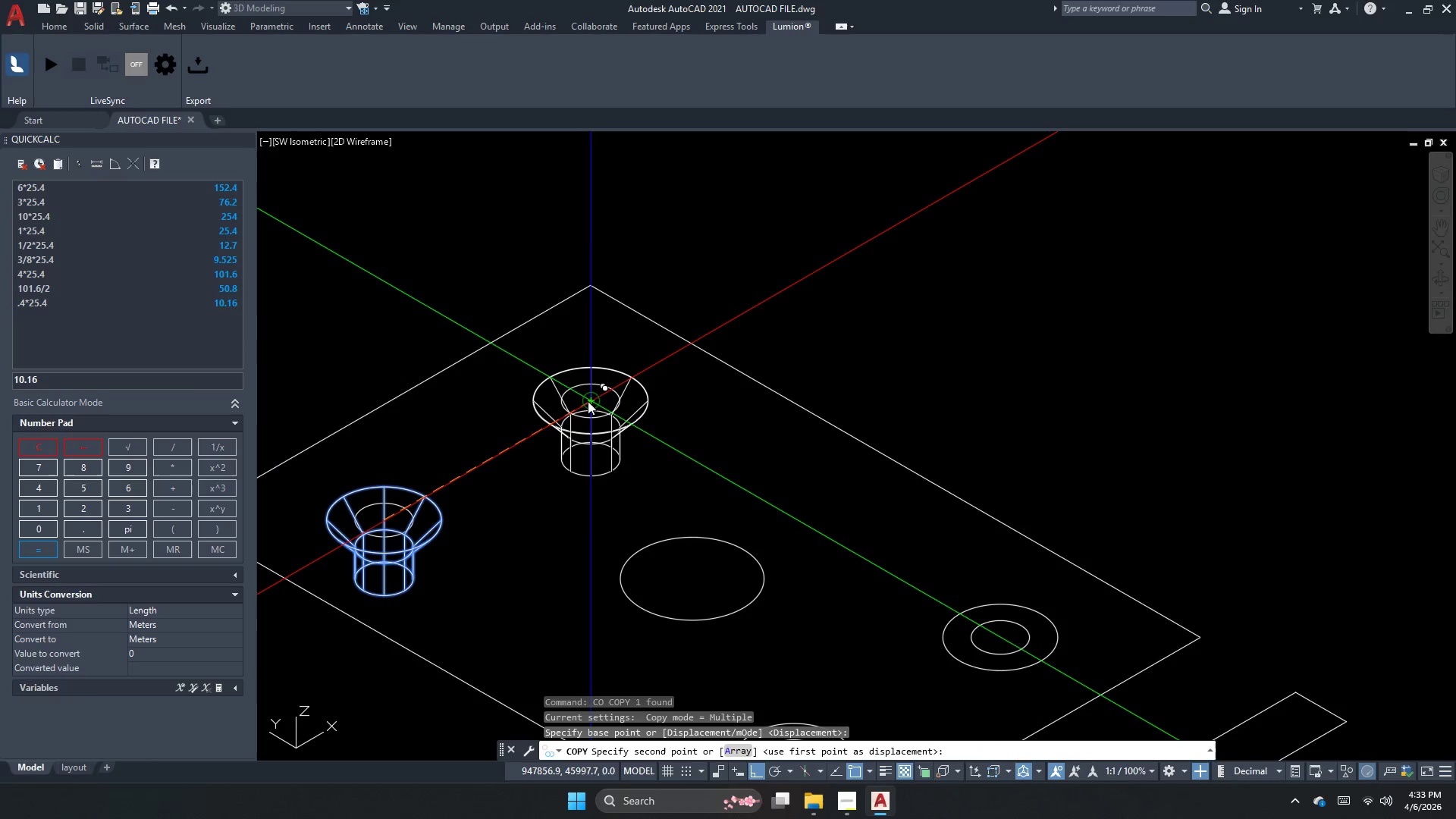 
left_click([588, 401])
 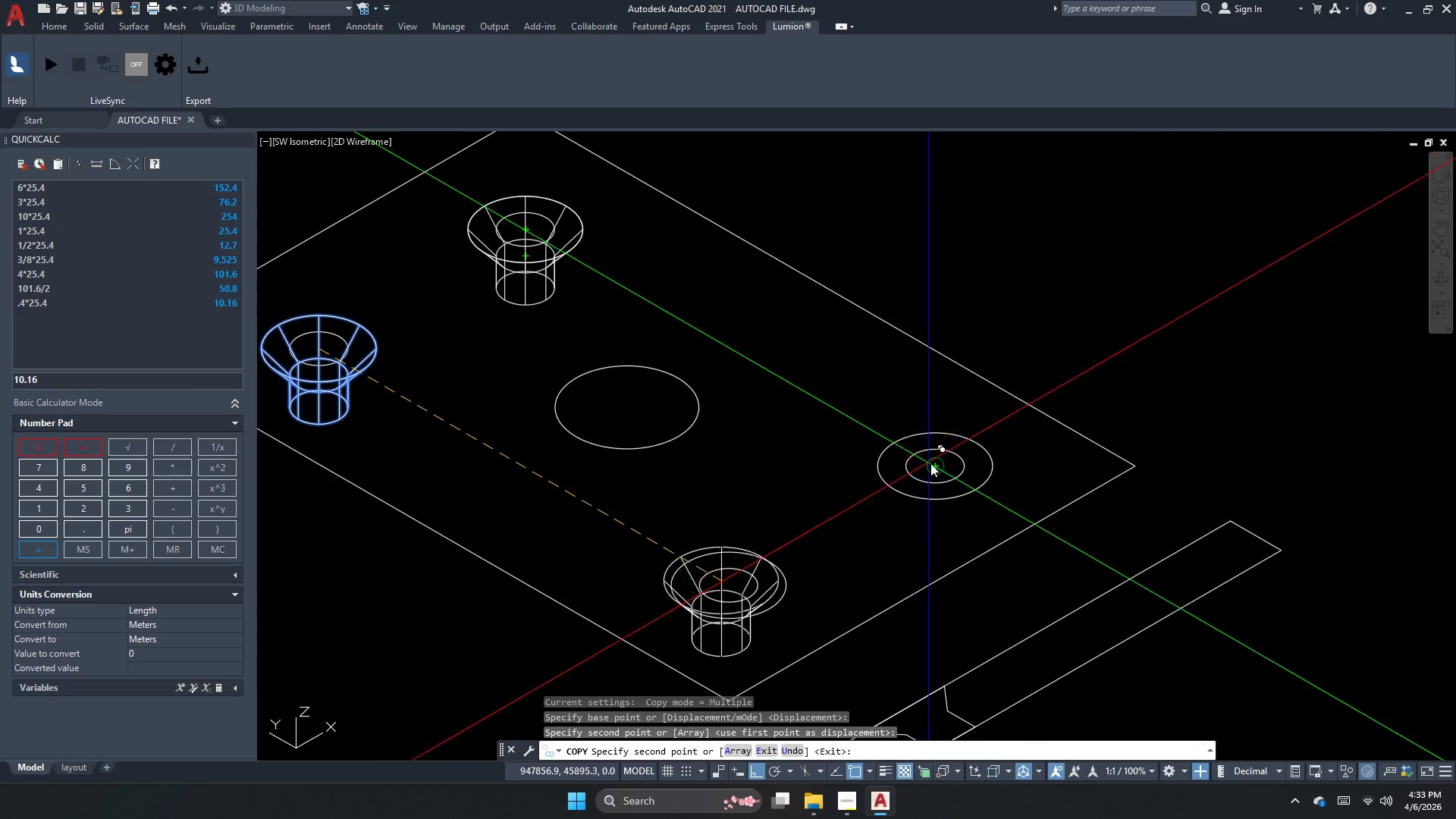 
left_click_drag(start_coordinate=[934, 463], to_coordinate=[914, 468])
 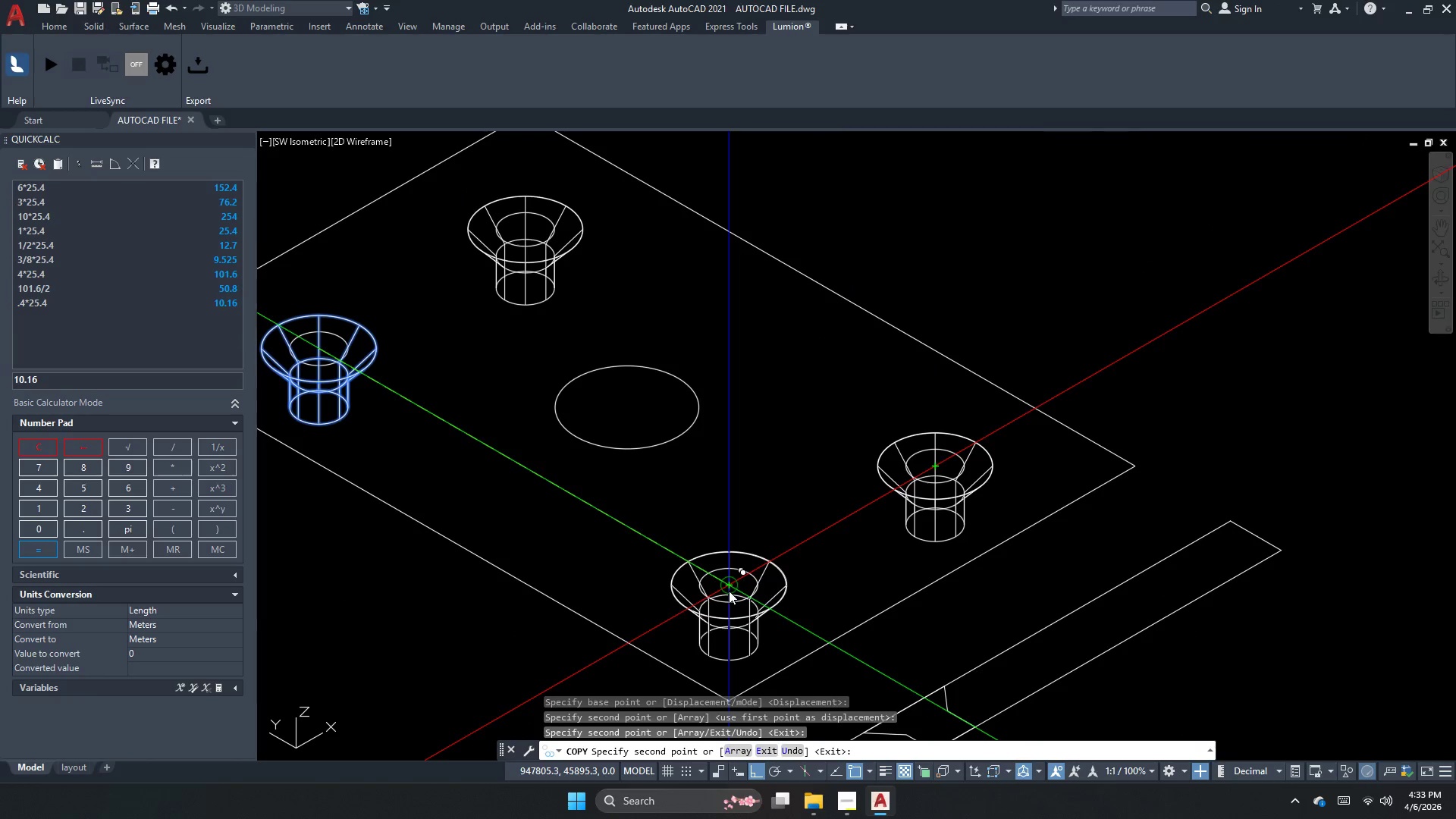 
key(Escape)
 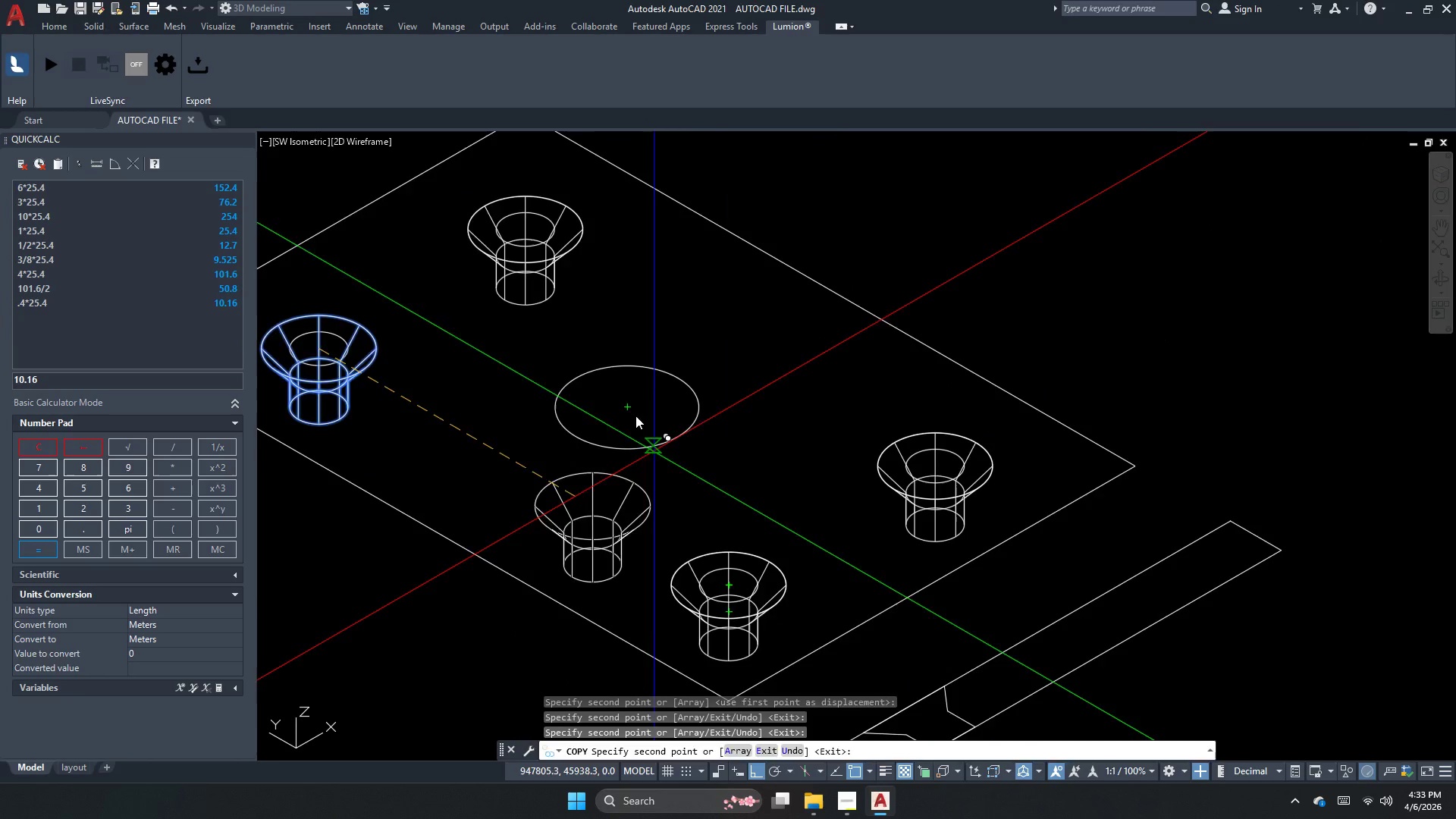 
key(Escape)
 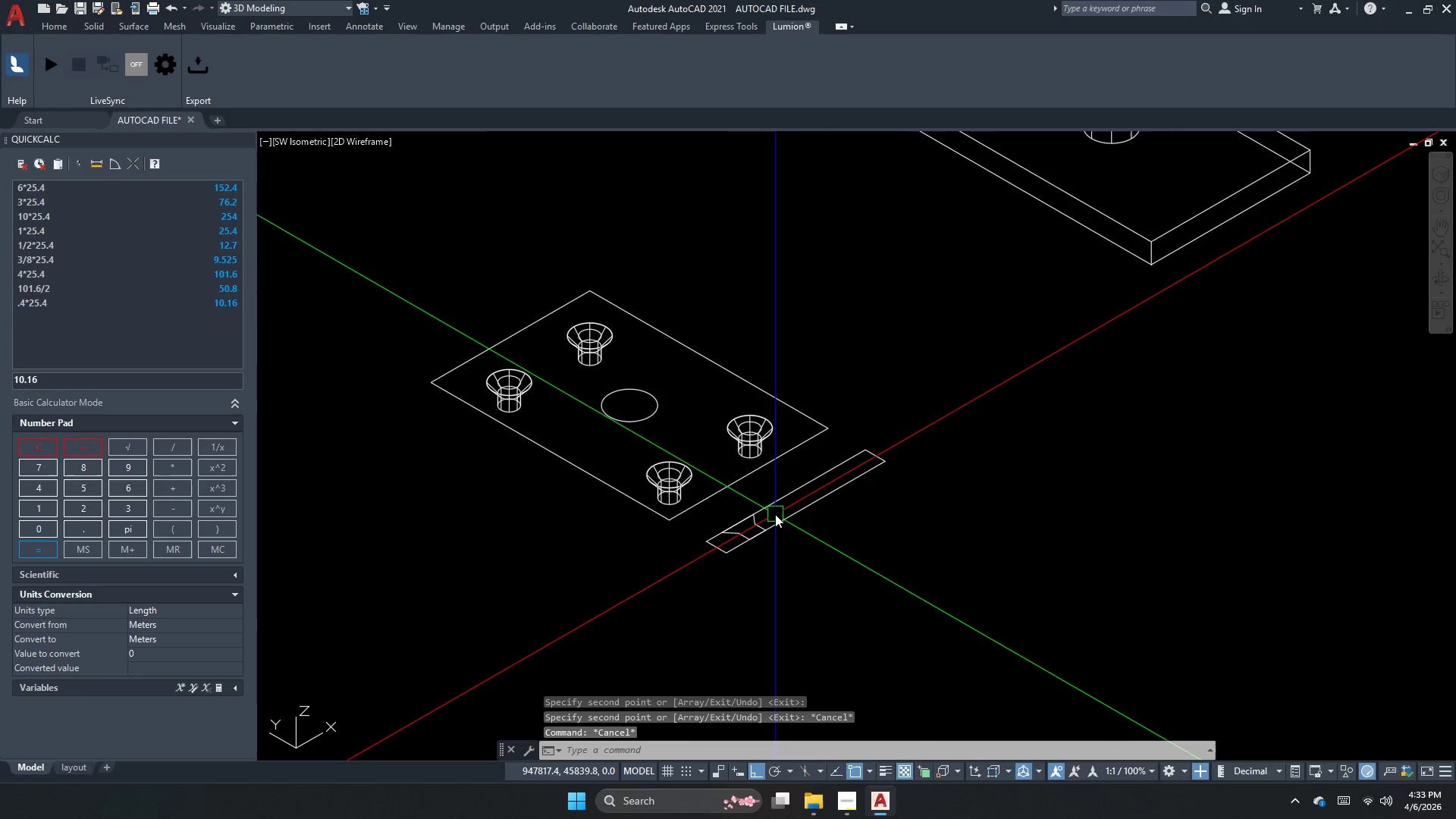 
key(Escape)
 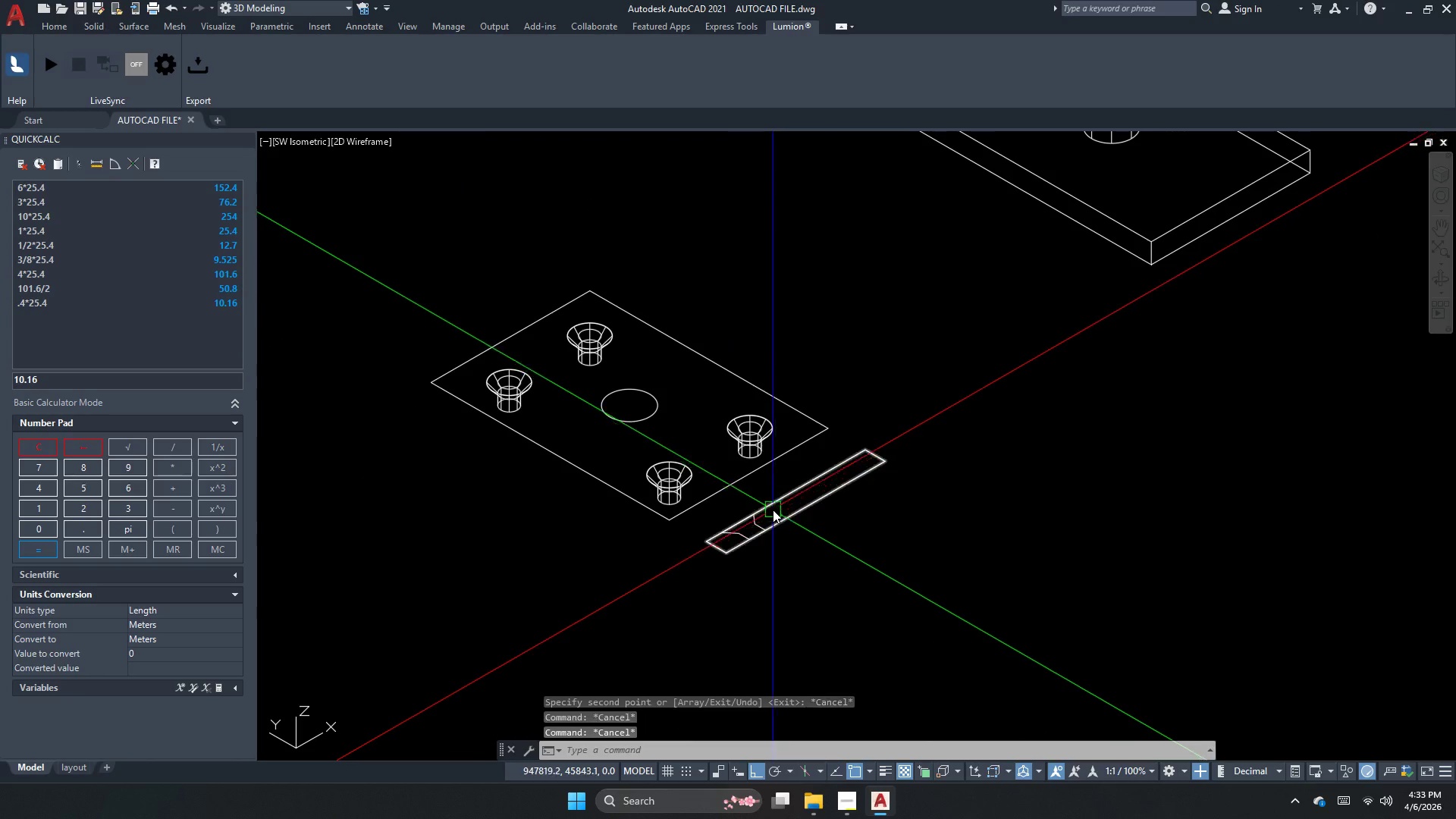 
scroll: coordinate [631, 403], scroll_direction: down, amount: 2.0
 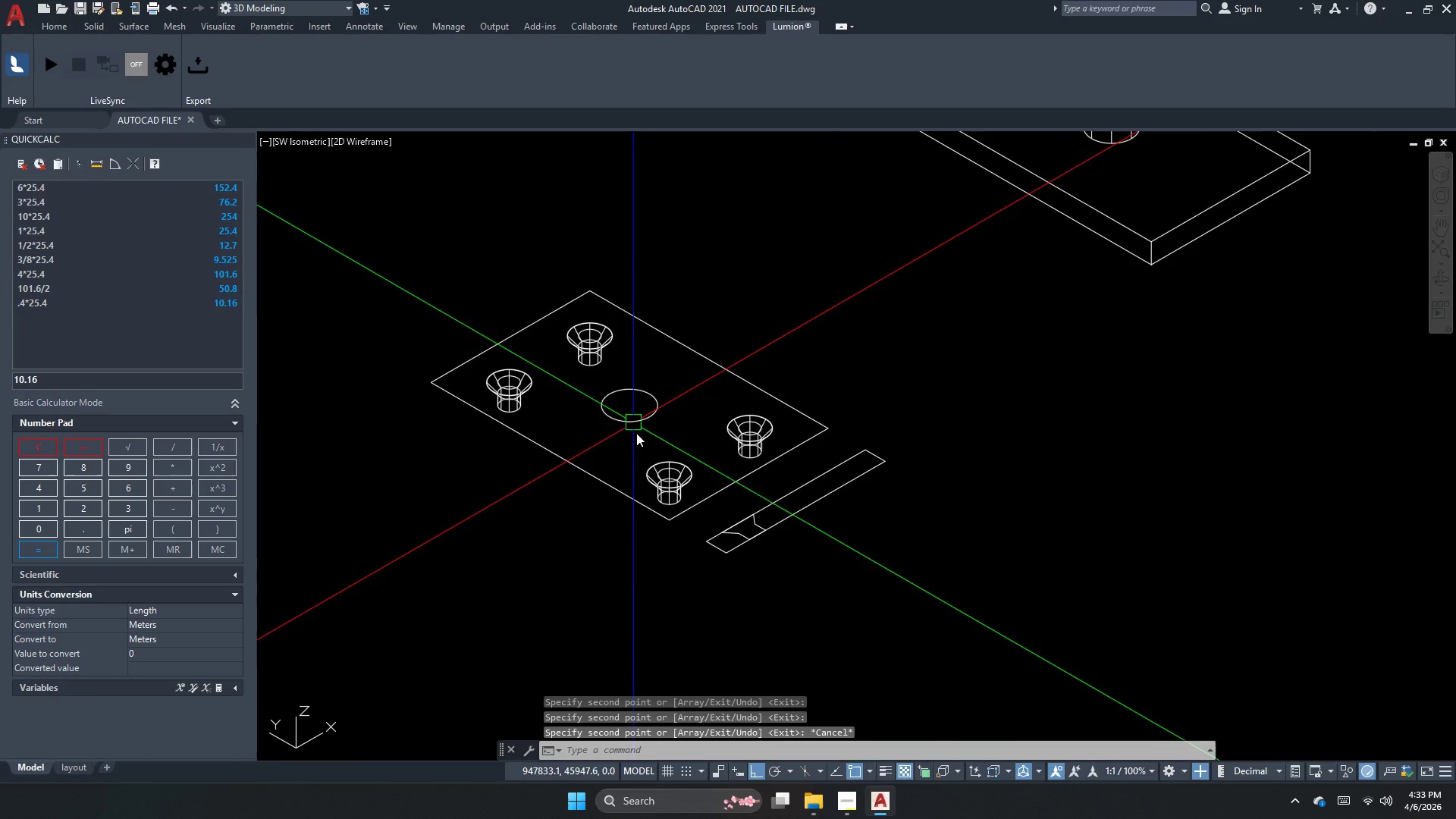 
key(Escape)
 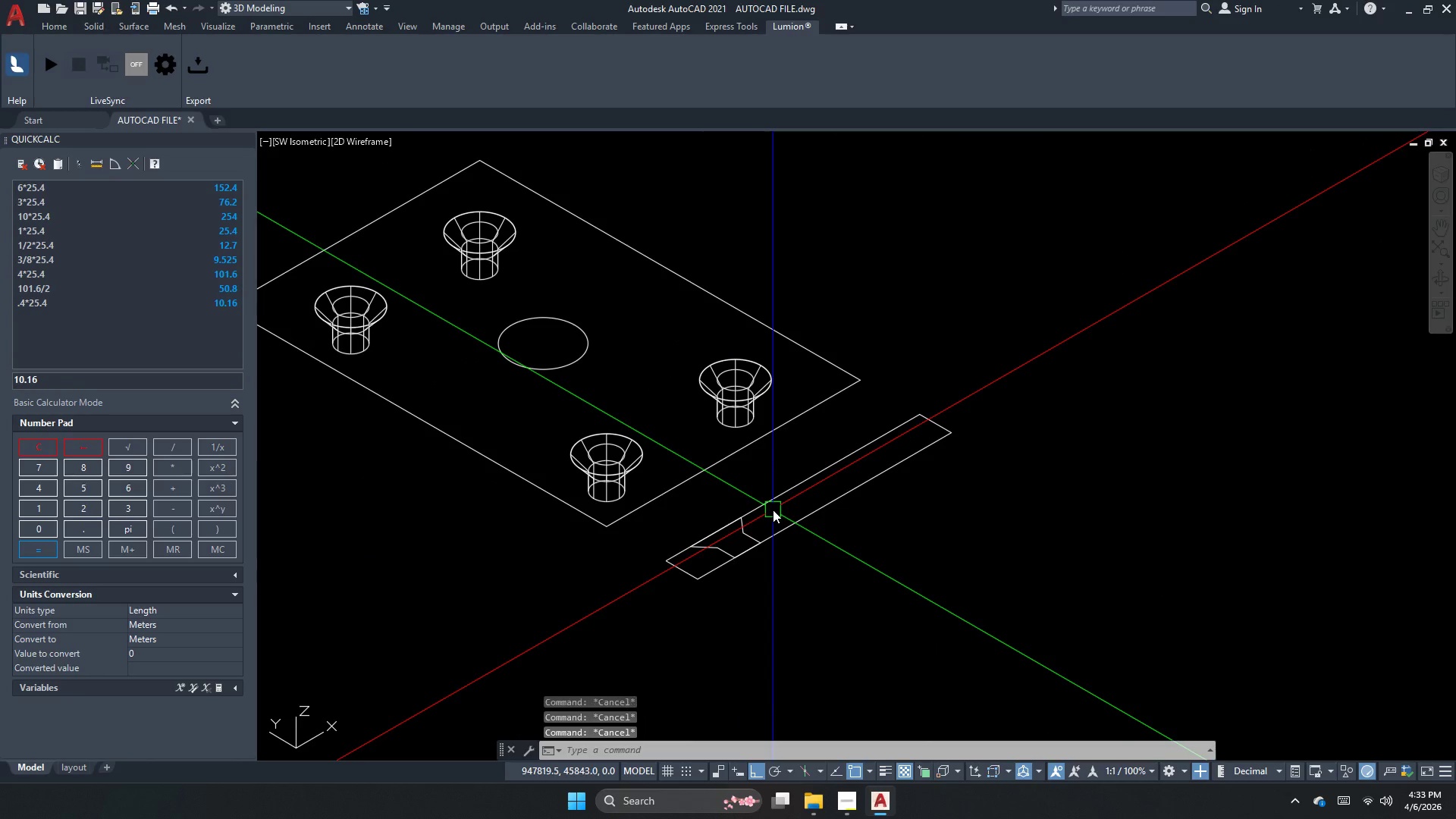 
key(Escape)
 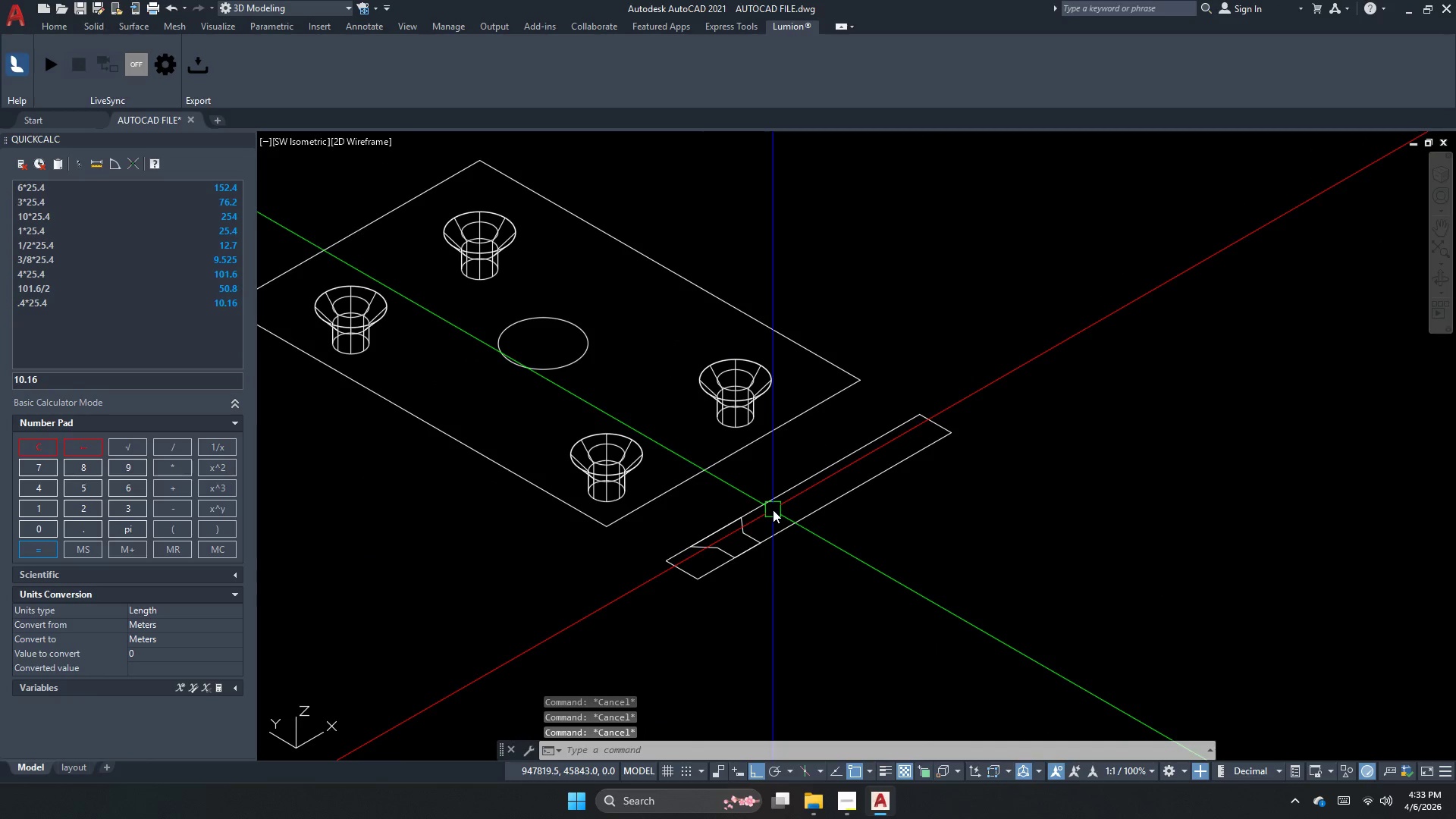 
key(D)
 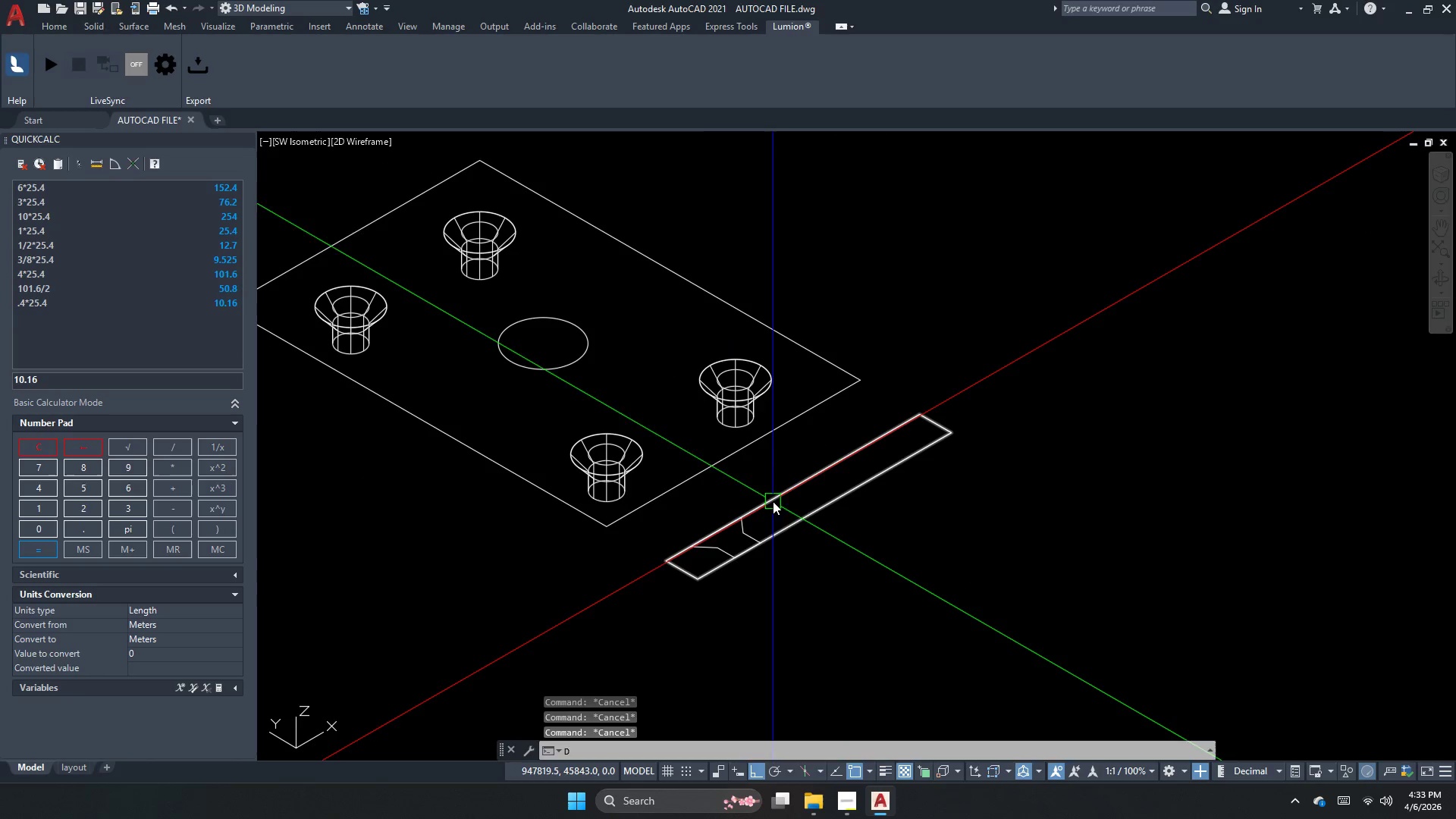 
scroll: coordinate [773, 510], scroll_direction: up, amount: 1.0
 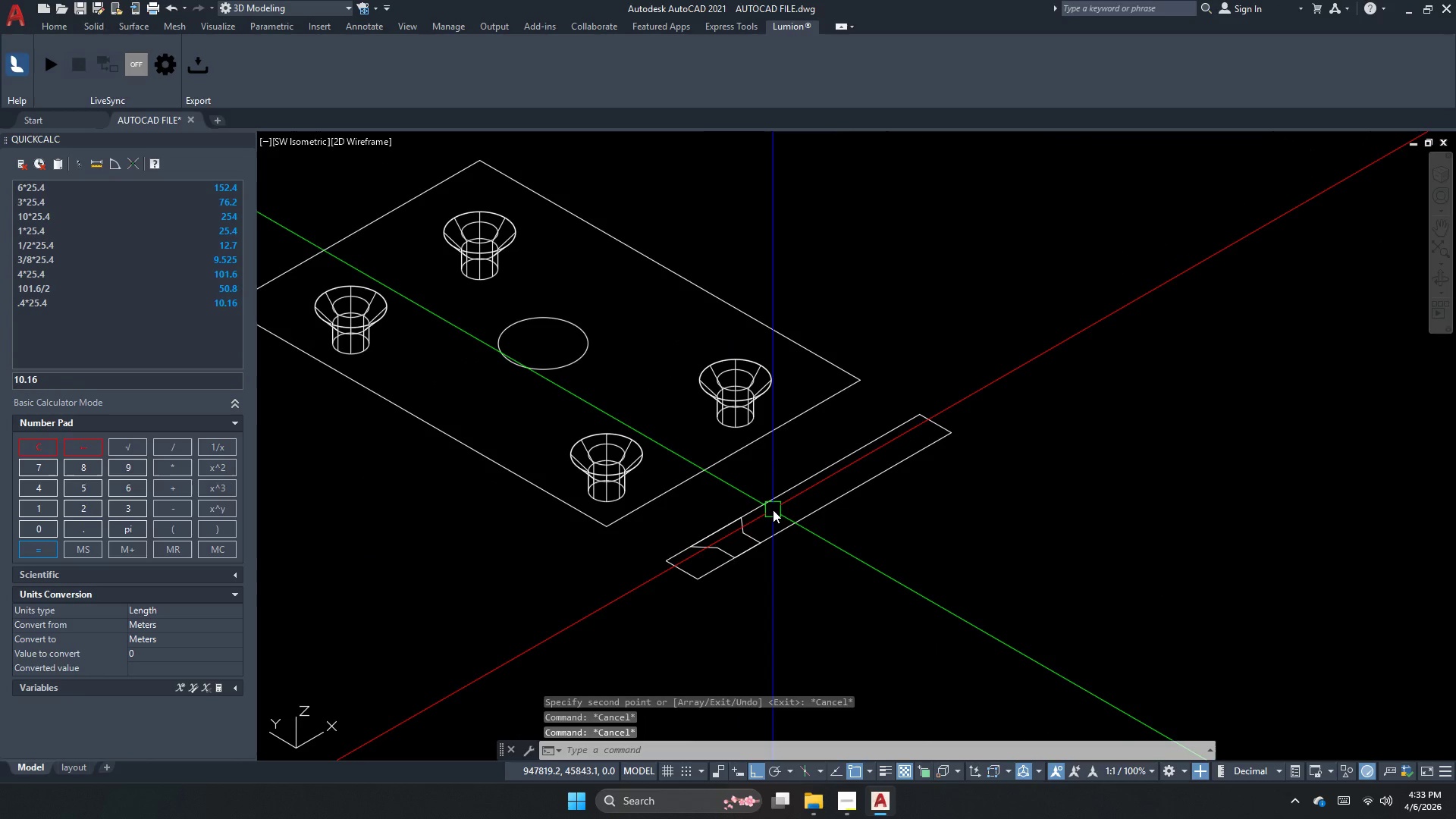 
type(li  )
 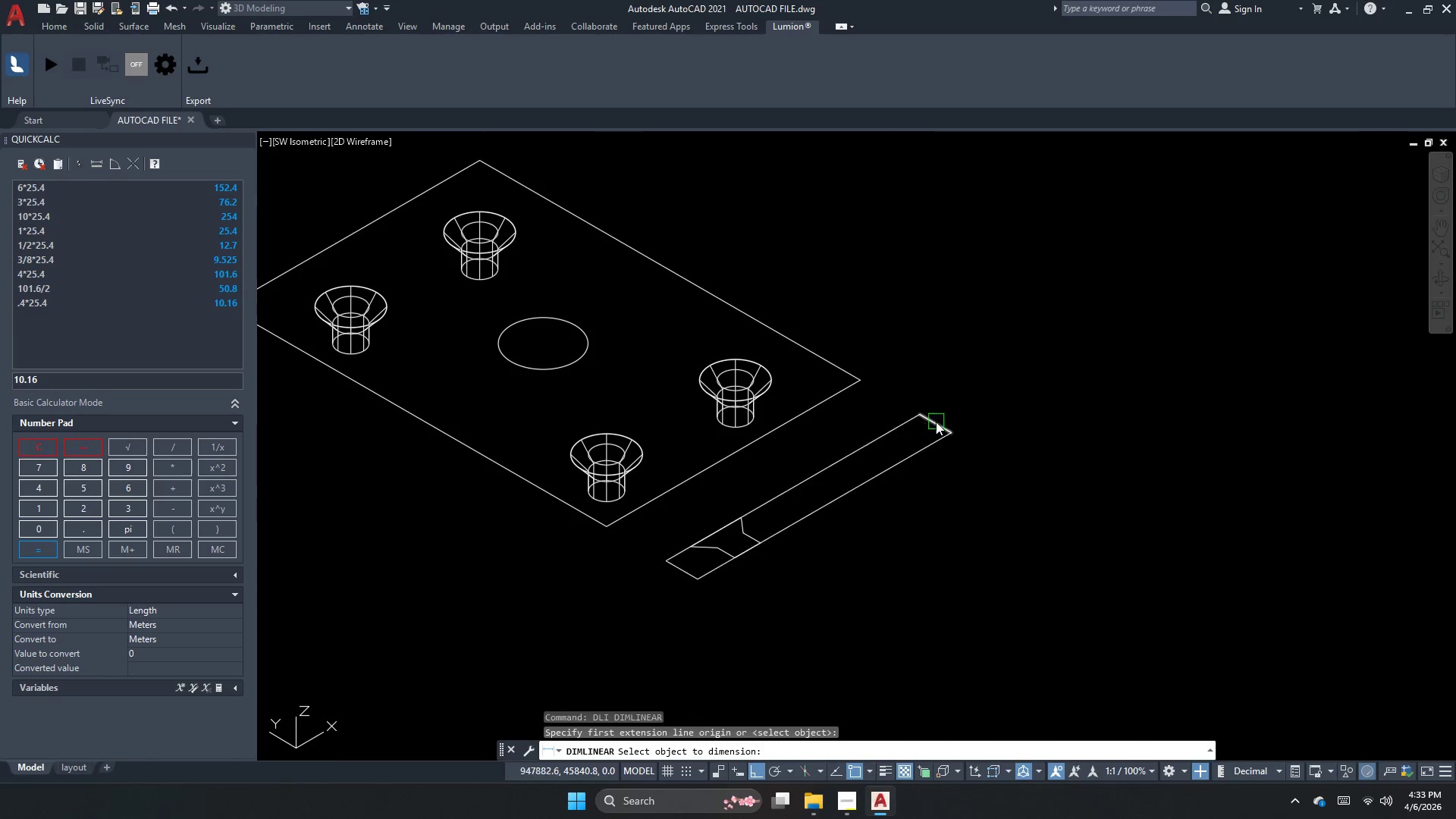 
left_click_drag(start_coordinate=[936, 422], to_coordinate=[974, 398])
 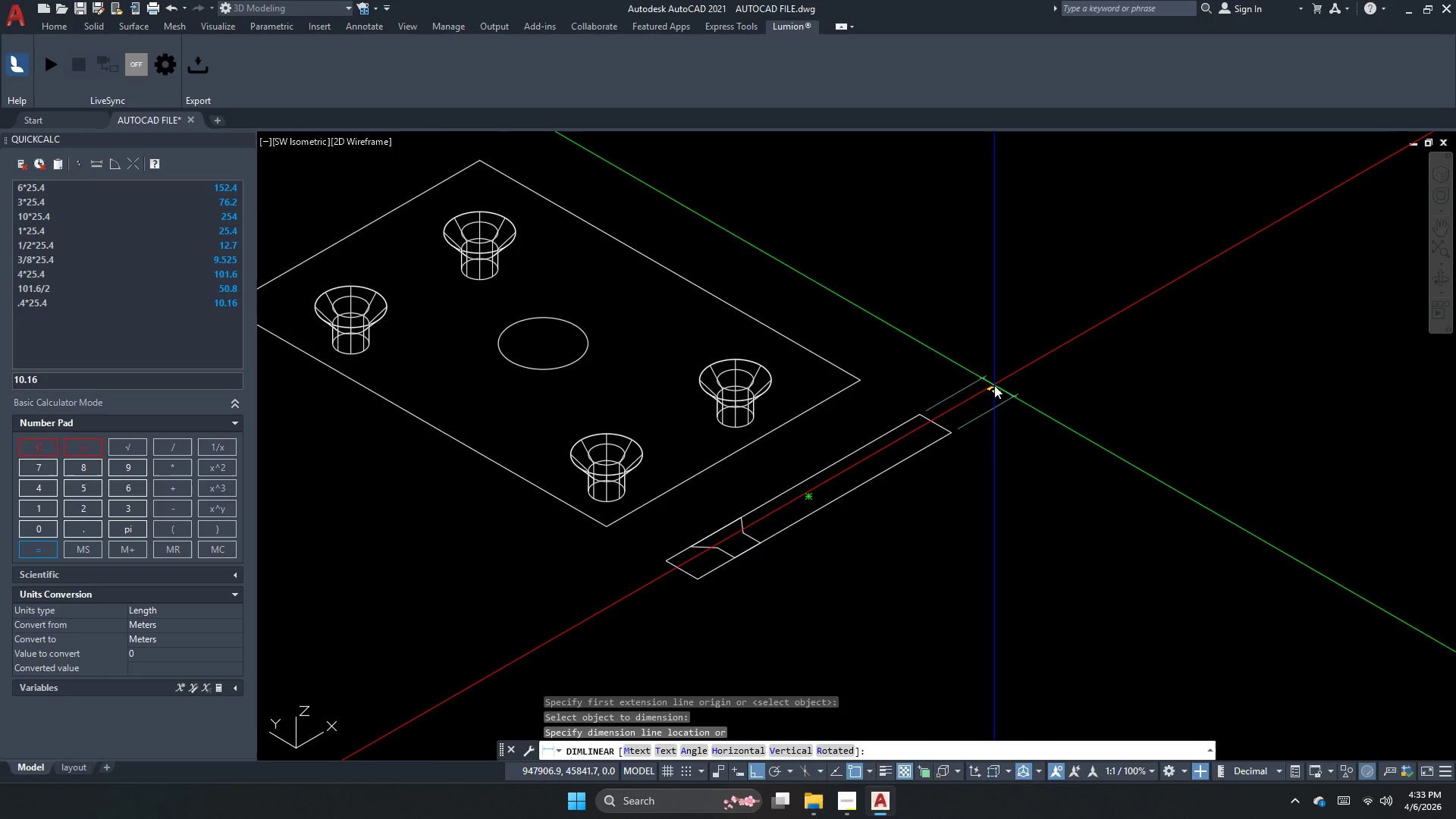 
scroll: coordinate [993, 394], scroll_direction: up, amount: 2.0
 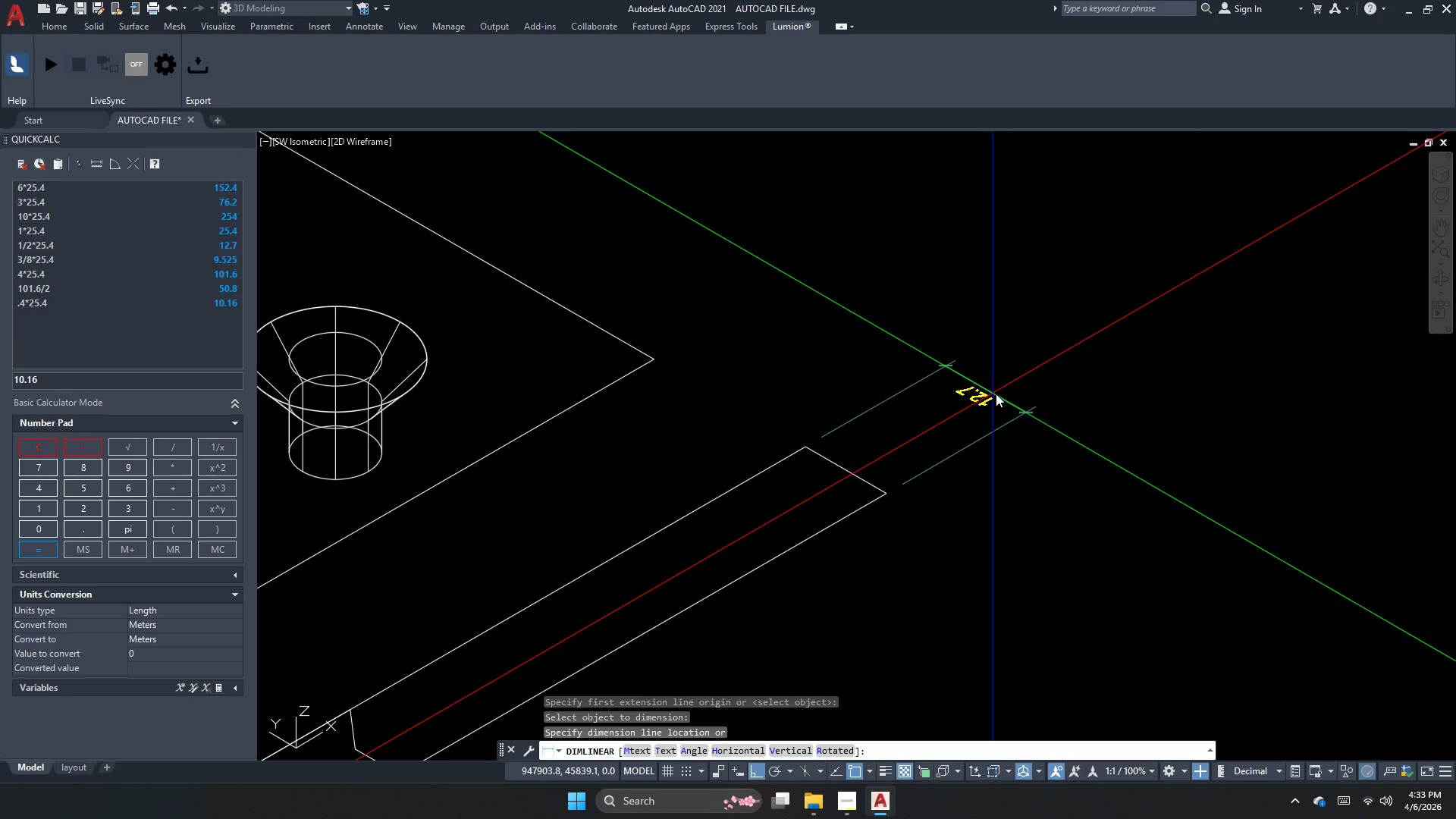 
key(Escape)
 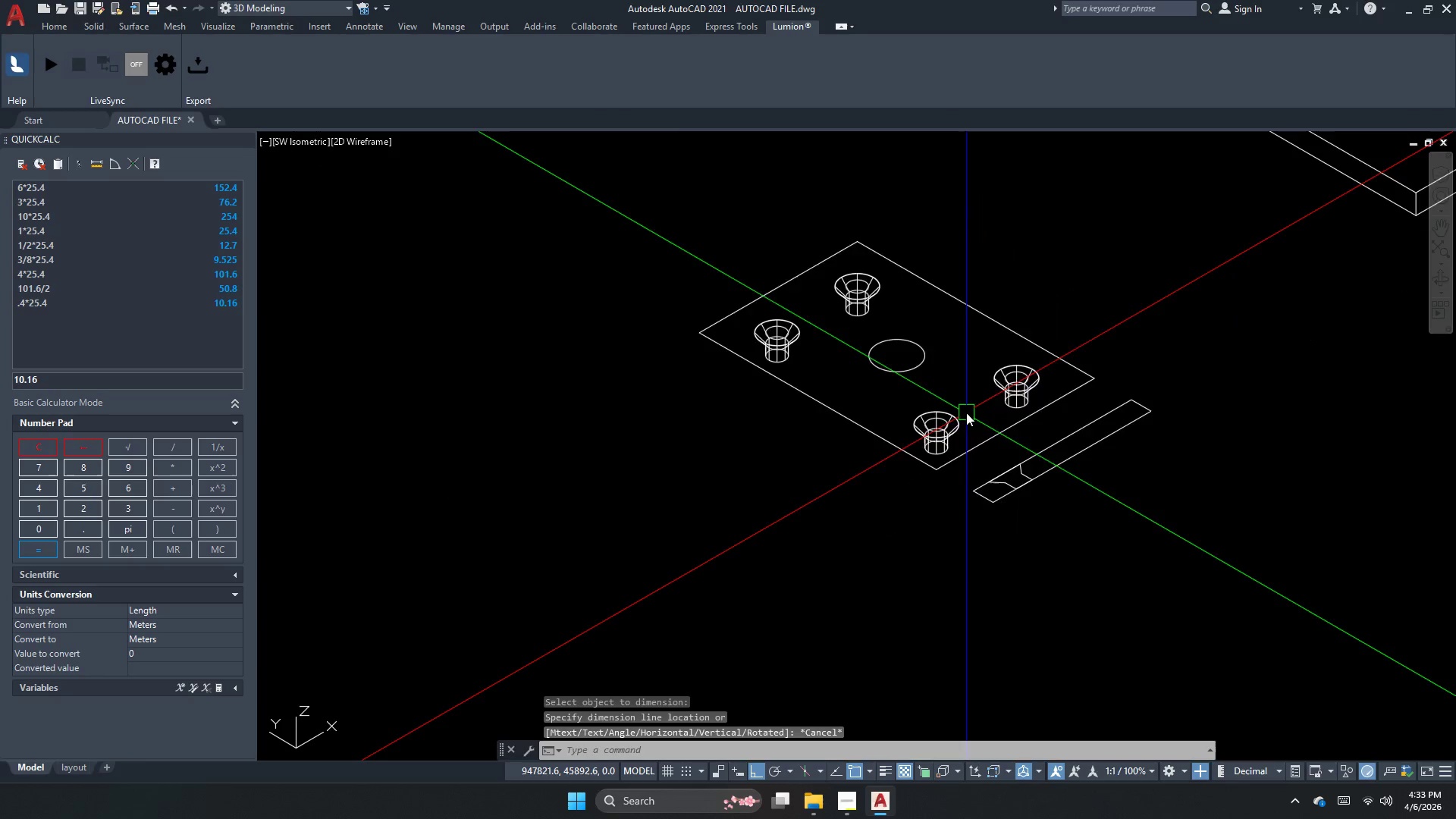 
scroll: coordinate [1237, 379], scroll_direction: down, amount: 3.0
 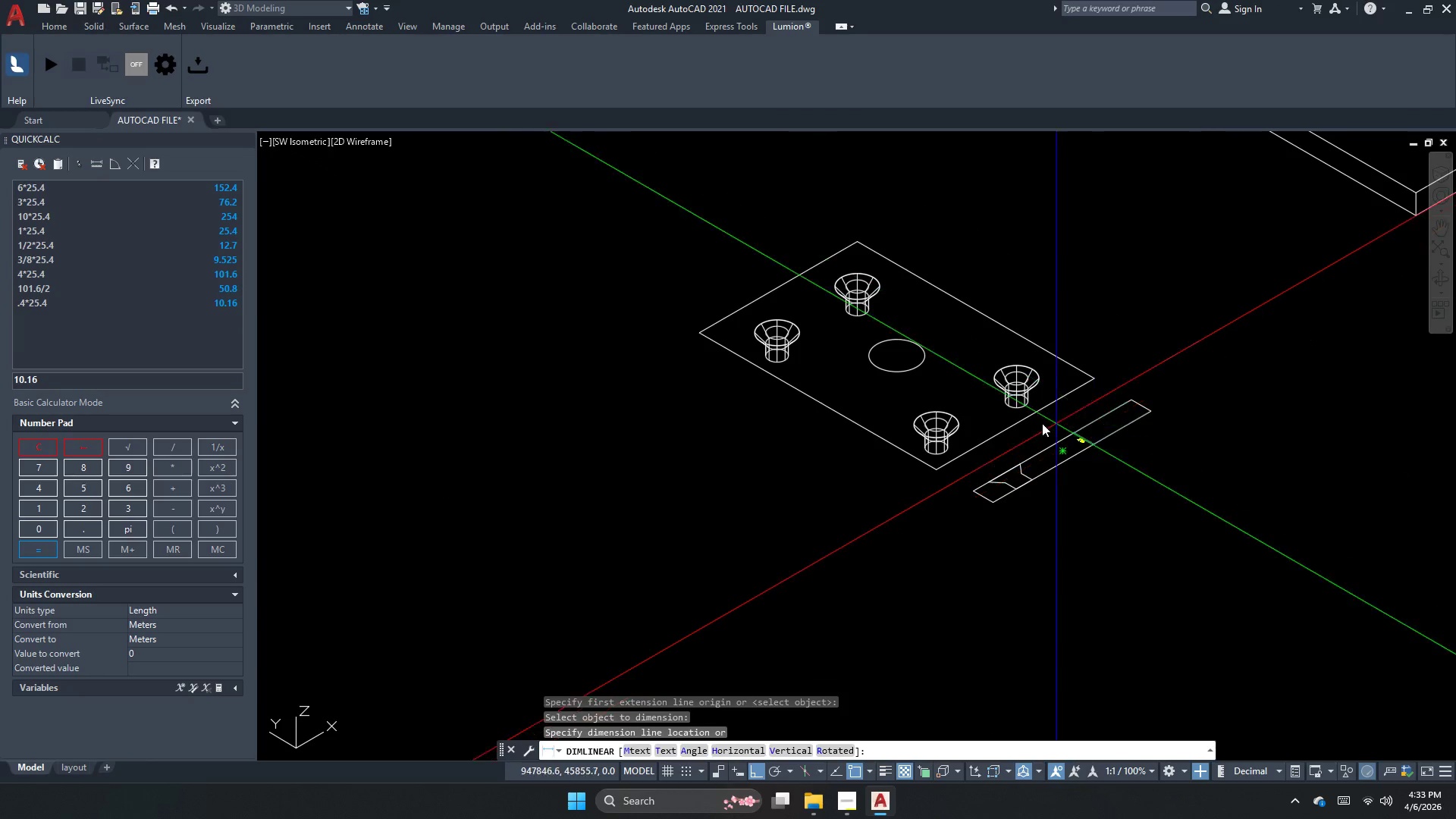 
scroll: coordinate [966, 413], scroll_direction: up, amount: 2.0
 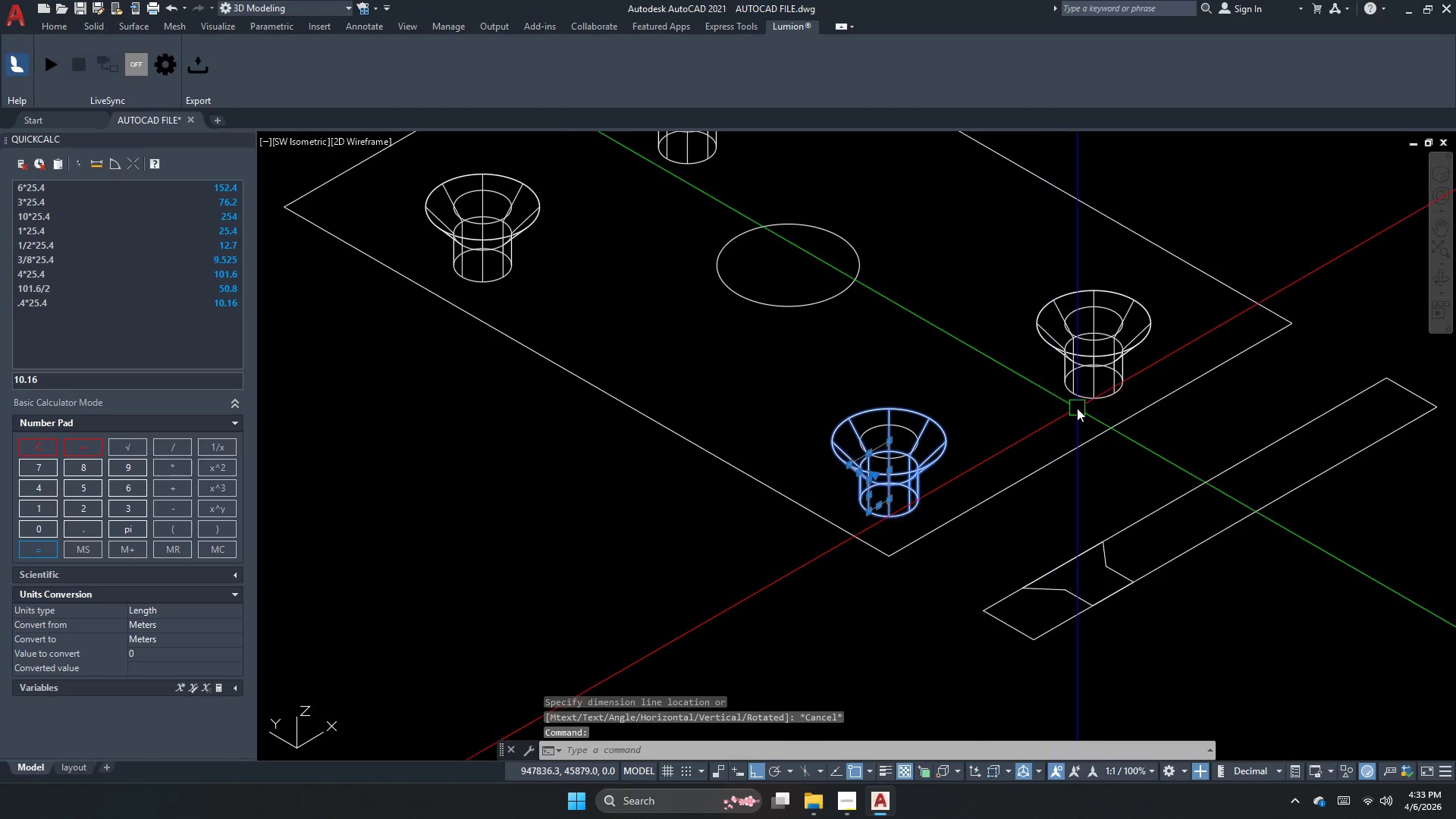 
left_click([1098, 384])
 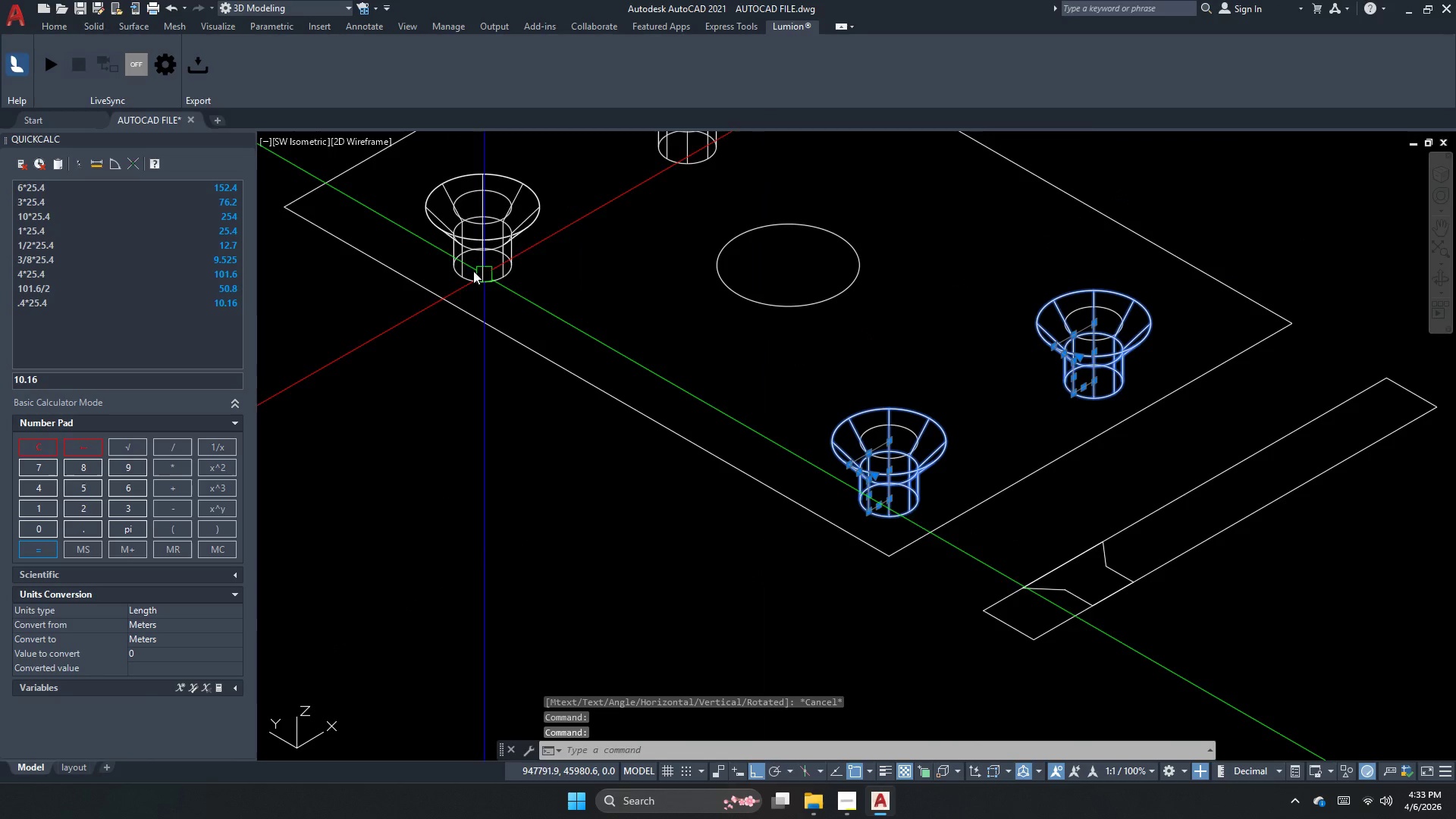 
left_click([472, 275])
 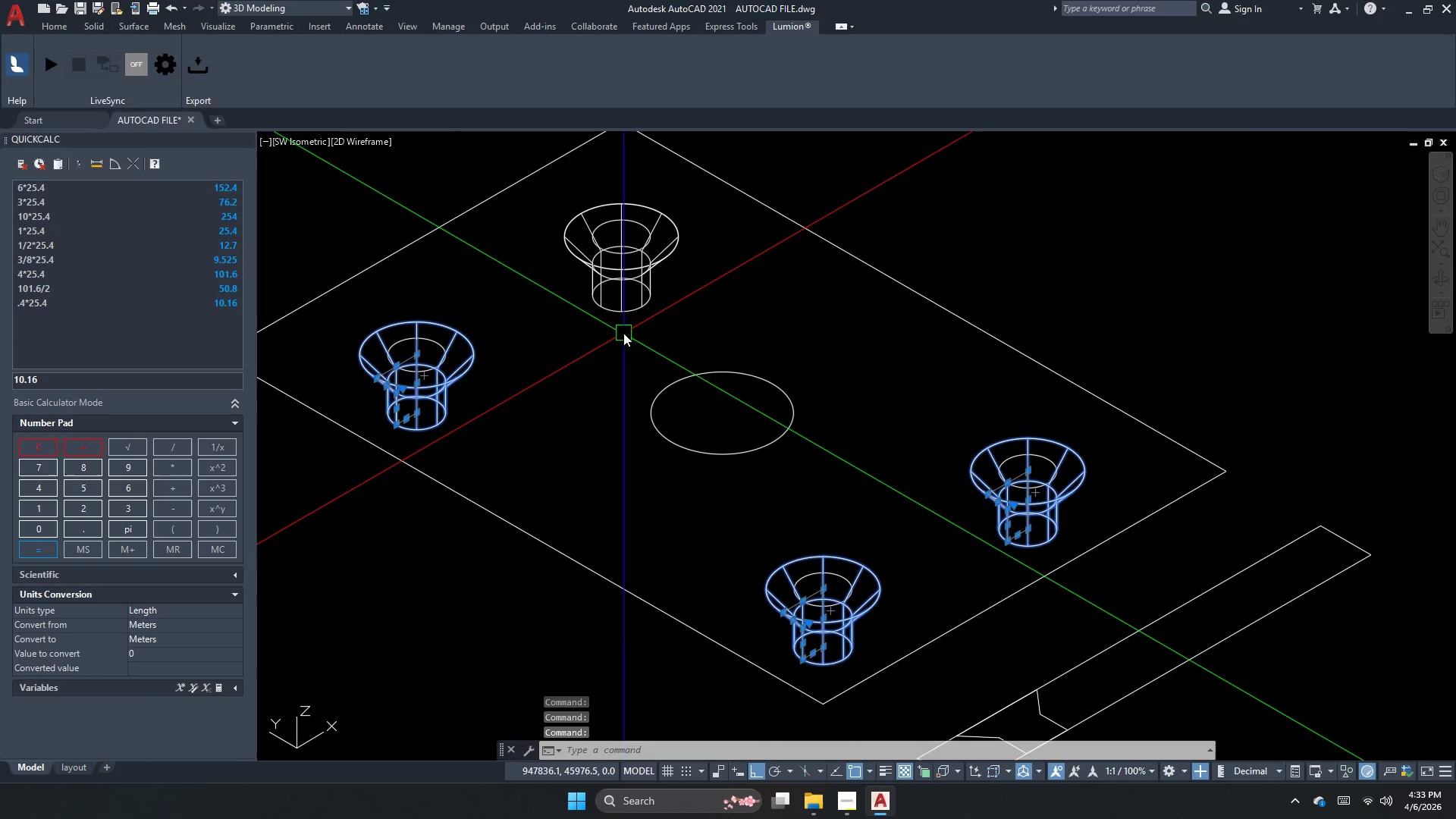 
left_click([626, 301])
 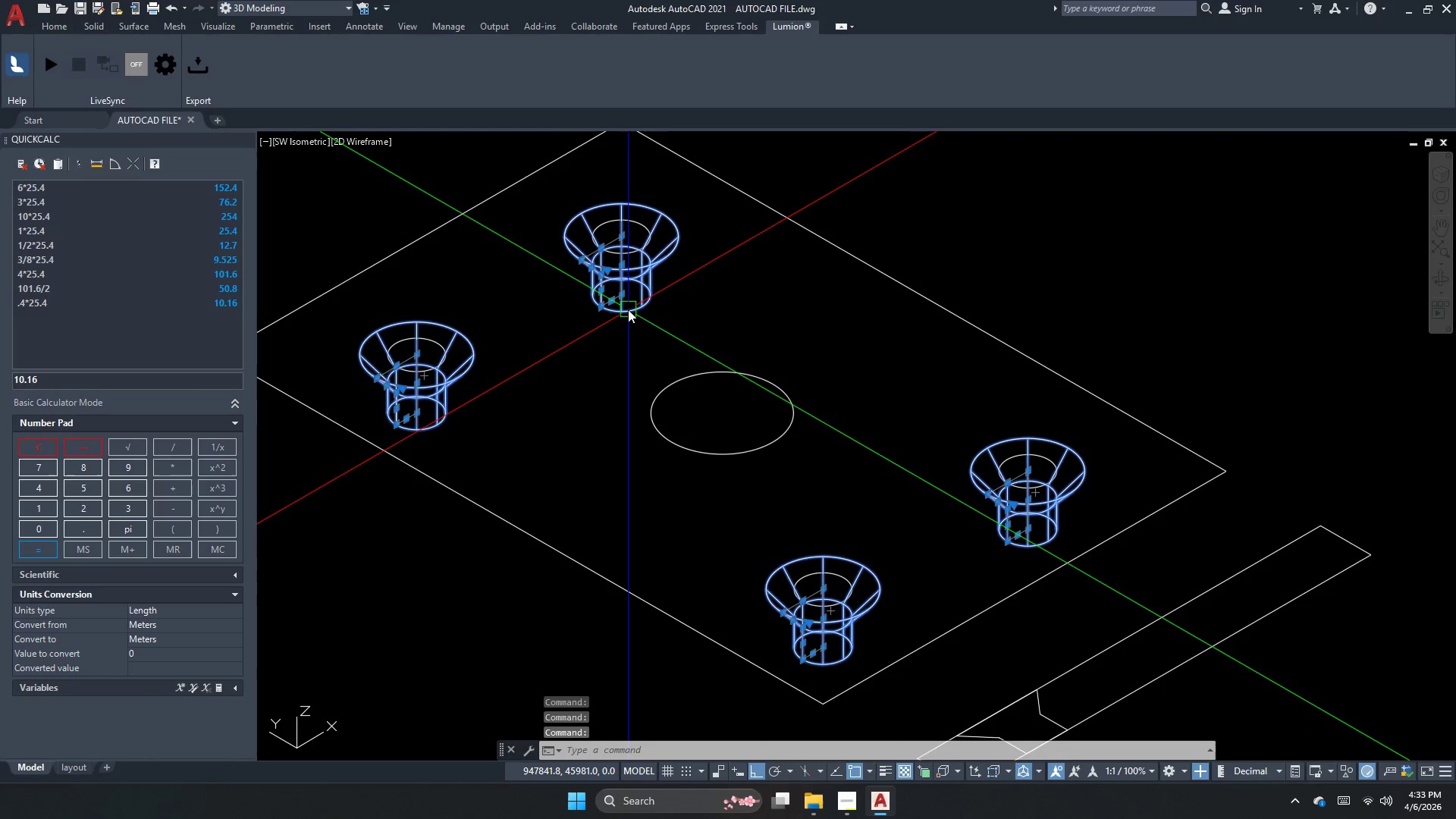 
key(C)
 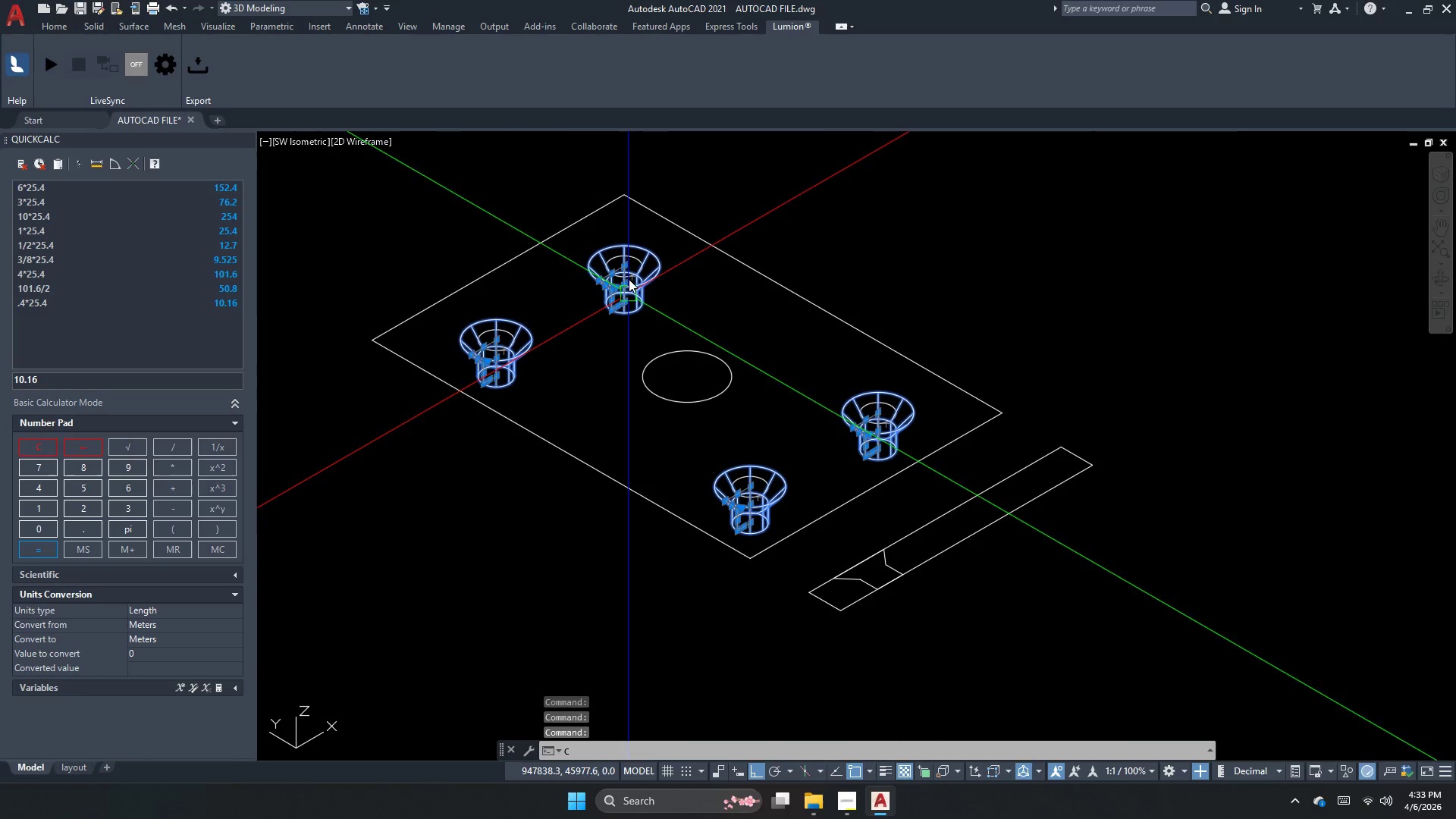 
scroll: coordinate [628, 315], scroll_direction: down, amount: 1.0
 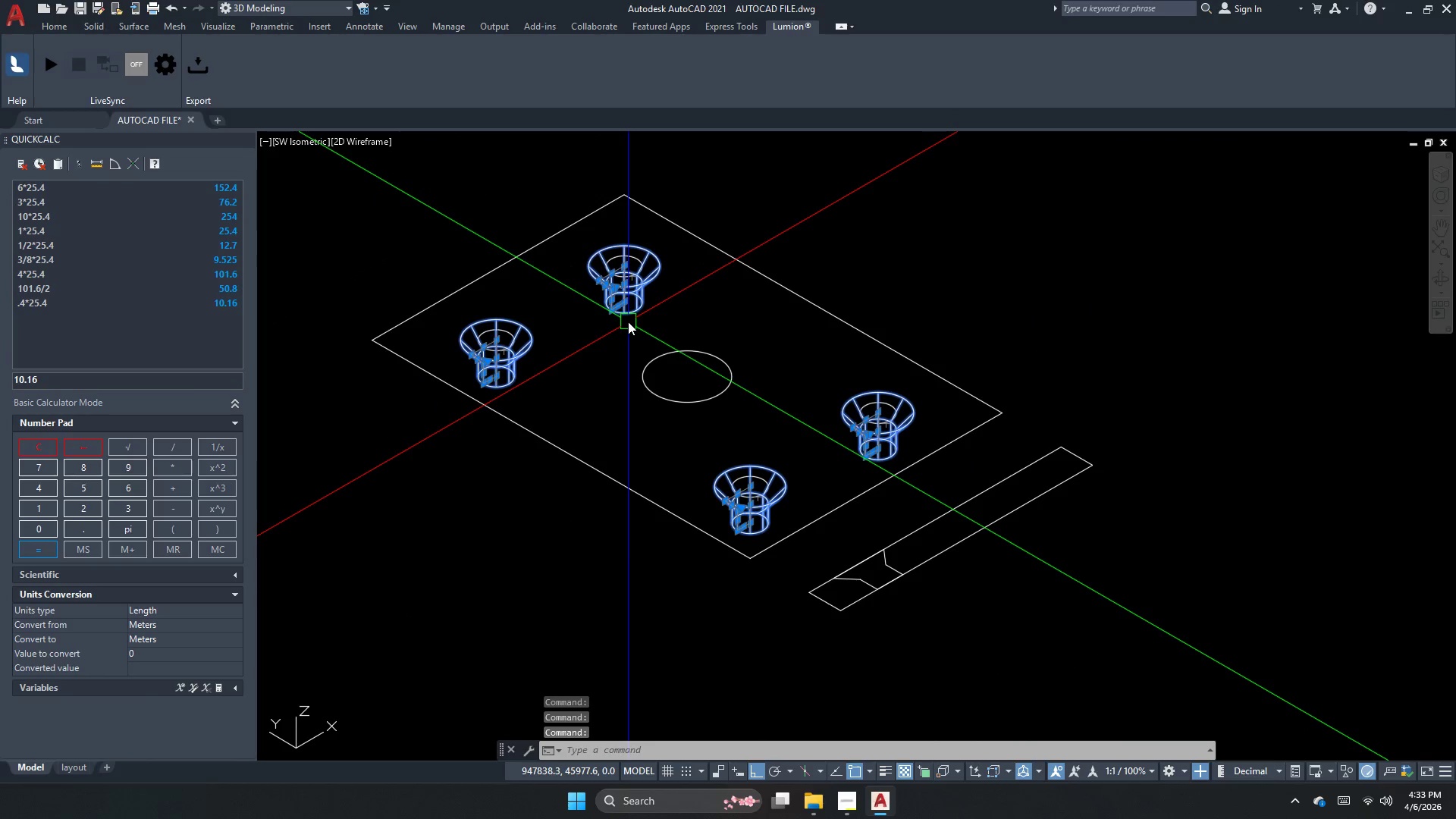 
key(O)
 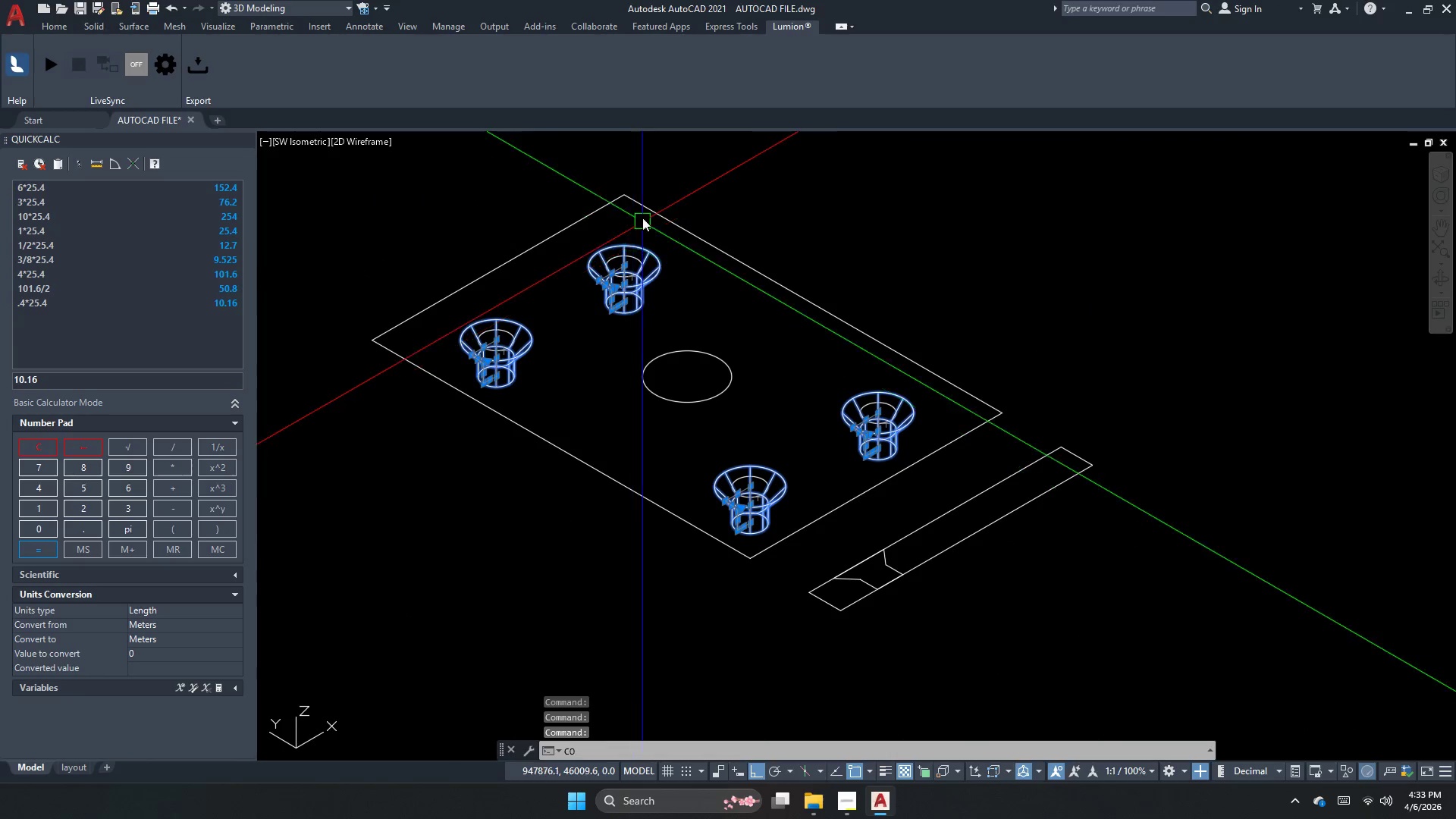 
key(Space)
 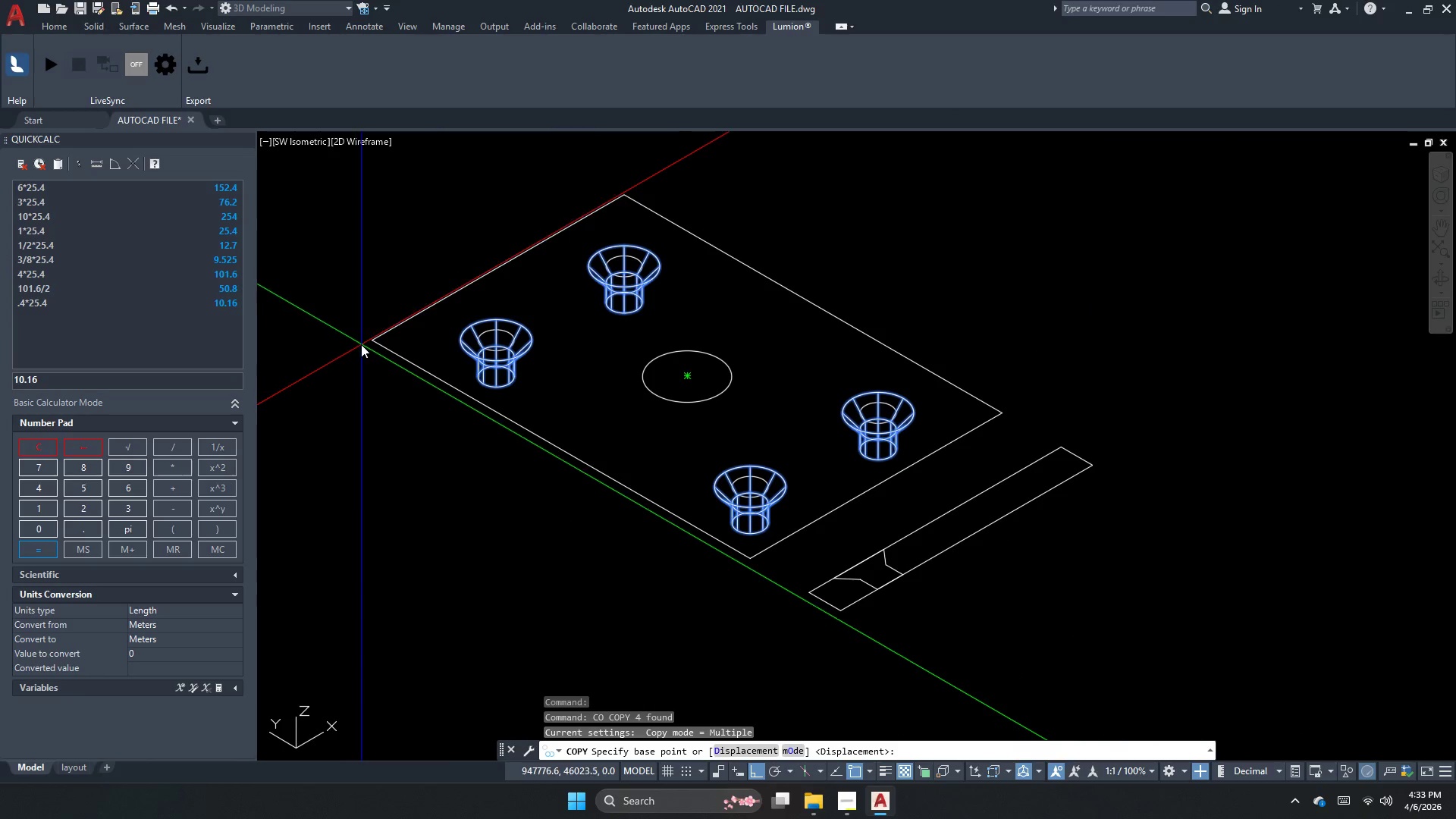 
left_click([372, 342])
 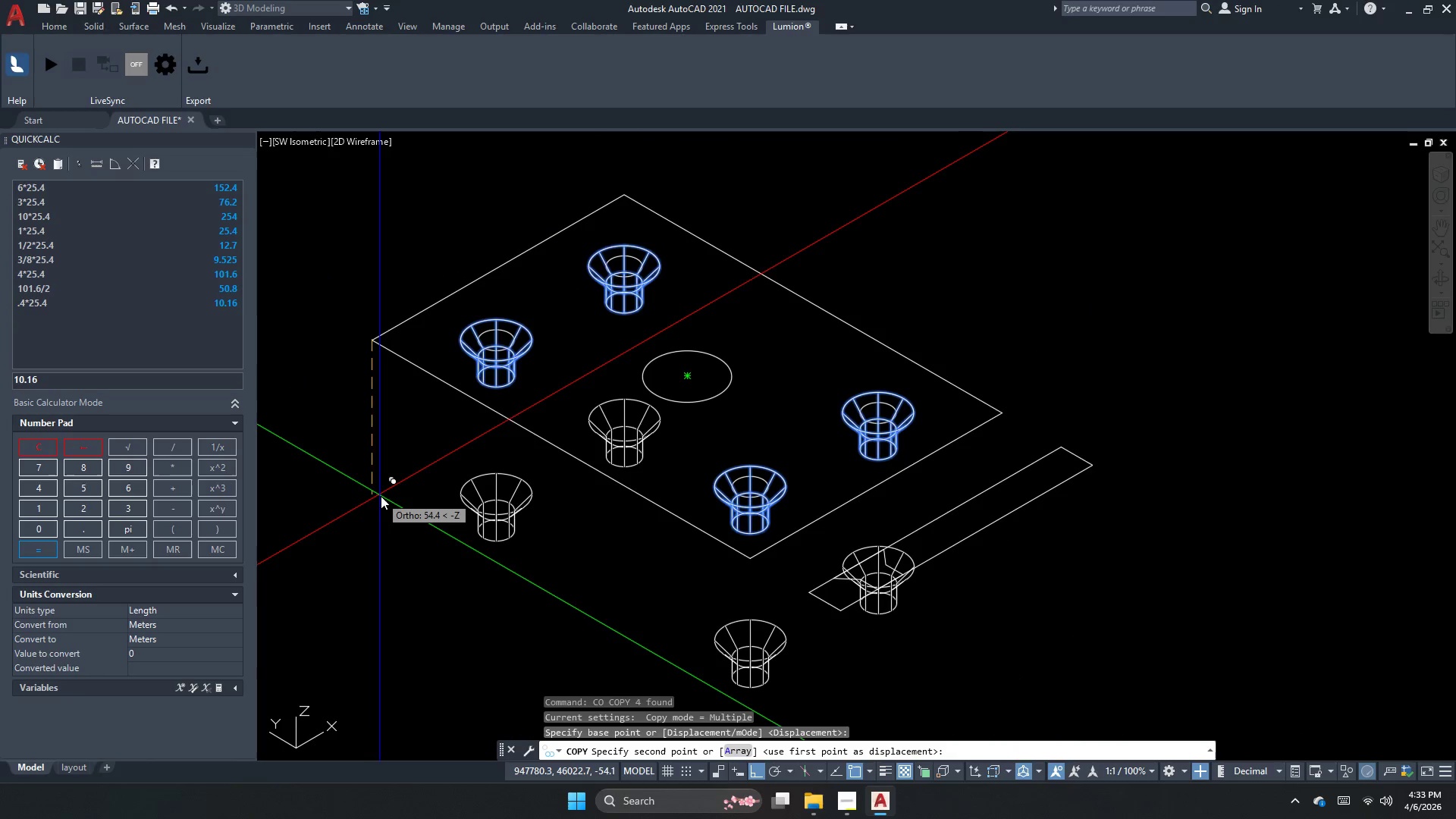 
scroll: coordinate [846, 190], scroll_direction: down, amount: 2.0
 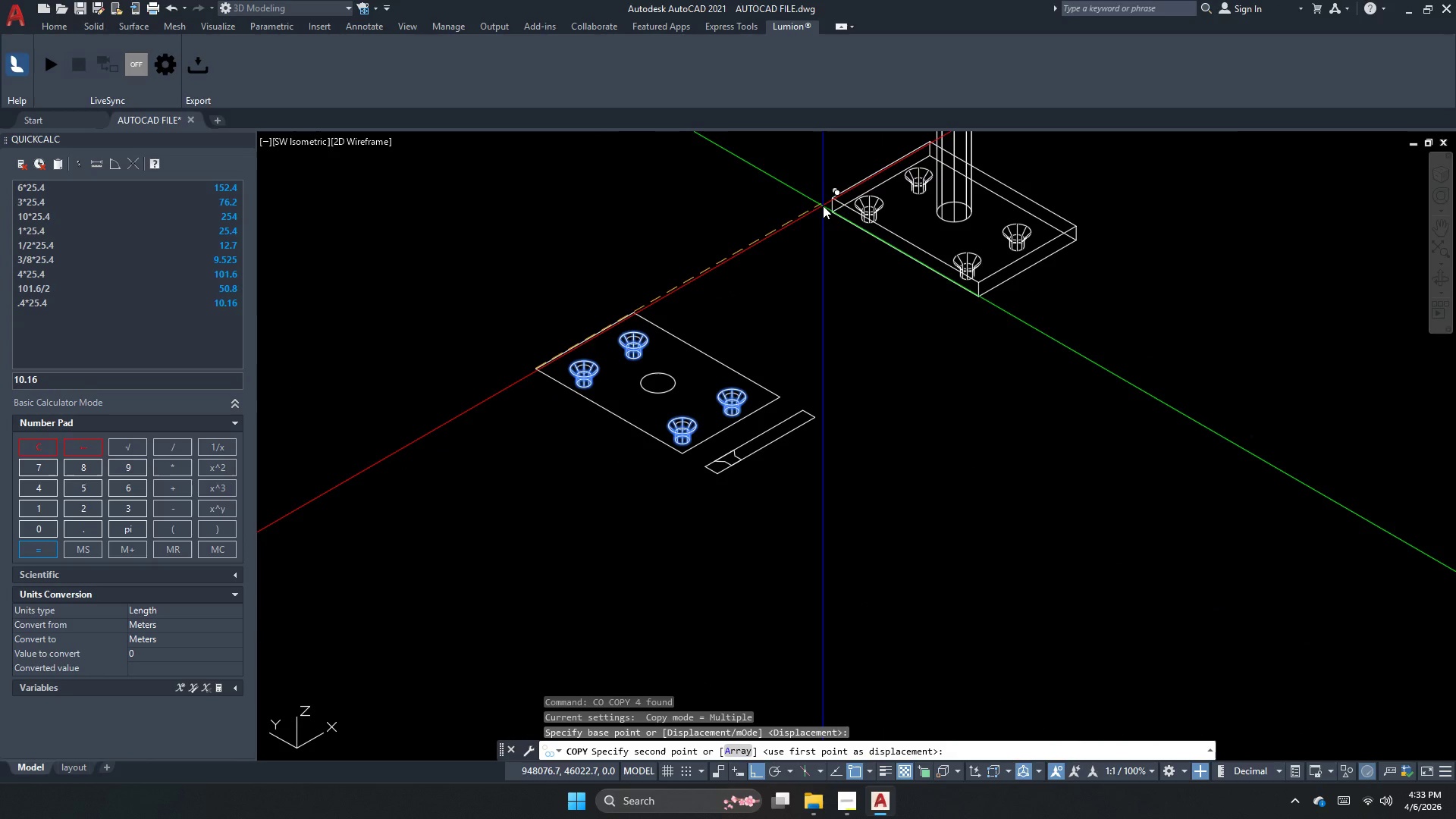 
scroll: coordinate [761, 411], scroll_direction: up, amount: 6.0
 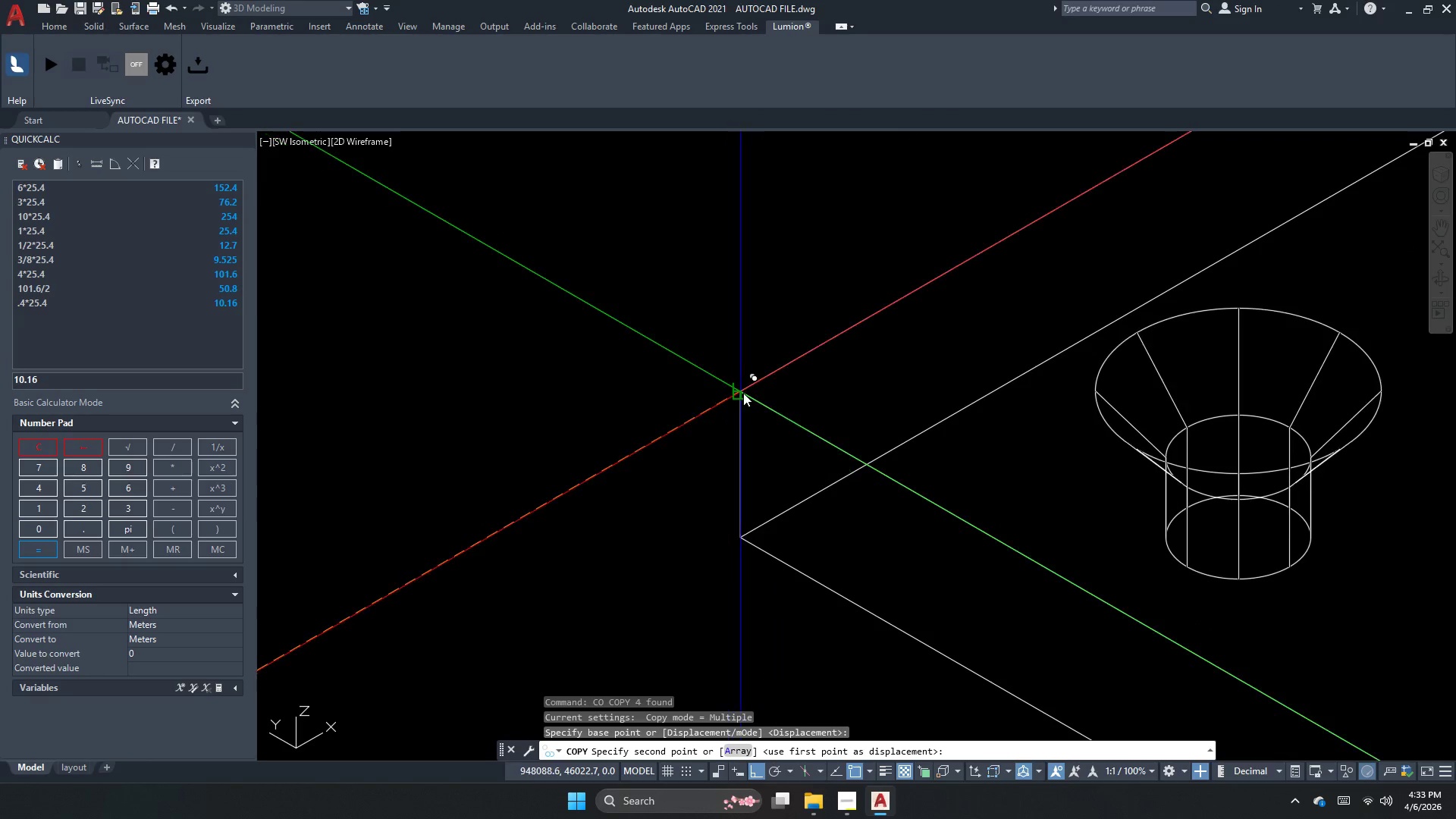 
scroll: coordinate [743, 389], scroll_direction: none, amount: 0.0
 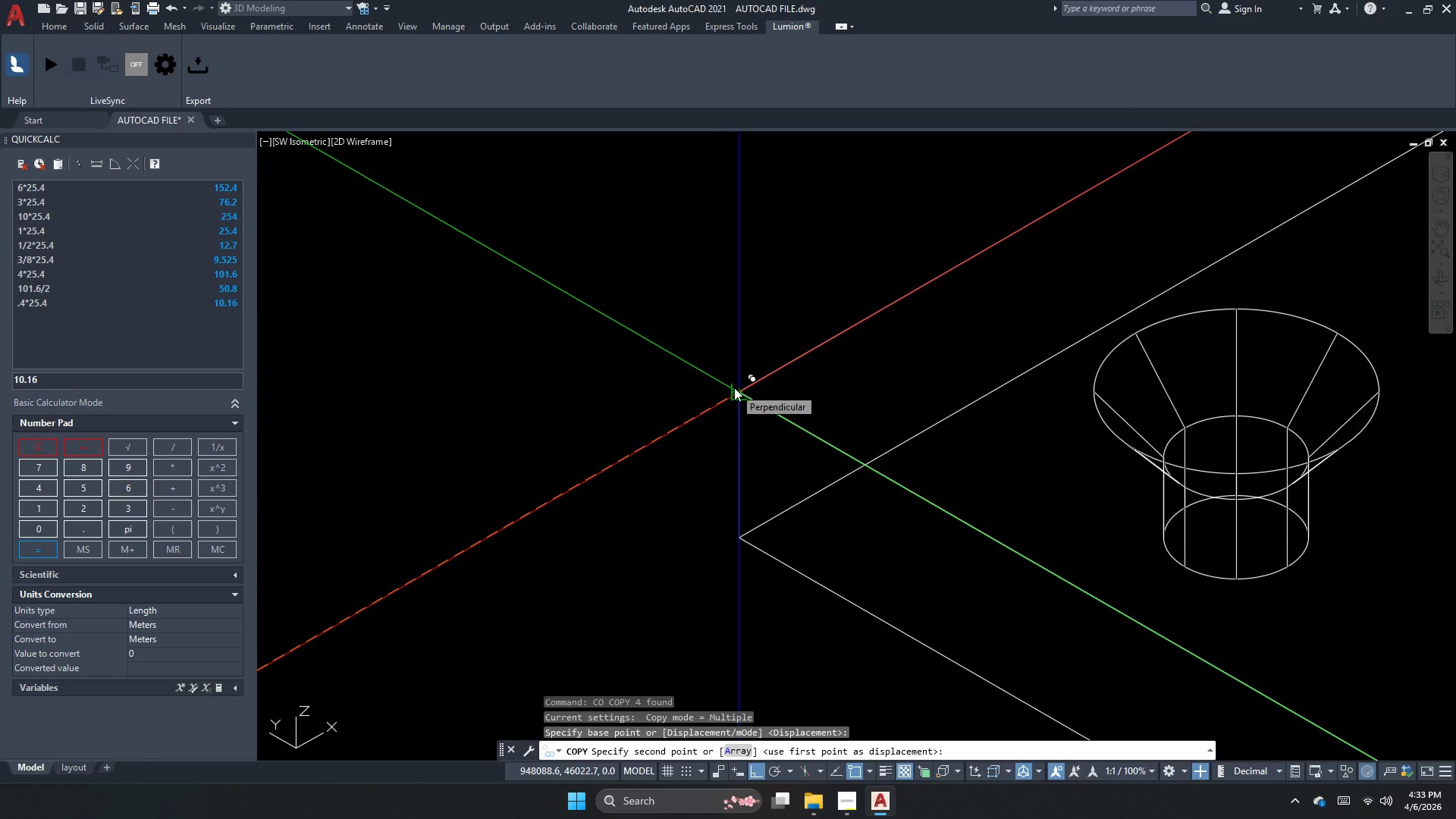 
left_click([734, 388])
 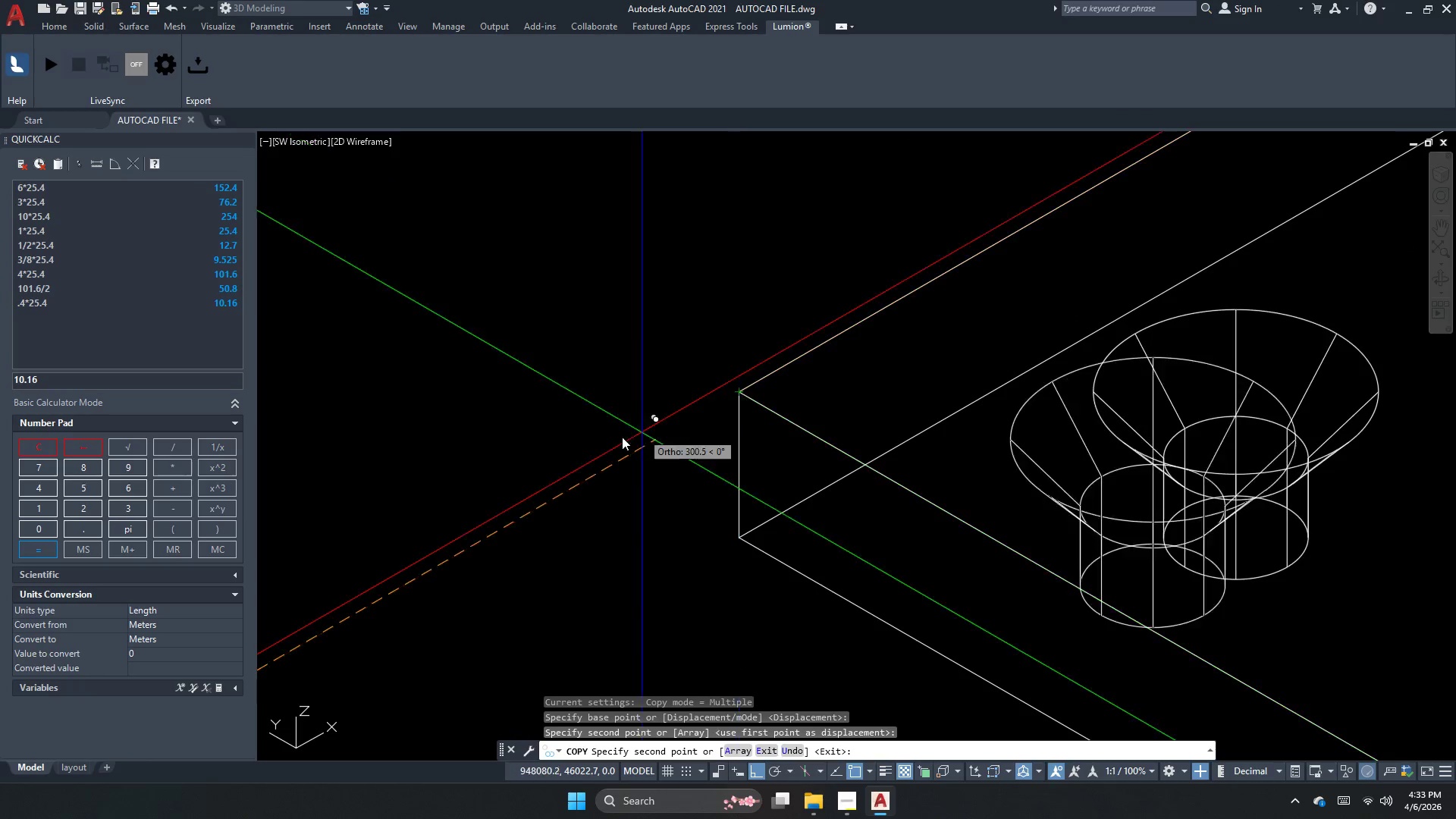 
key(Escape)
 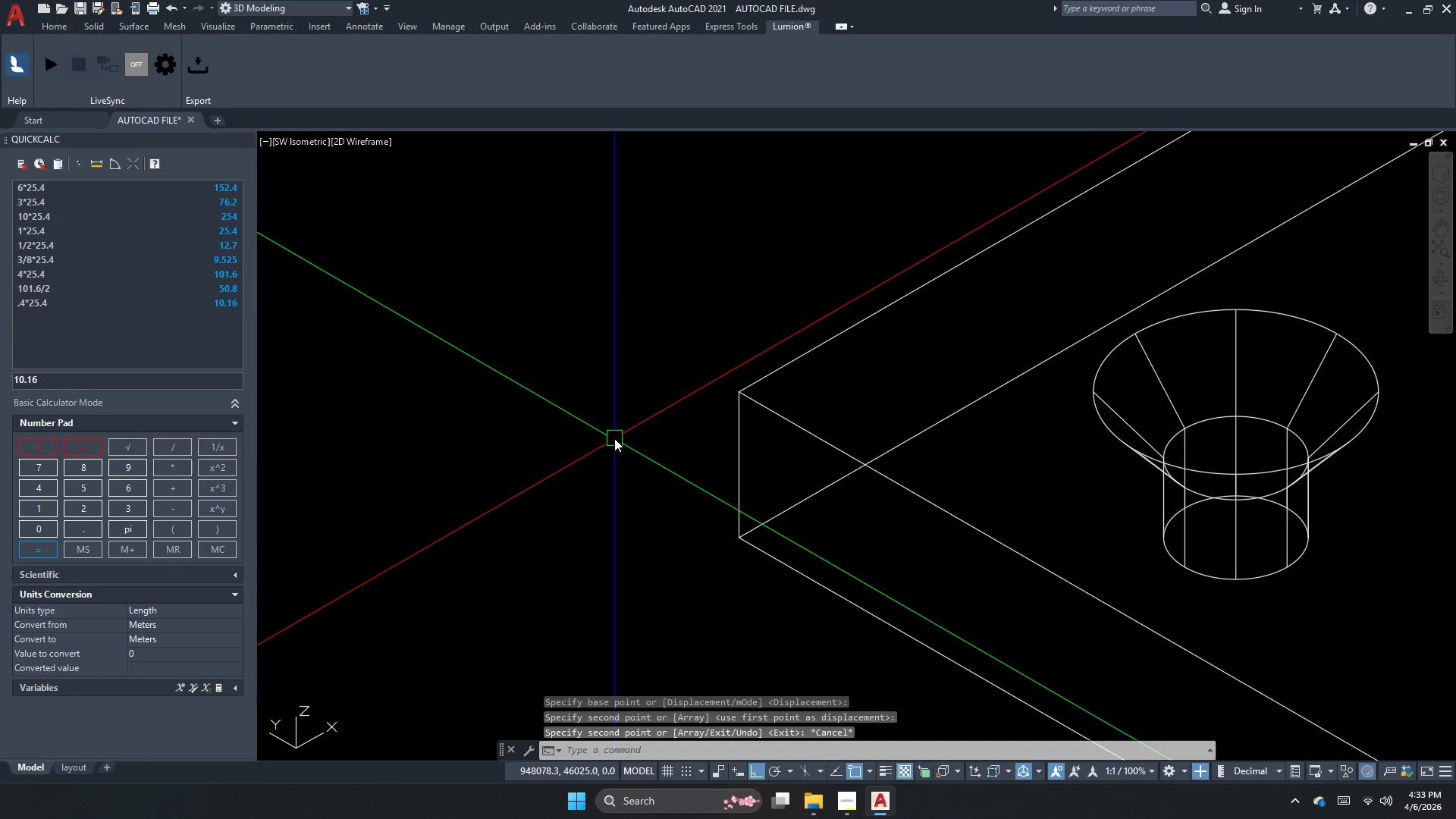 
scroll: coordinate [634, 408], scroll_direction: down, amount: 3.0
 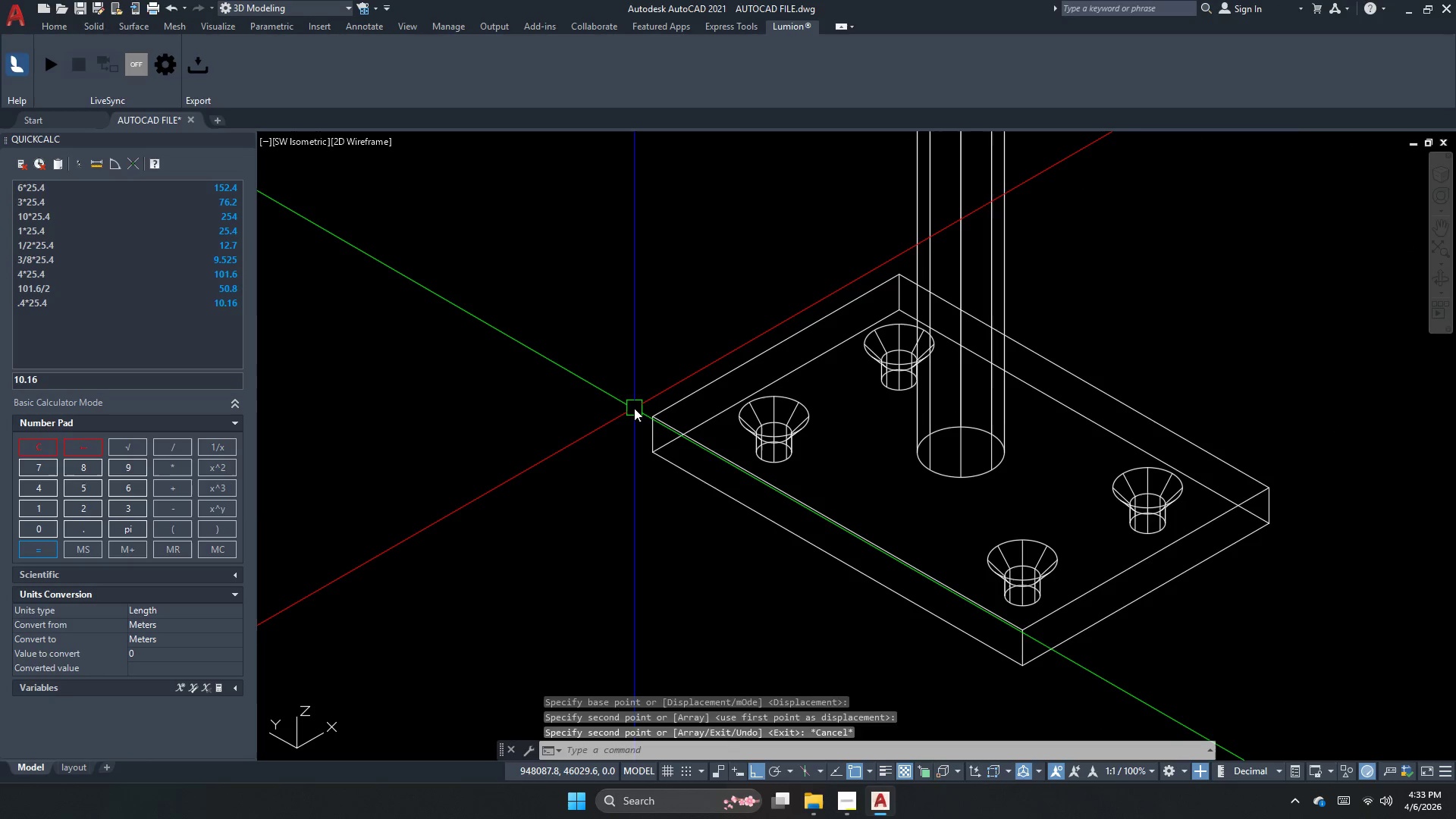 
key(Escape)
 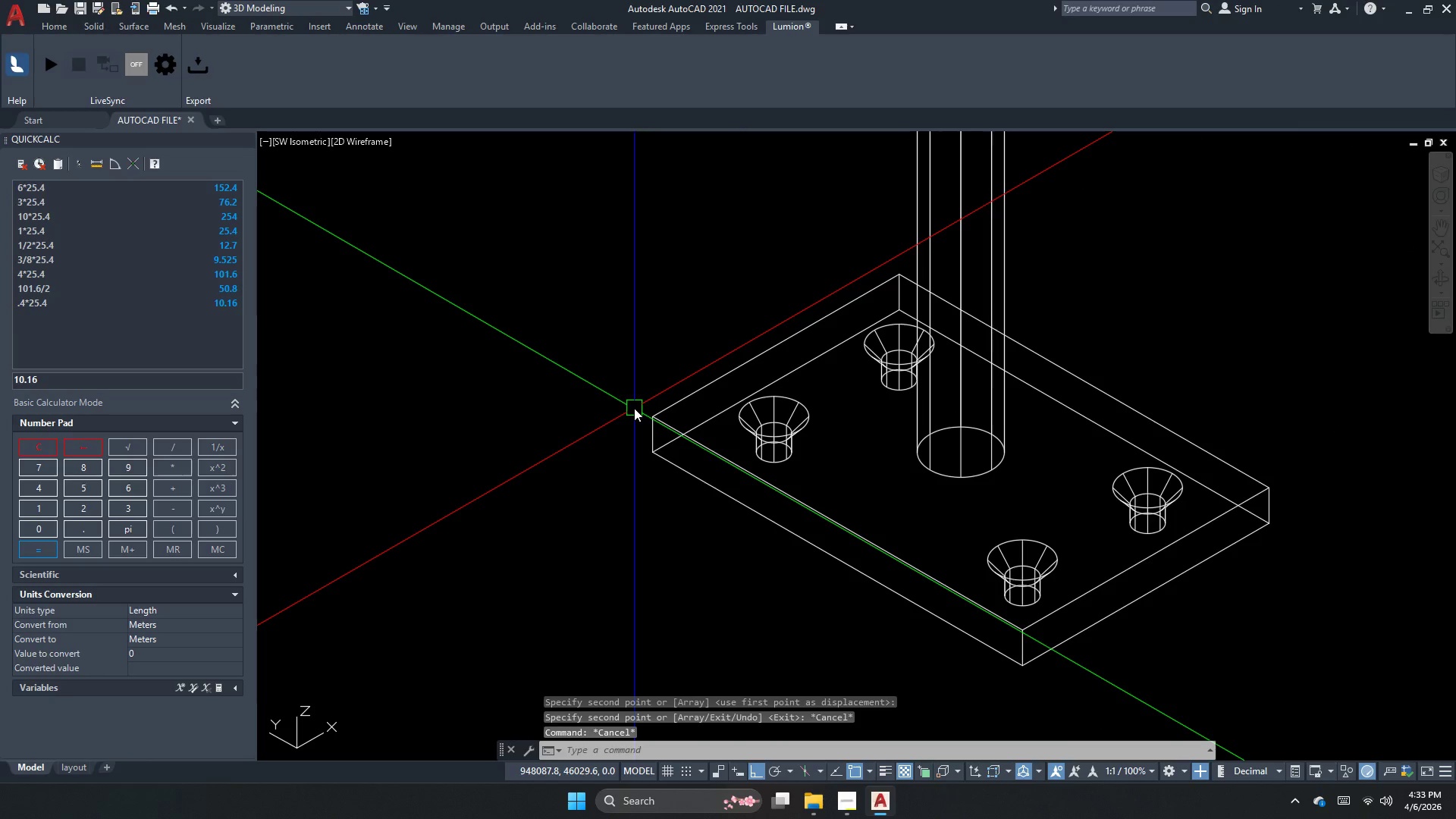 
key(Escape)
 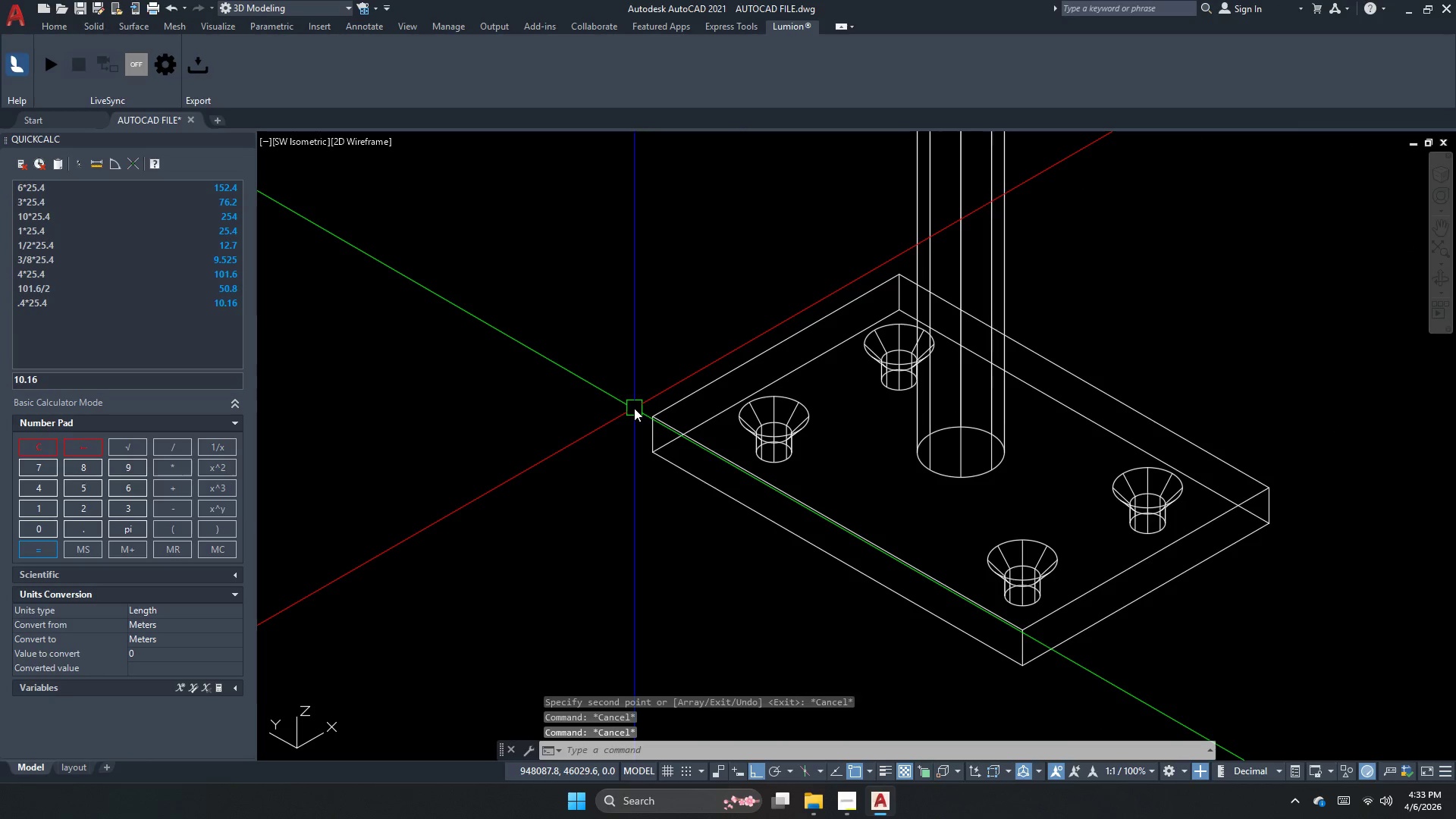 
key(Escape)
 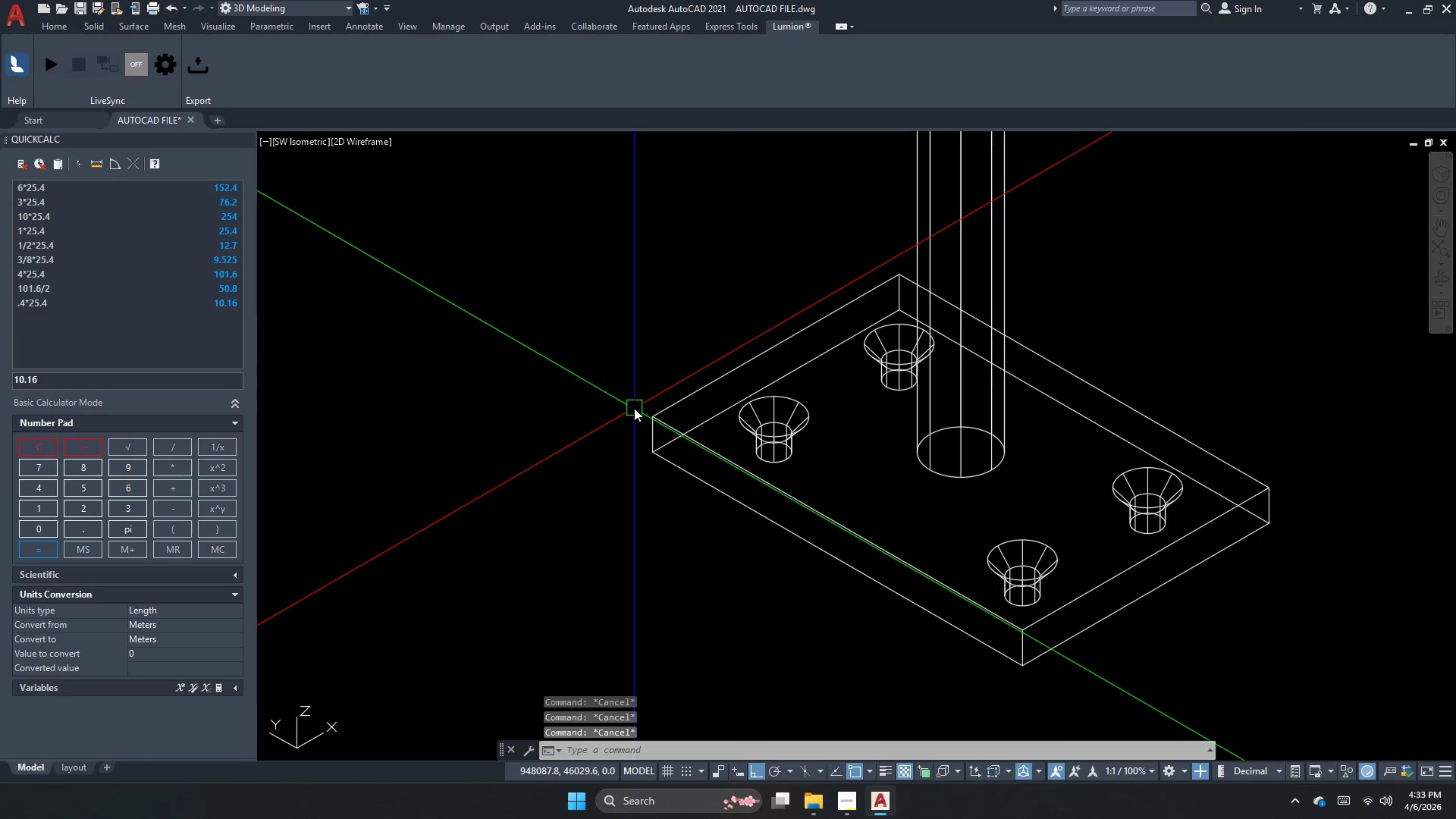 
key(Escape)
 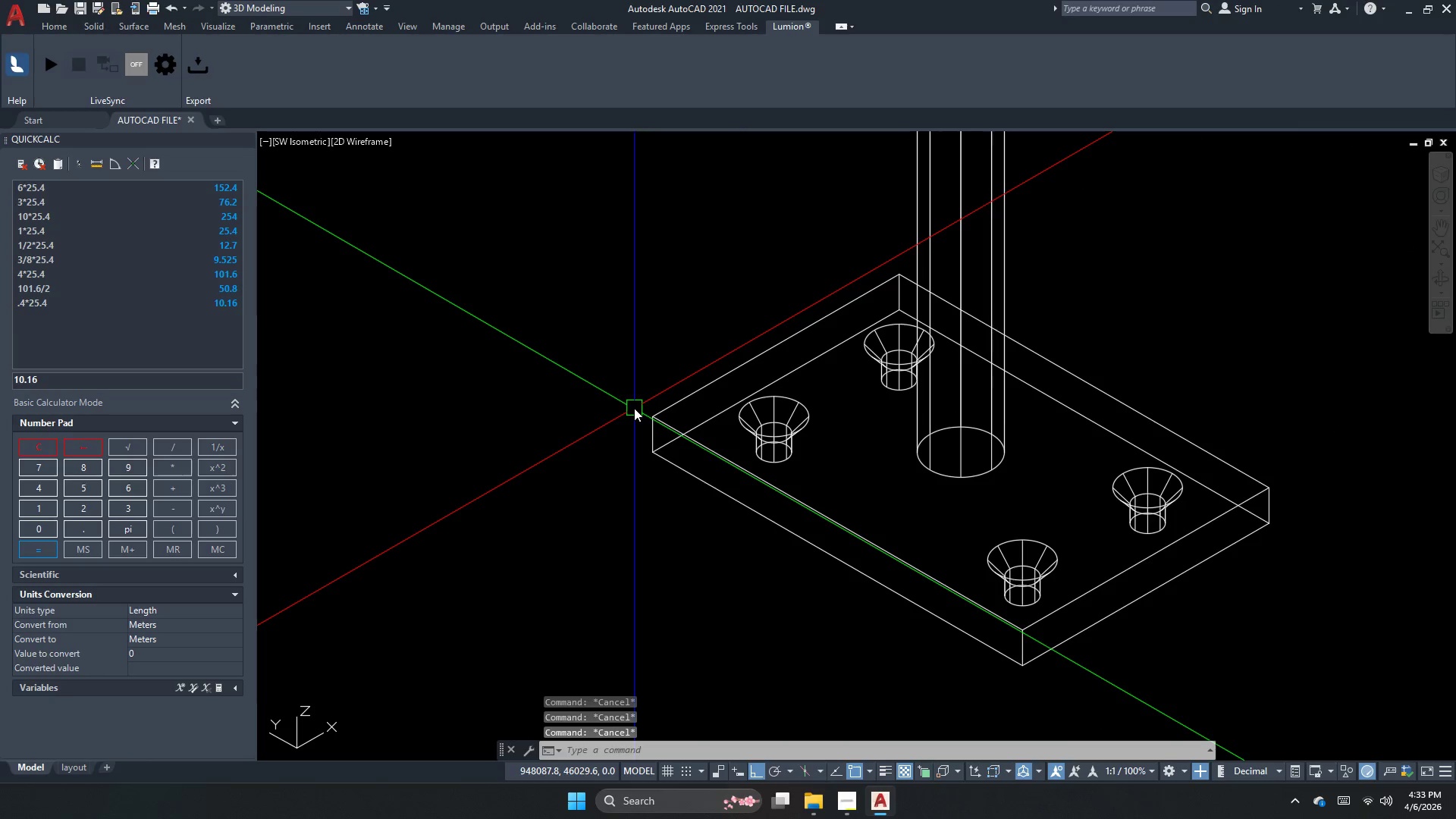 
key(Escape)
 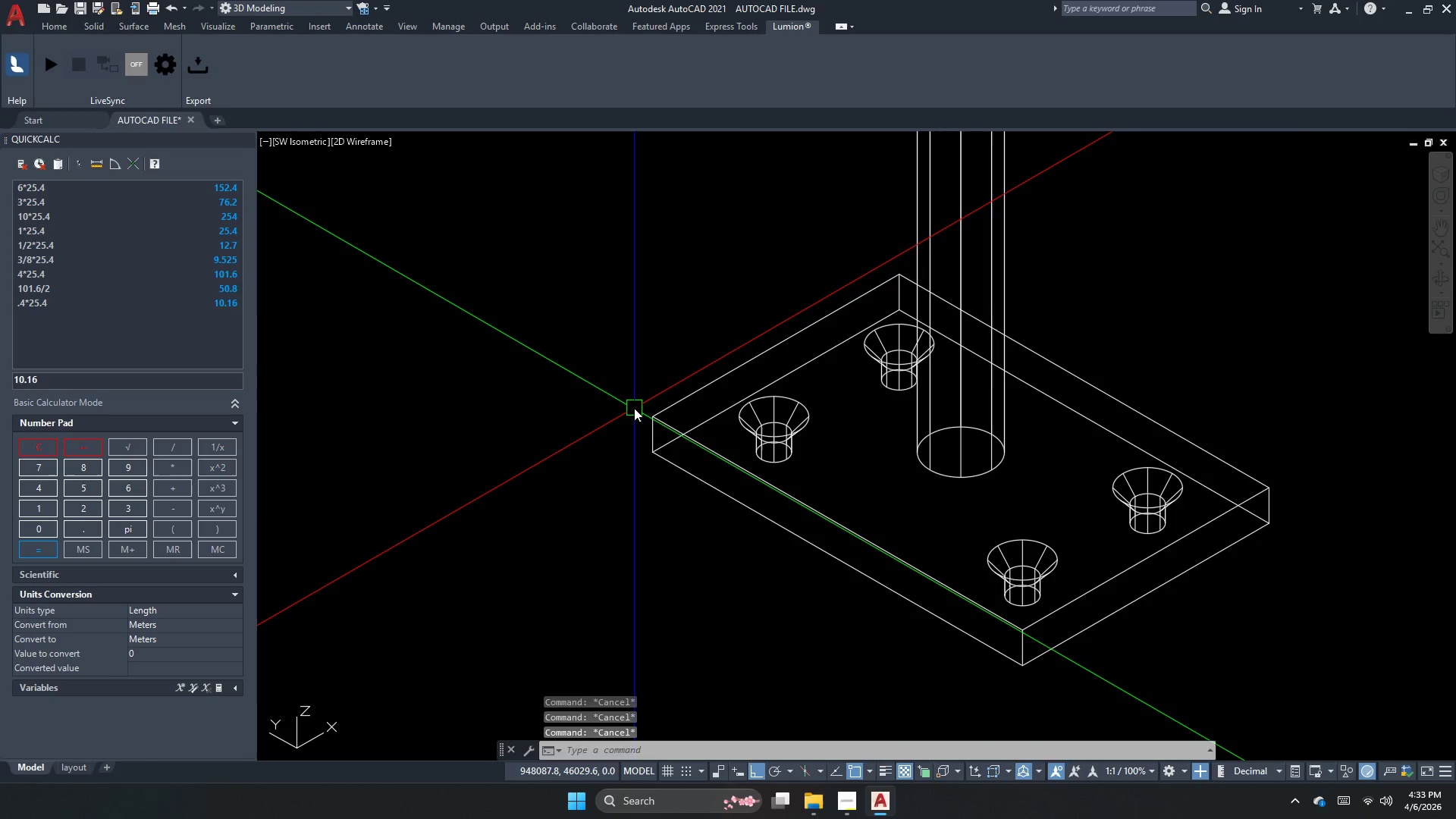 
key(S)
 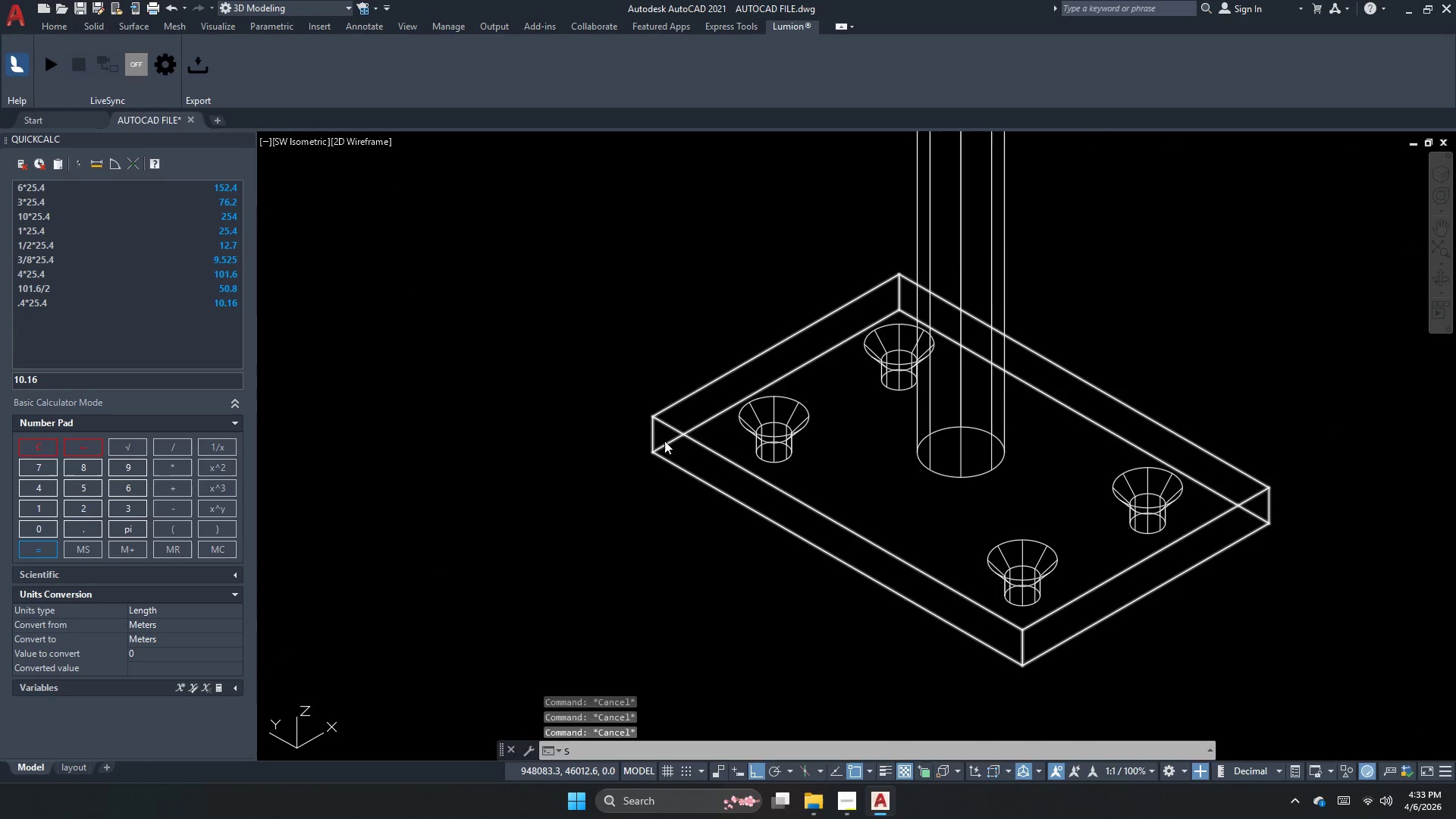 
key(U)
 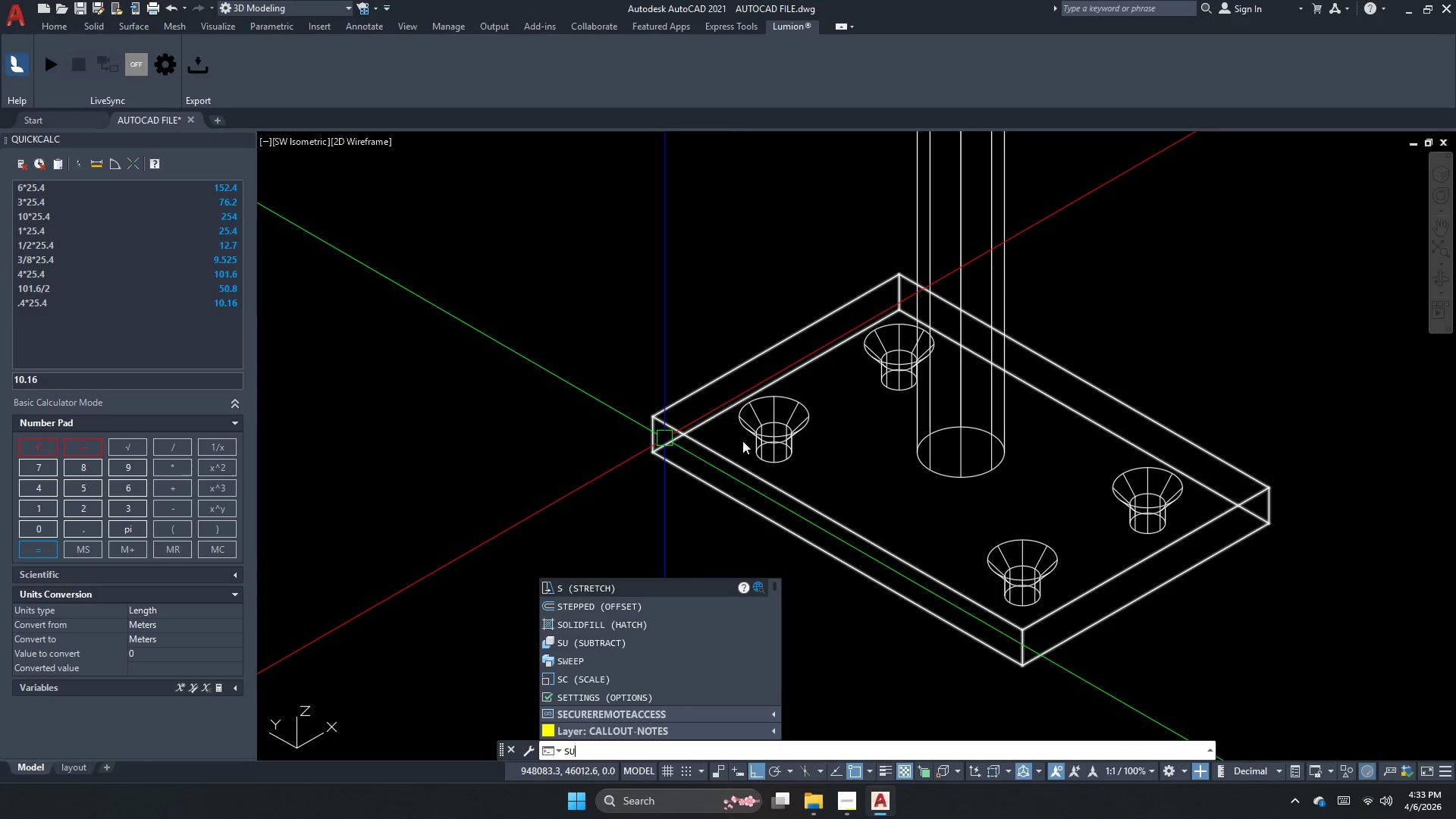 
key(Space)
 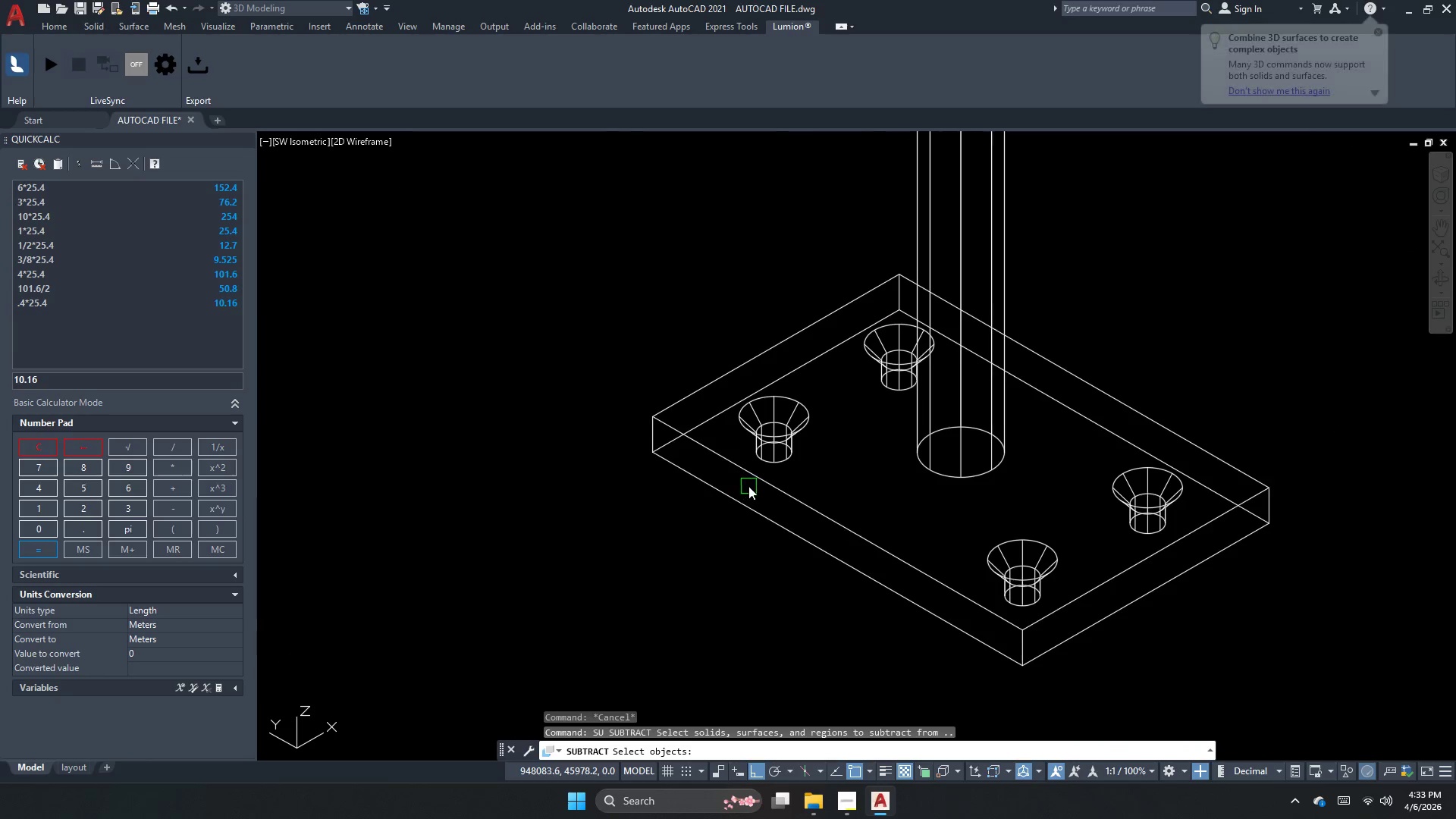 
left_click([756, 481])
 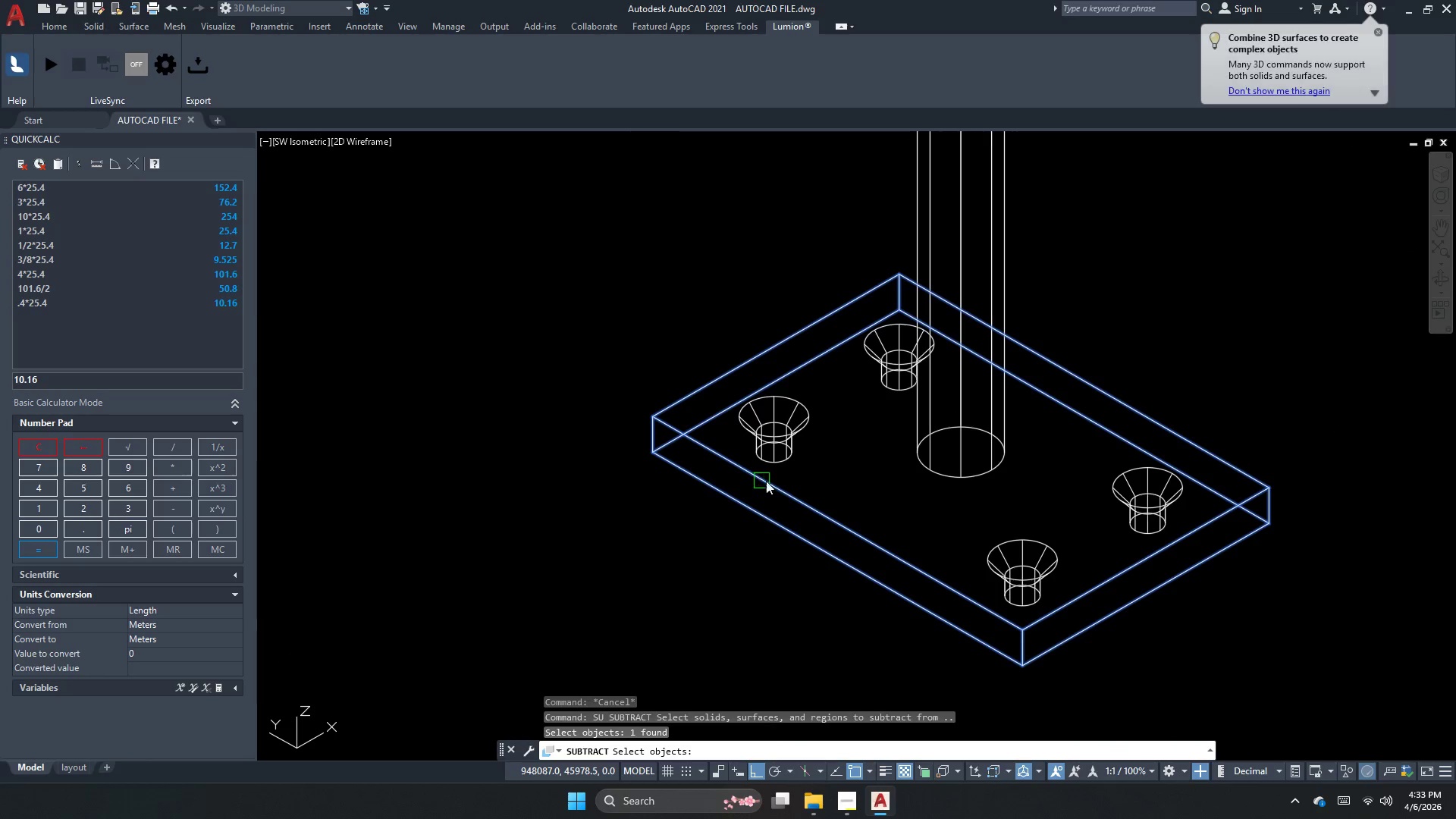 
key(Space)
 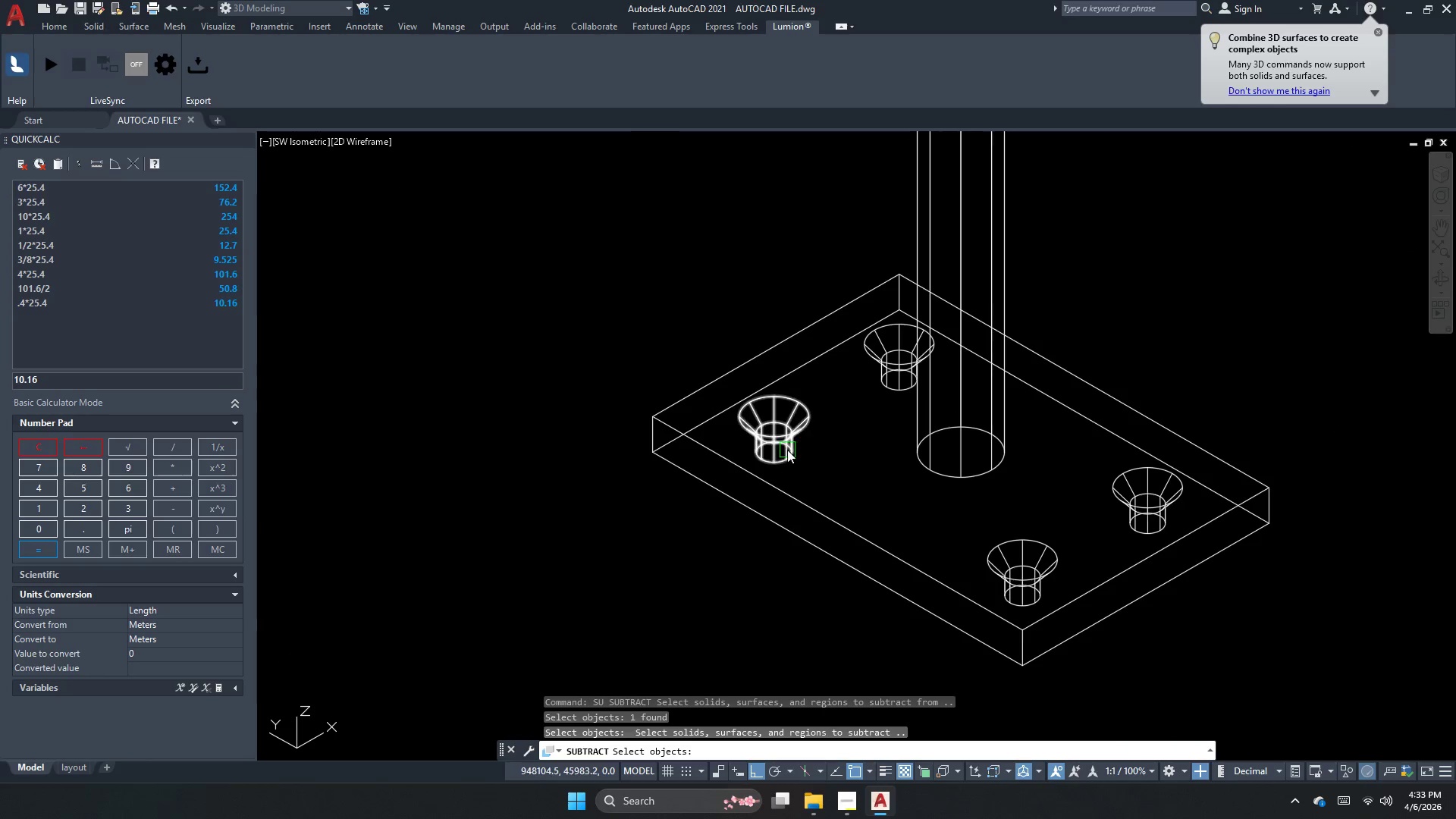 
left_click([787, 450])
 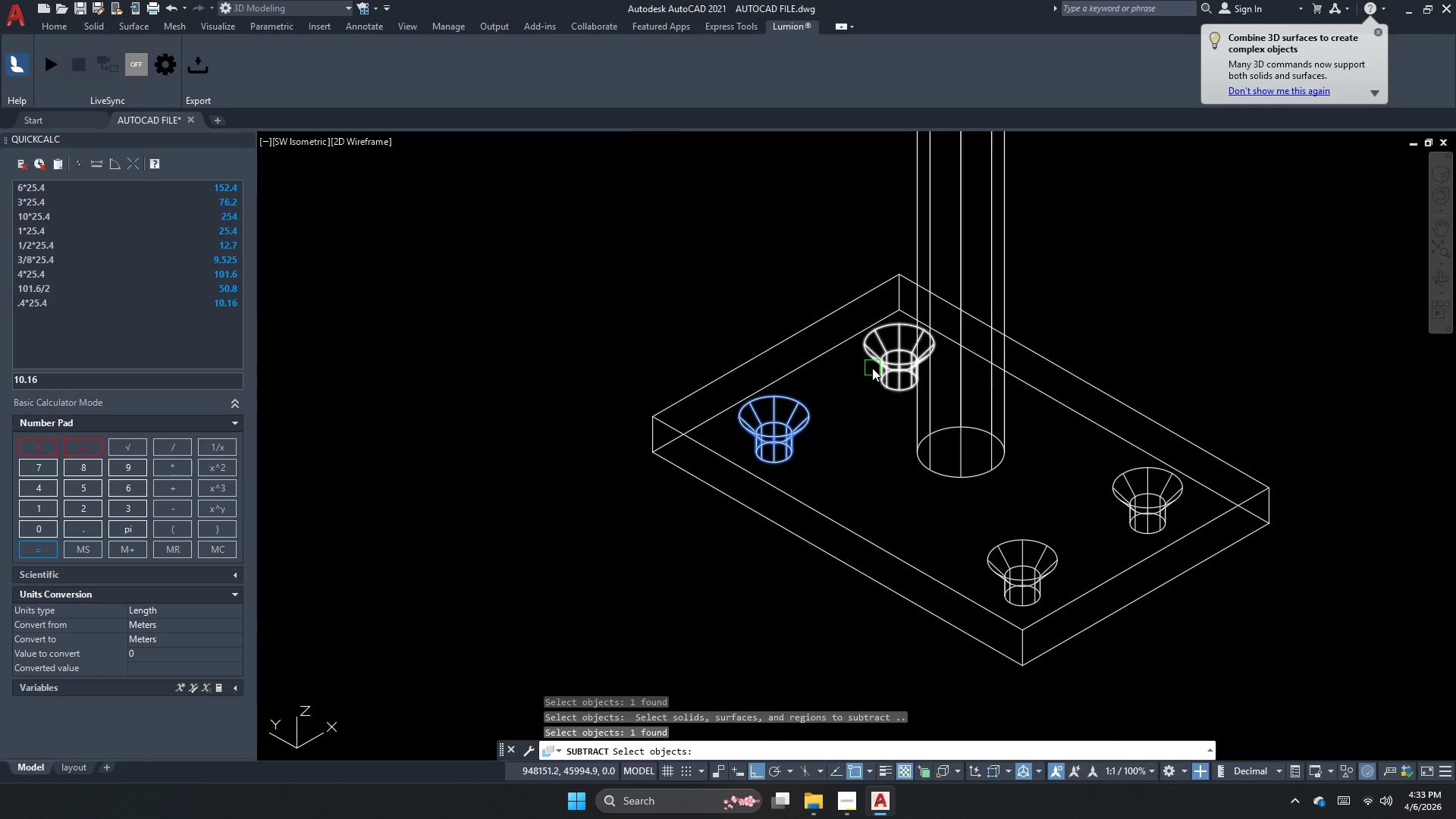 
left_click([890, 353])
 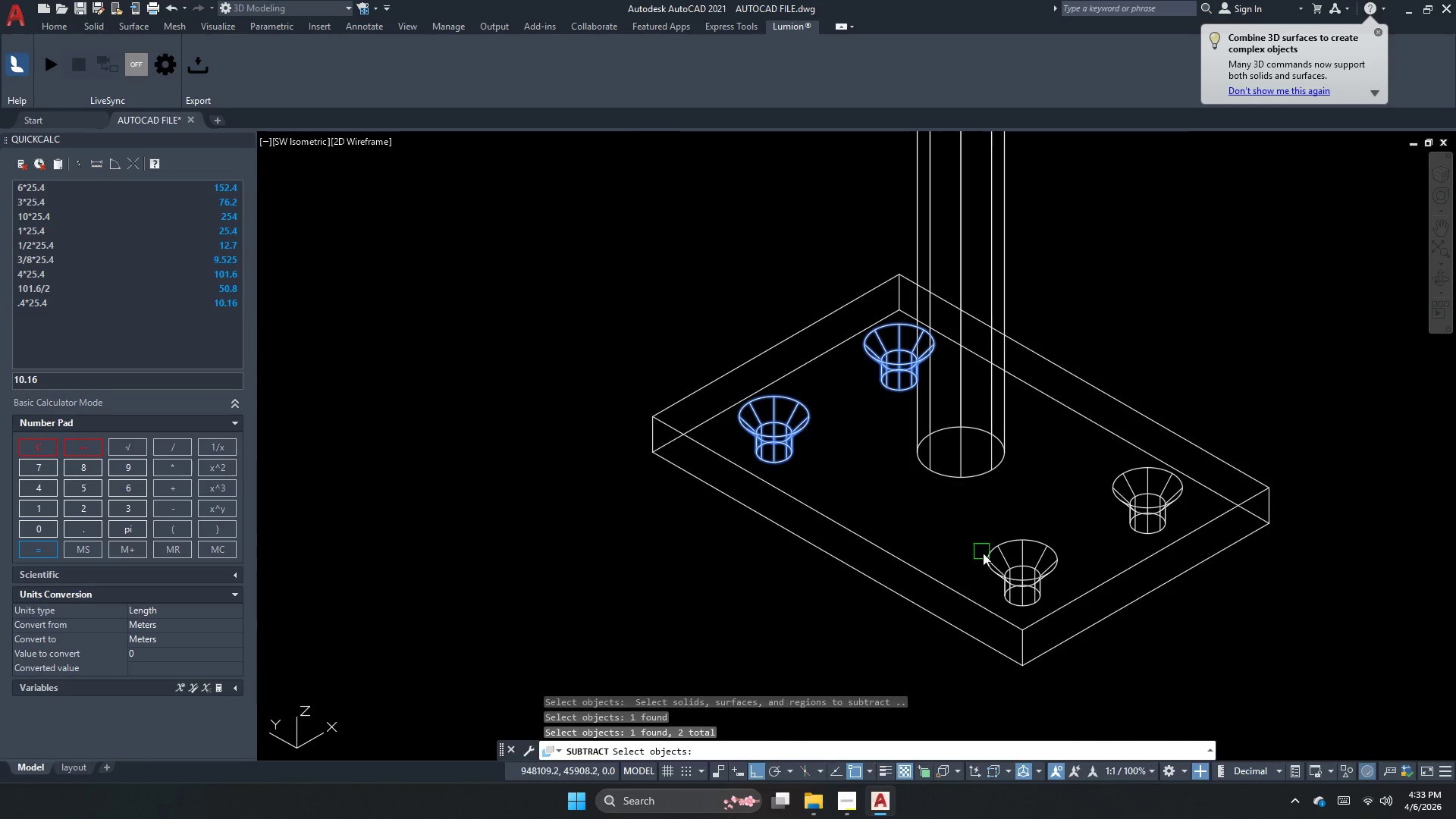 
left_click([993, 559])
 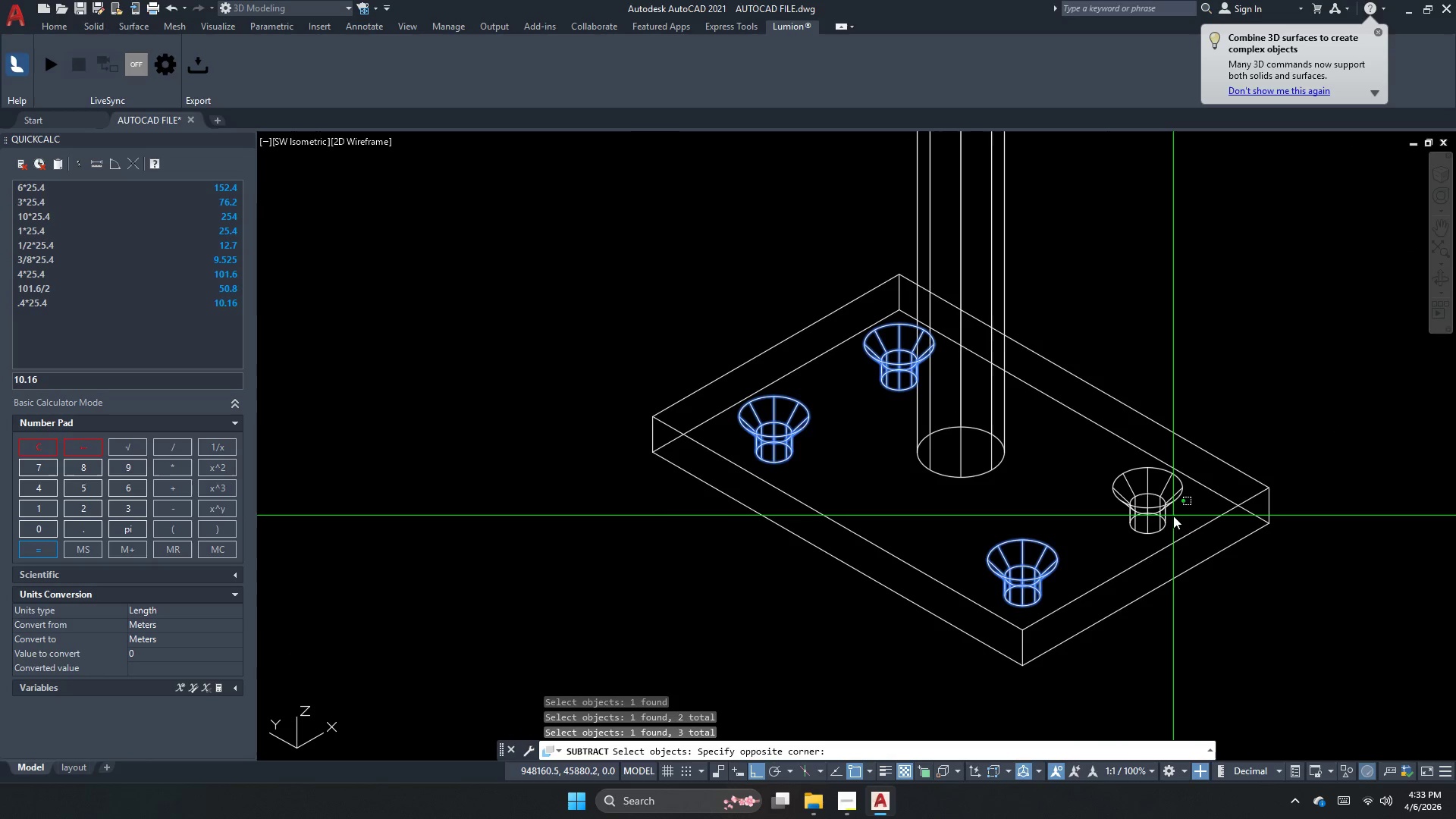 
key(Space)
 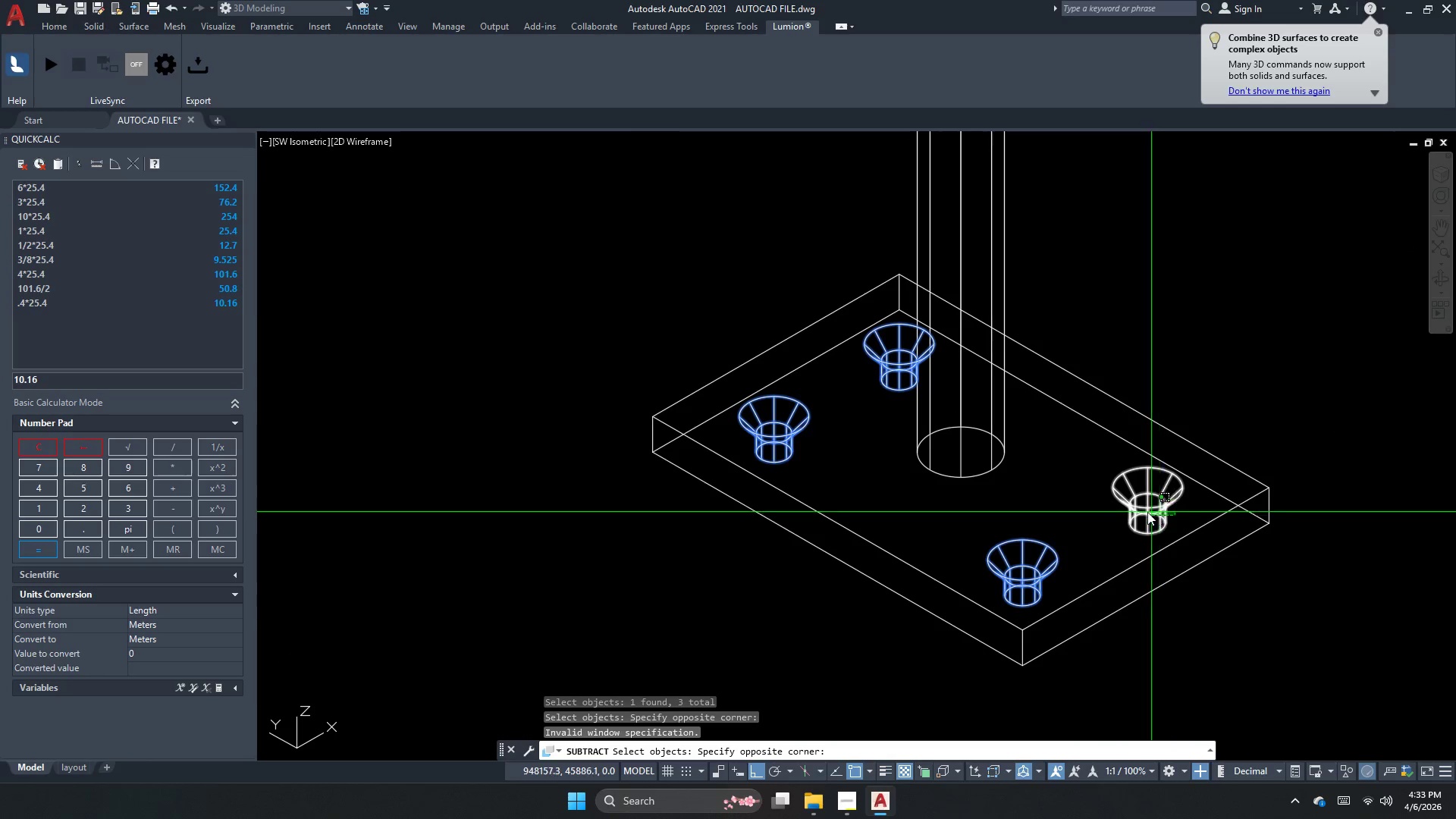 
left_click([1141, 513])
 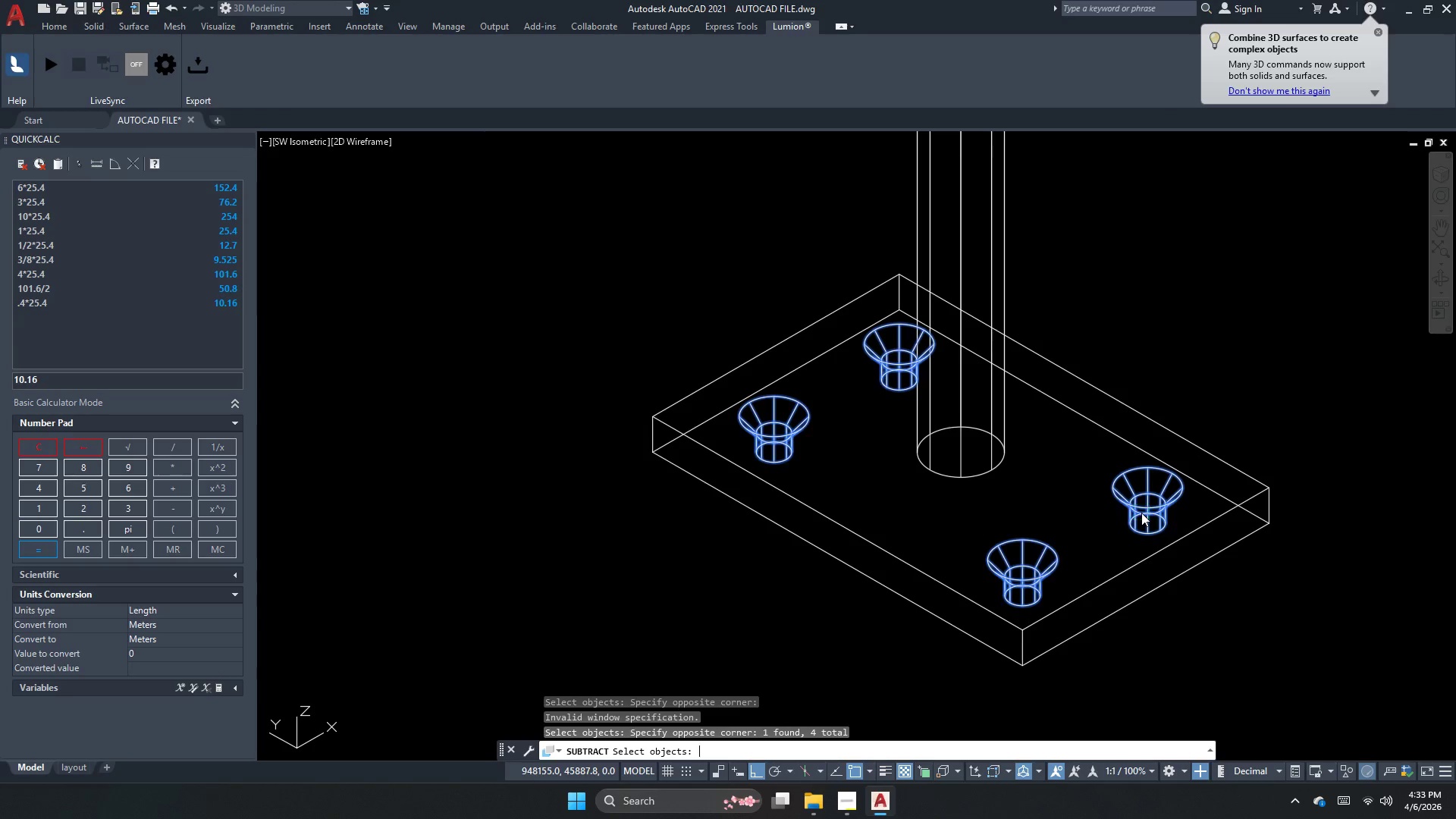 
key(Space)
 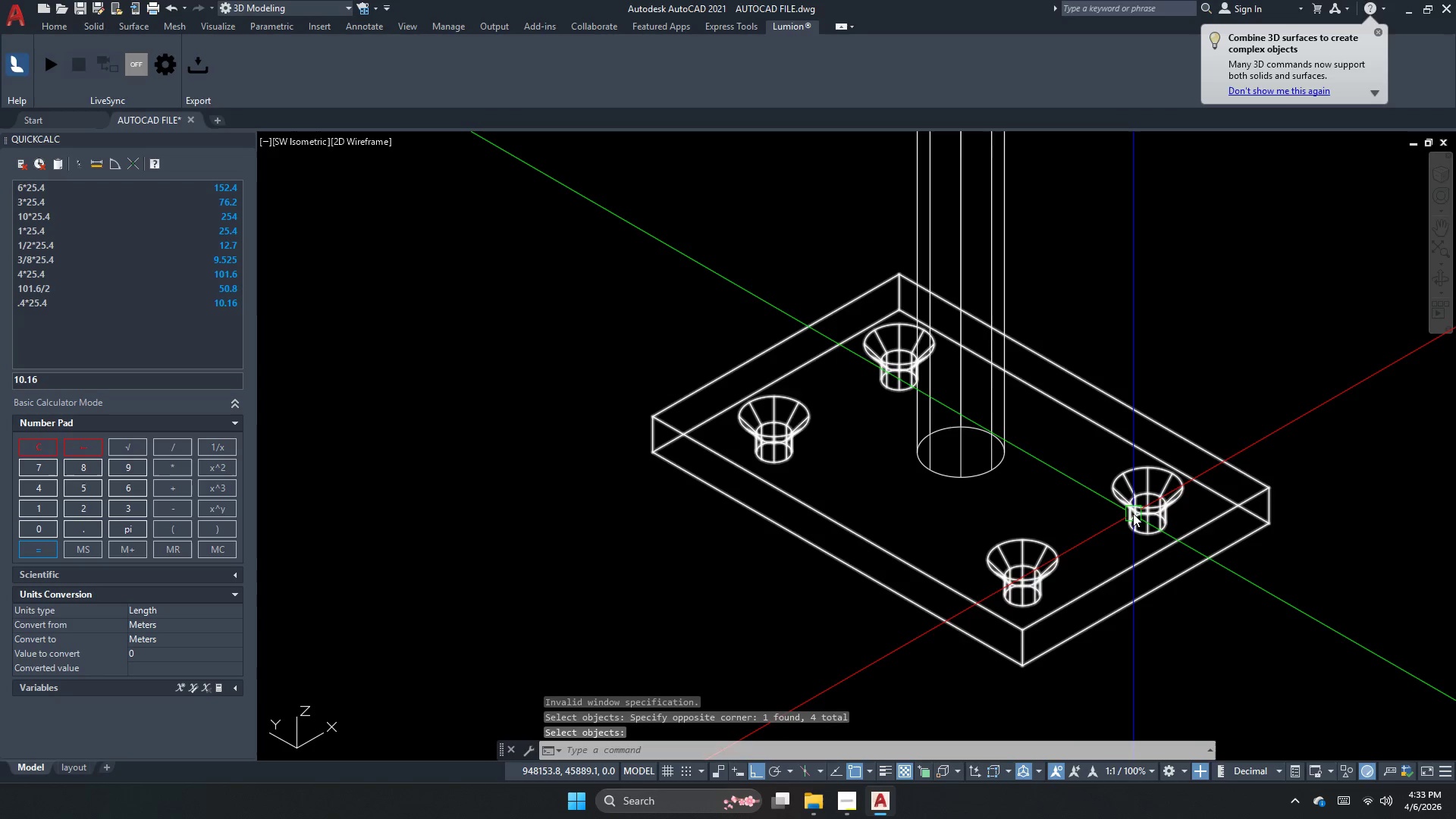 
left_click([1133, 513])
 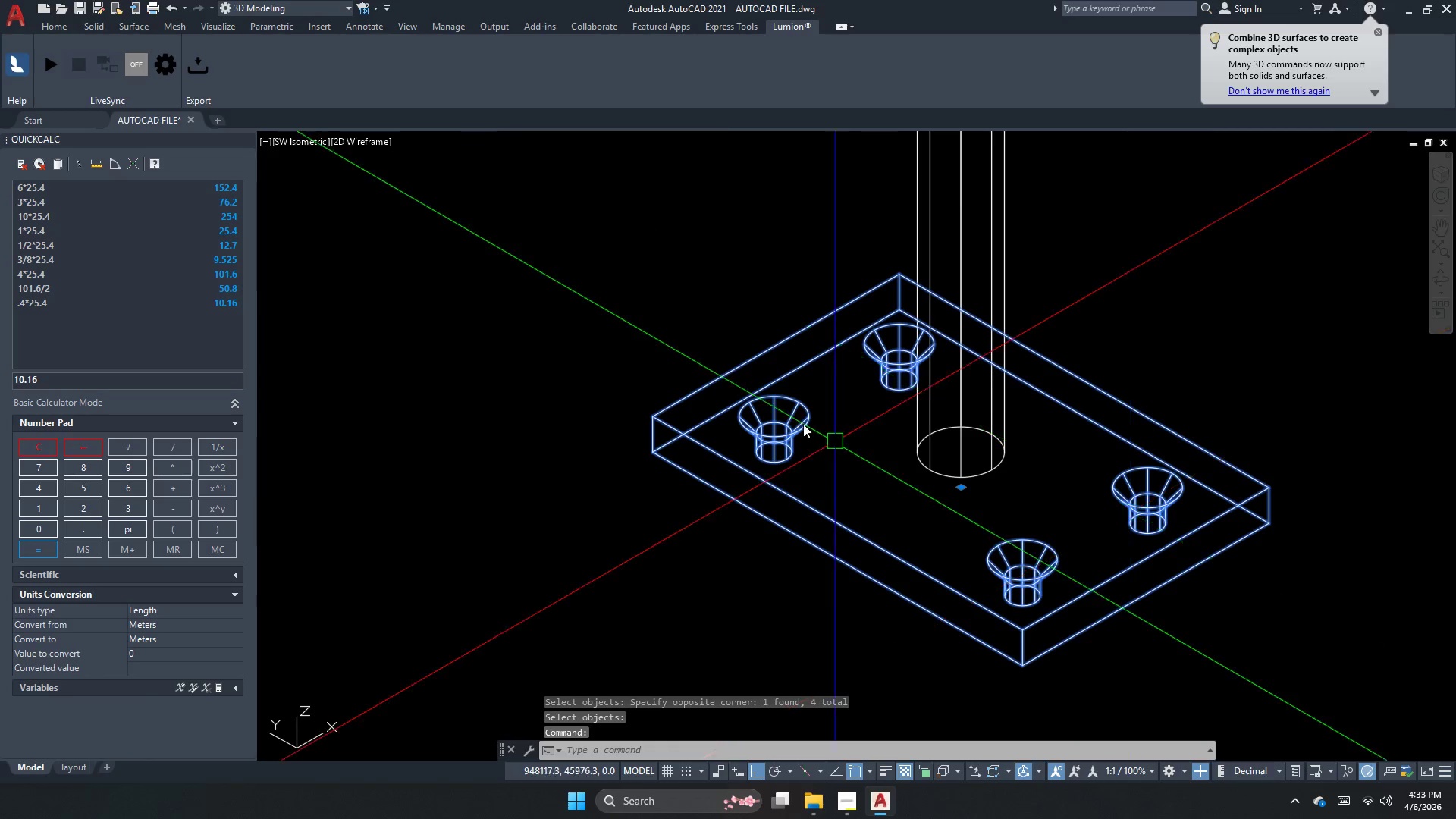 
key(Escape)
 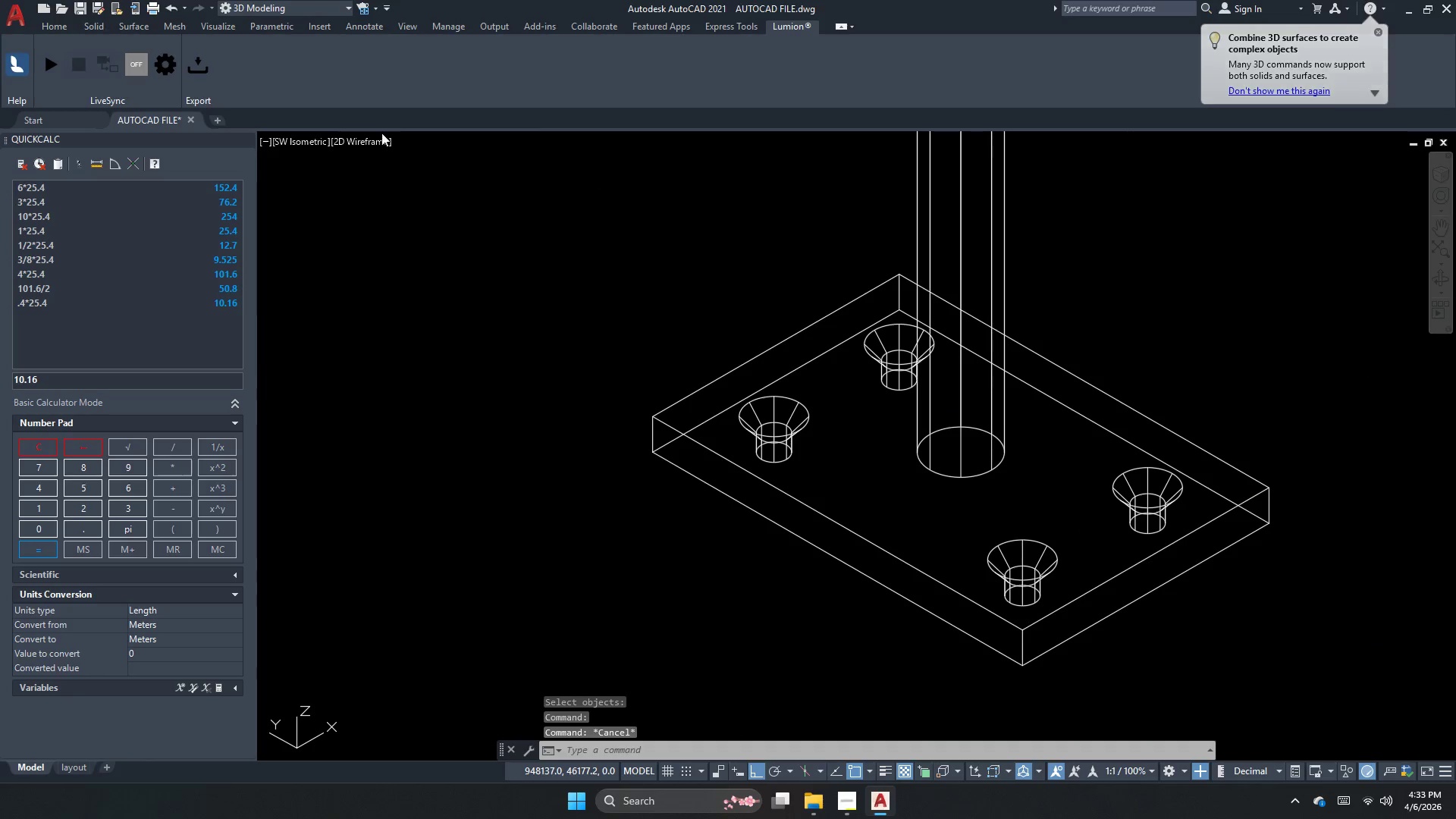 
double_click([375, 143])
 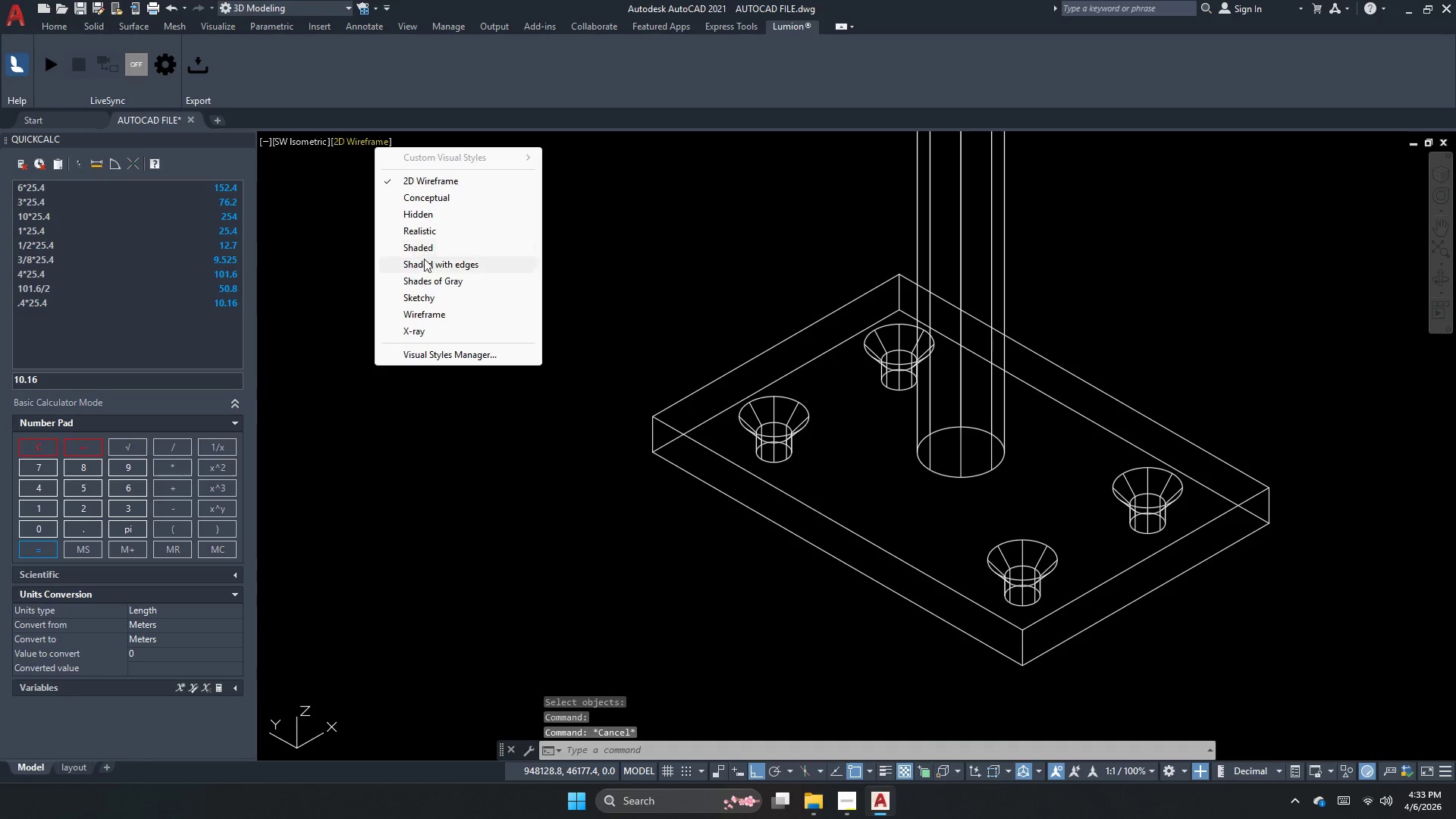 
left_click([425, 281])
 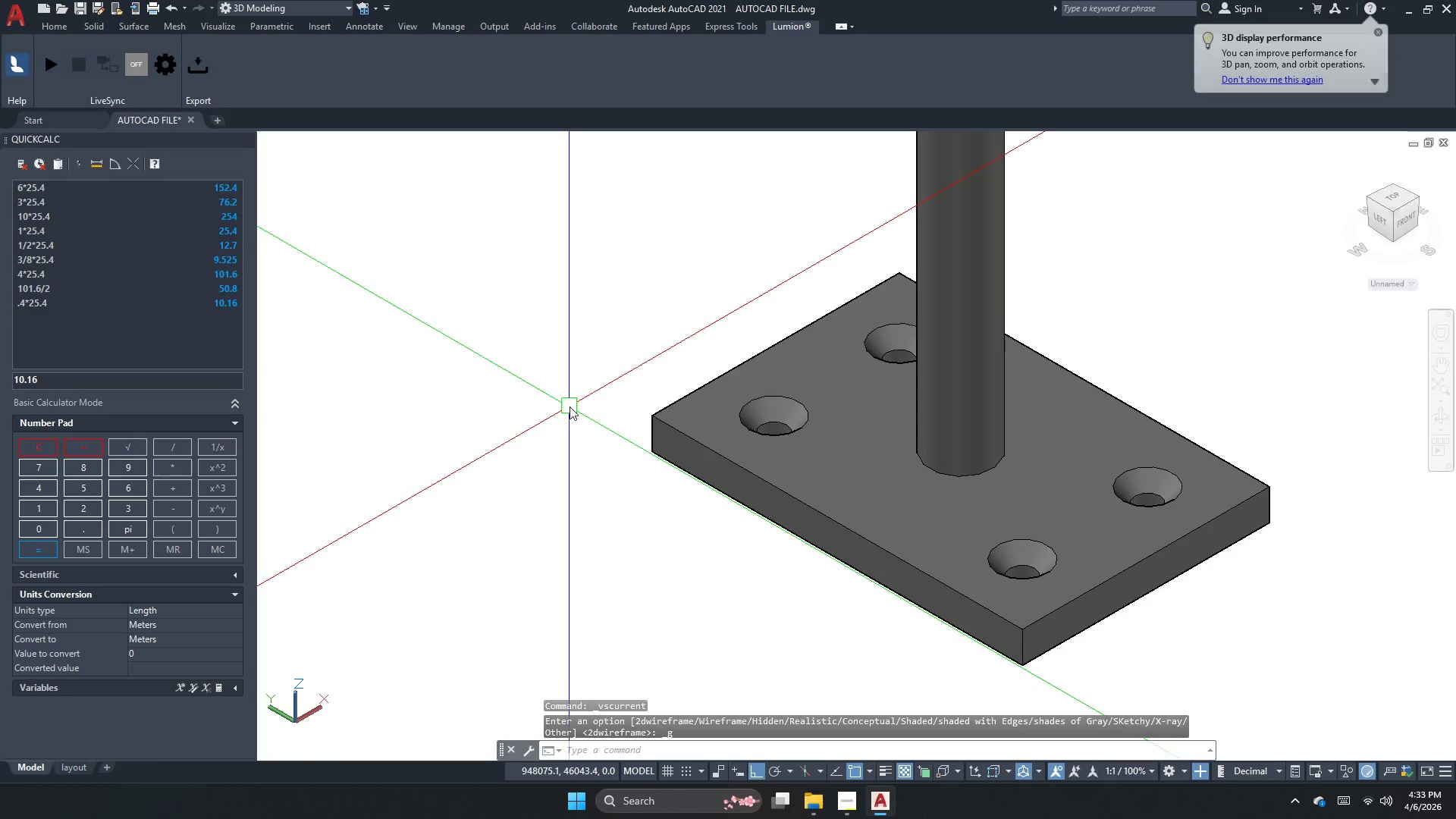 
scroll: coordinate [819, 526], scroll_direction: down, amount: 3.0
 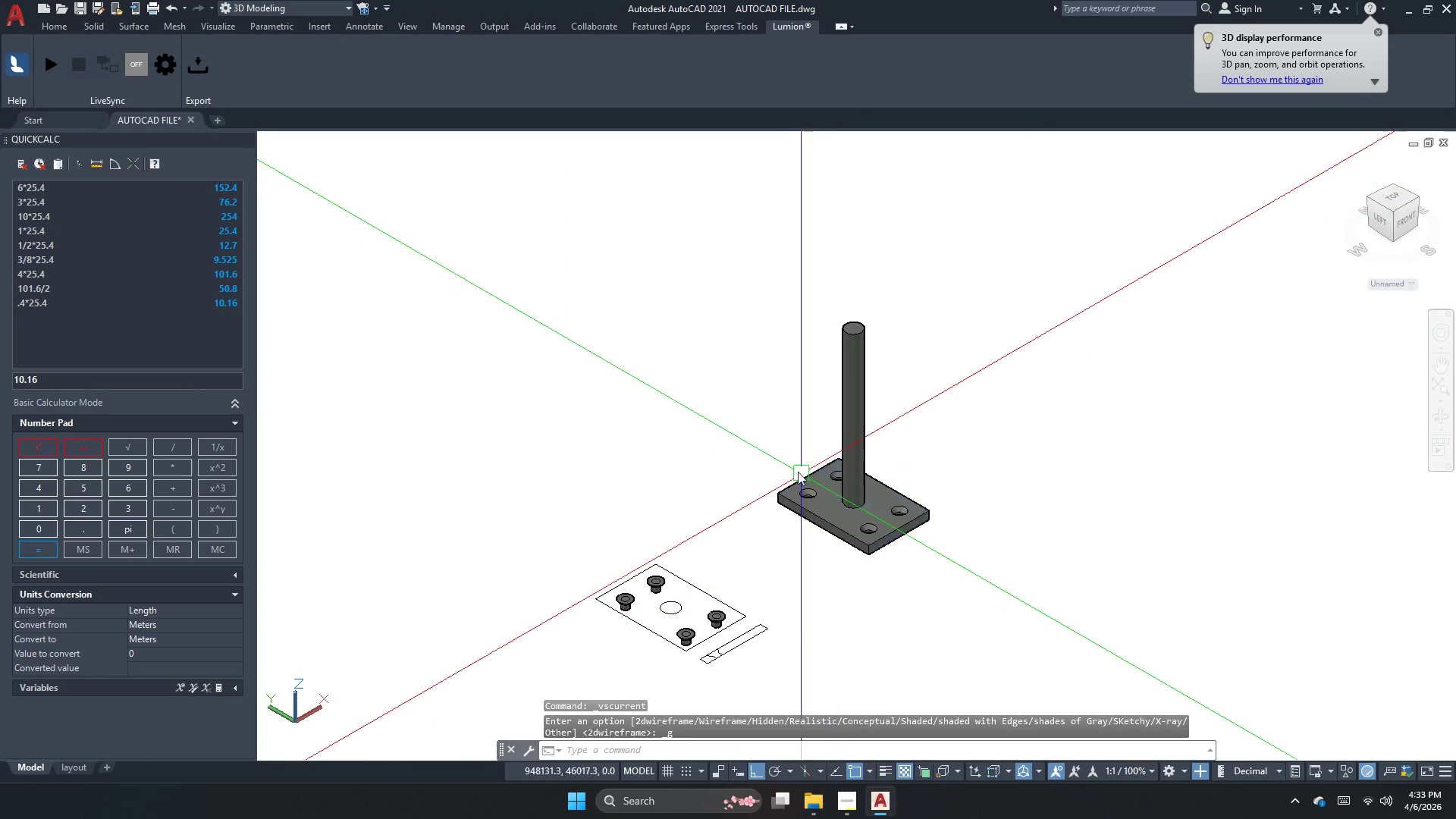 
key(Escape)
 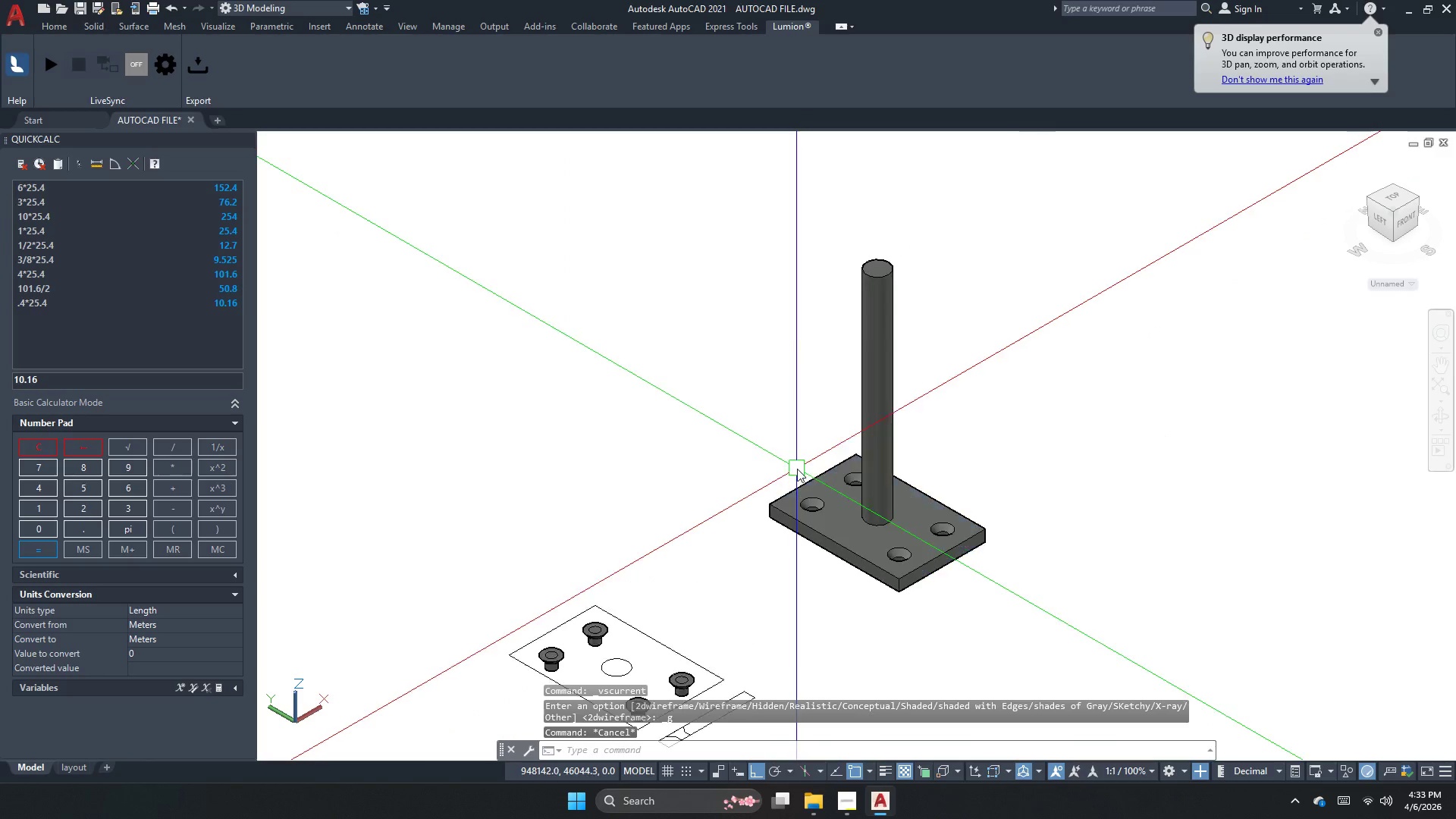 
scroll: coordinate [797, 469], scroll_direction: up, amount: 2.0
 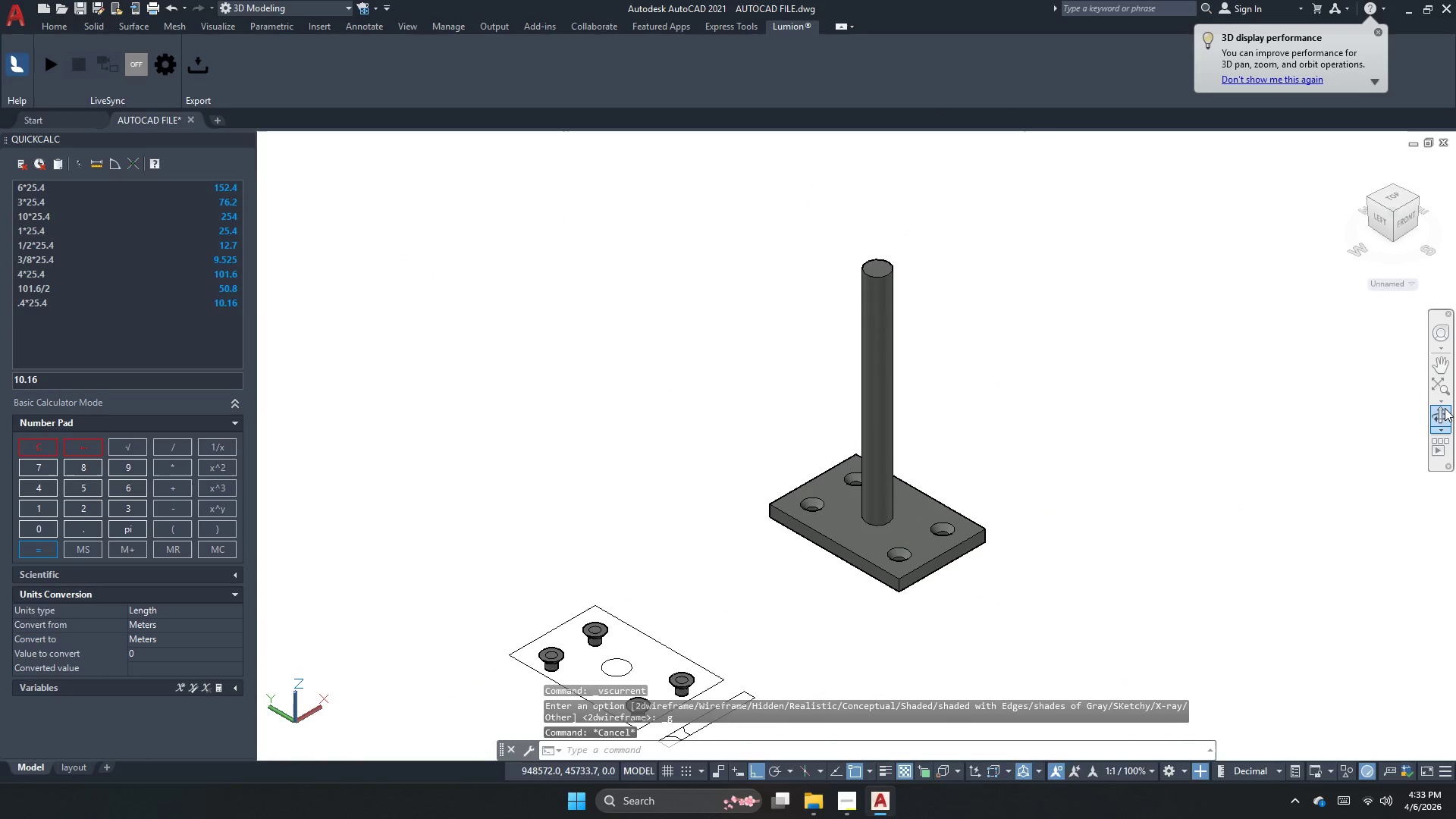 
left_click_drag(start_coordinate=[1068, 495], to_coordinate=[1006, 695])
 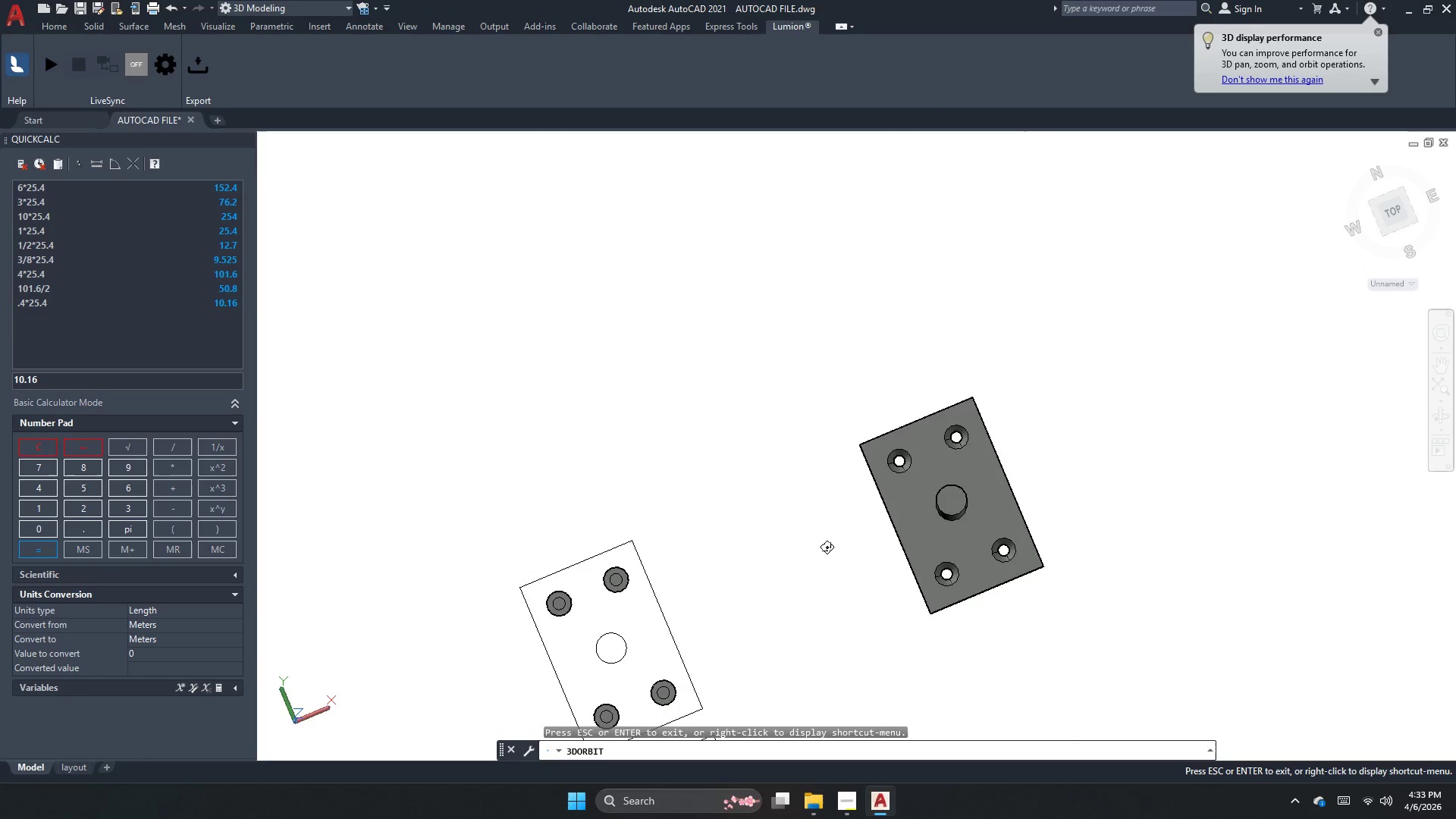 
left_click_drag(start_coordinate=[827, 547], to_coordinate=[943, 417])
 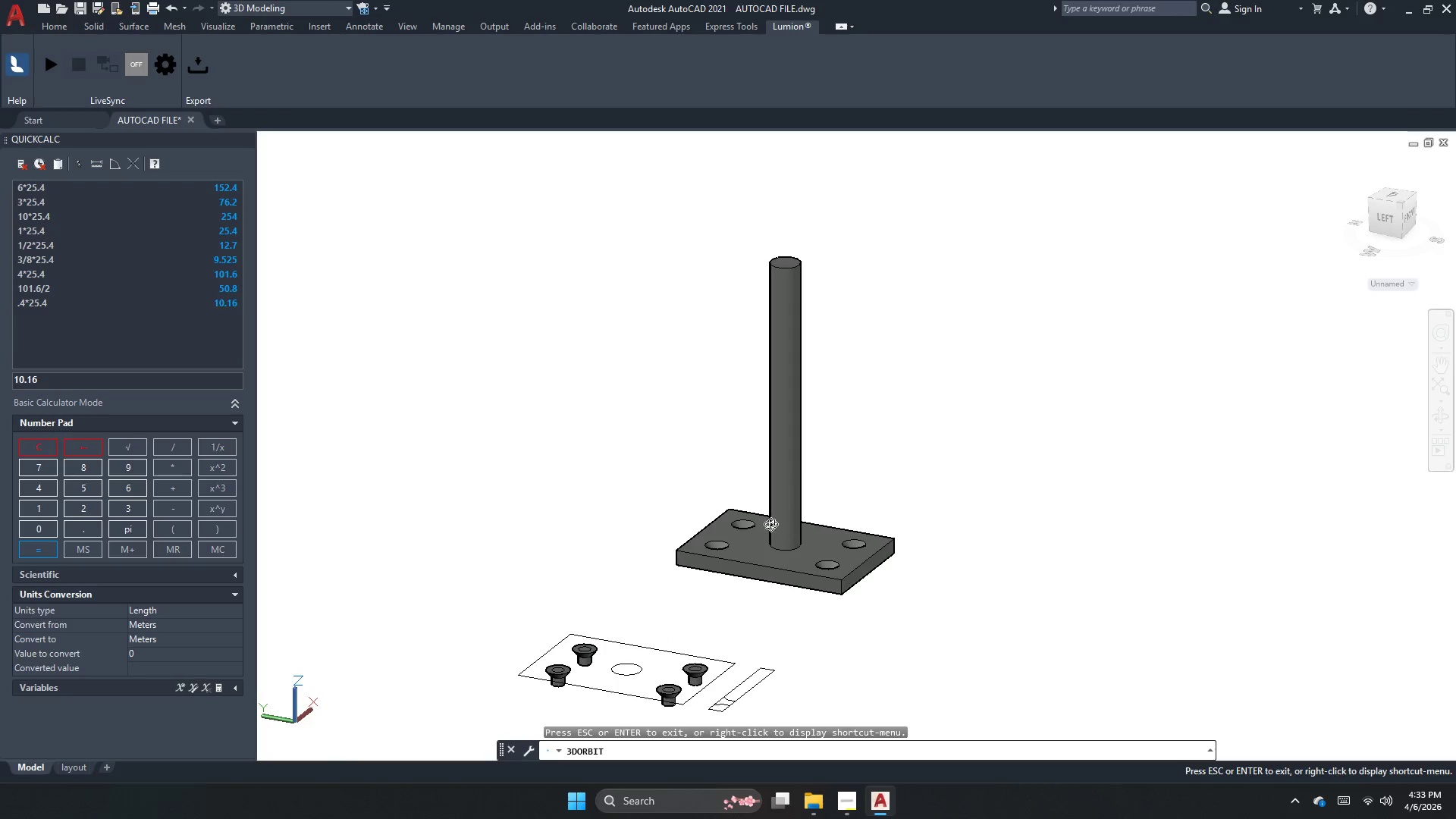 
left_click_drag(start_coordinate=[788, 453], to_coordinate=[748, 554])
 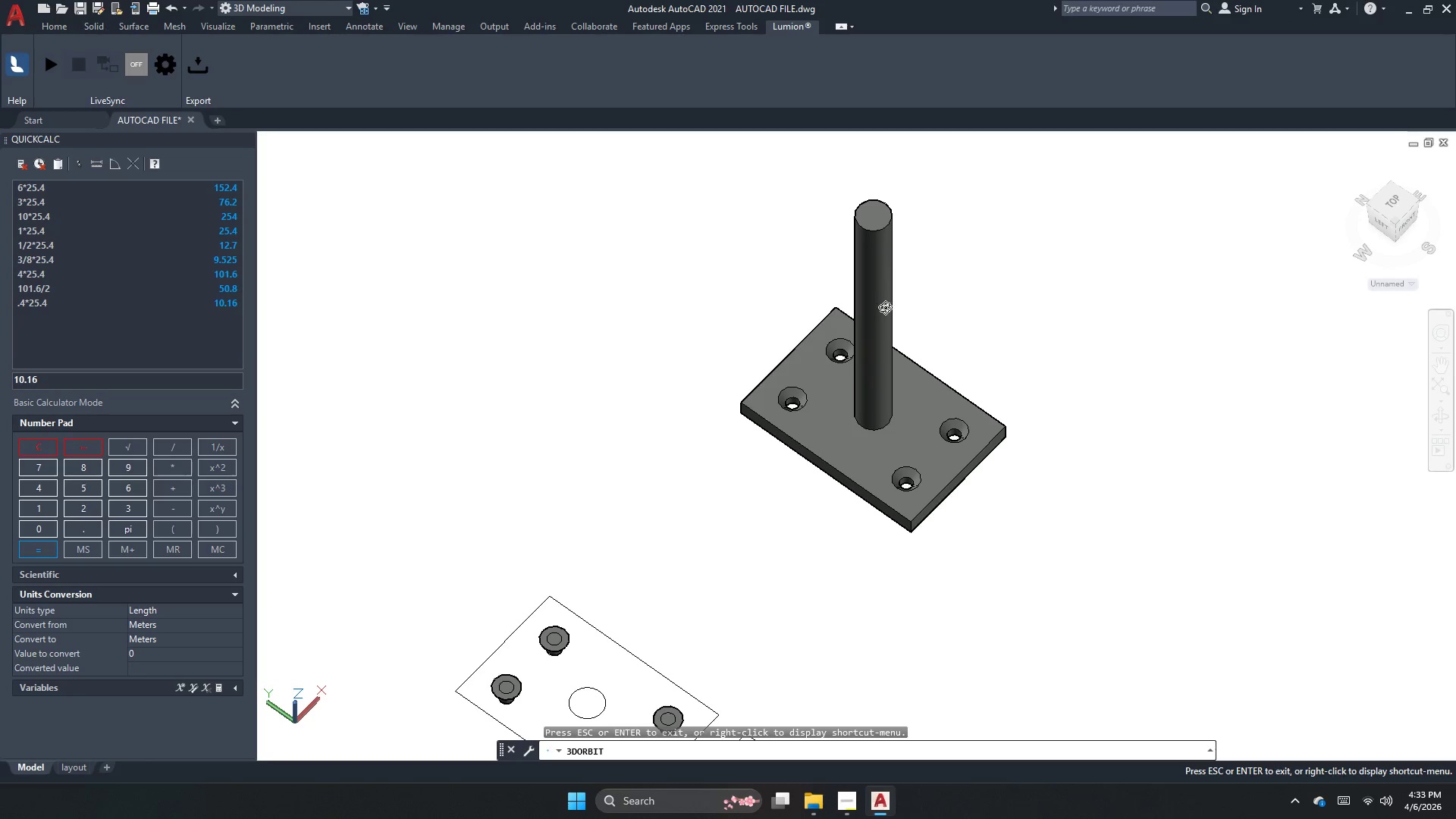 
scroll: coordinate [768, 525], scroll_direction: up, amount: 2.0
 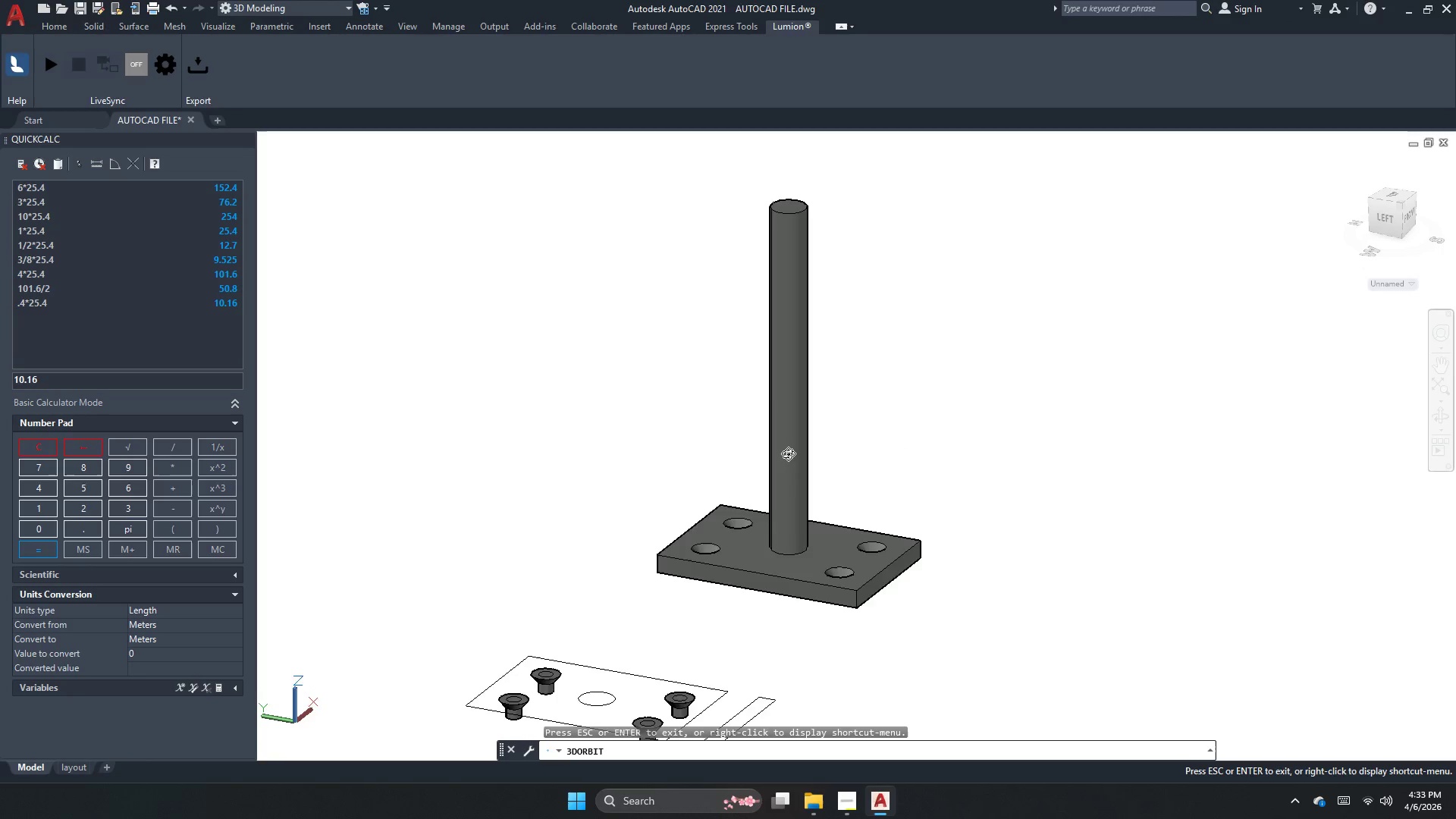 
key(Escape)
 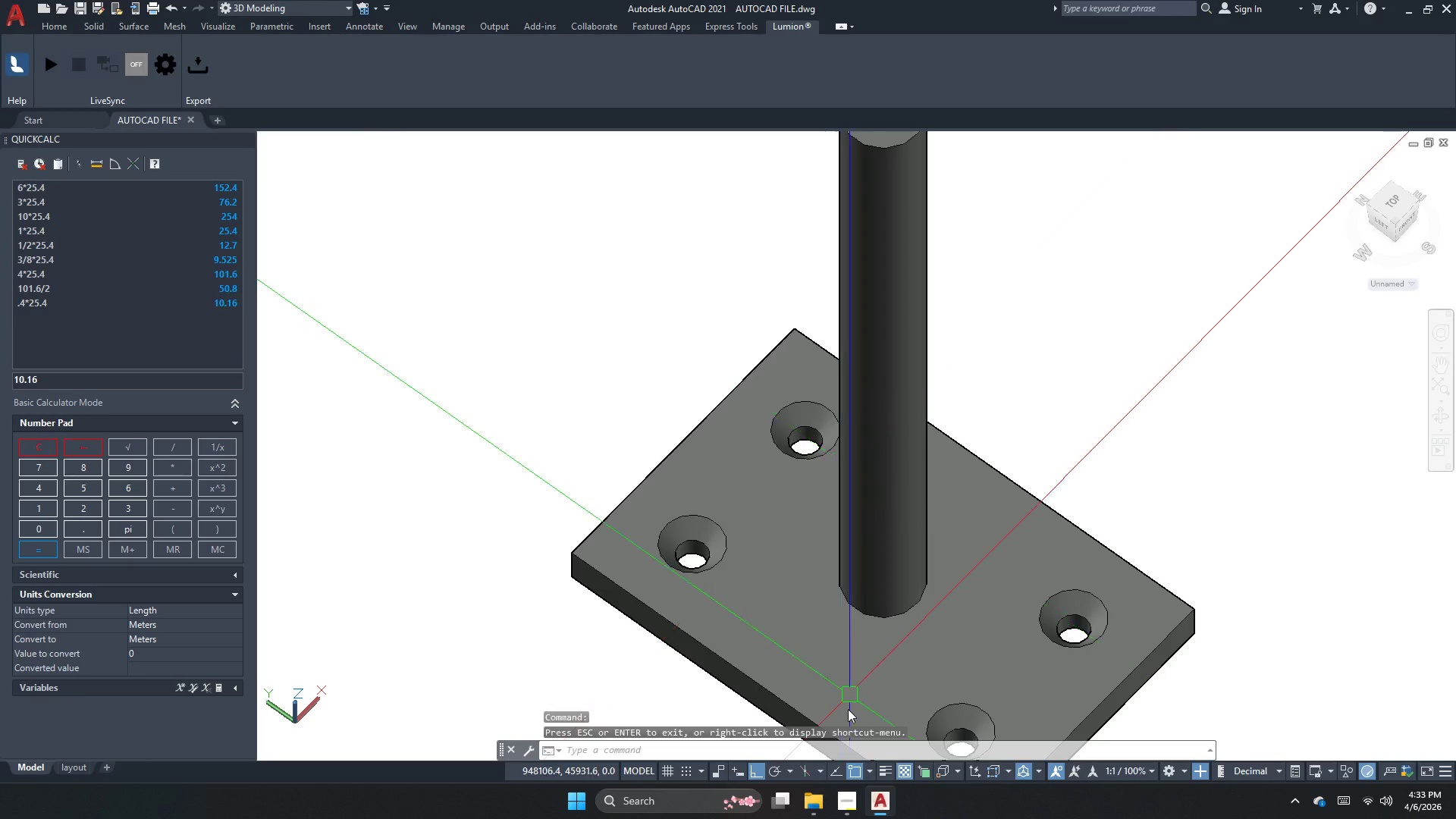 
scroll: coordinate [843, 725], scroll_direction: up, amount: 14.0
 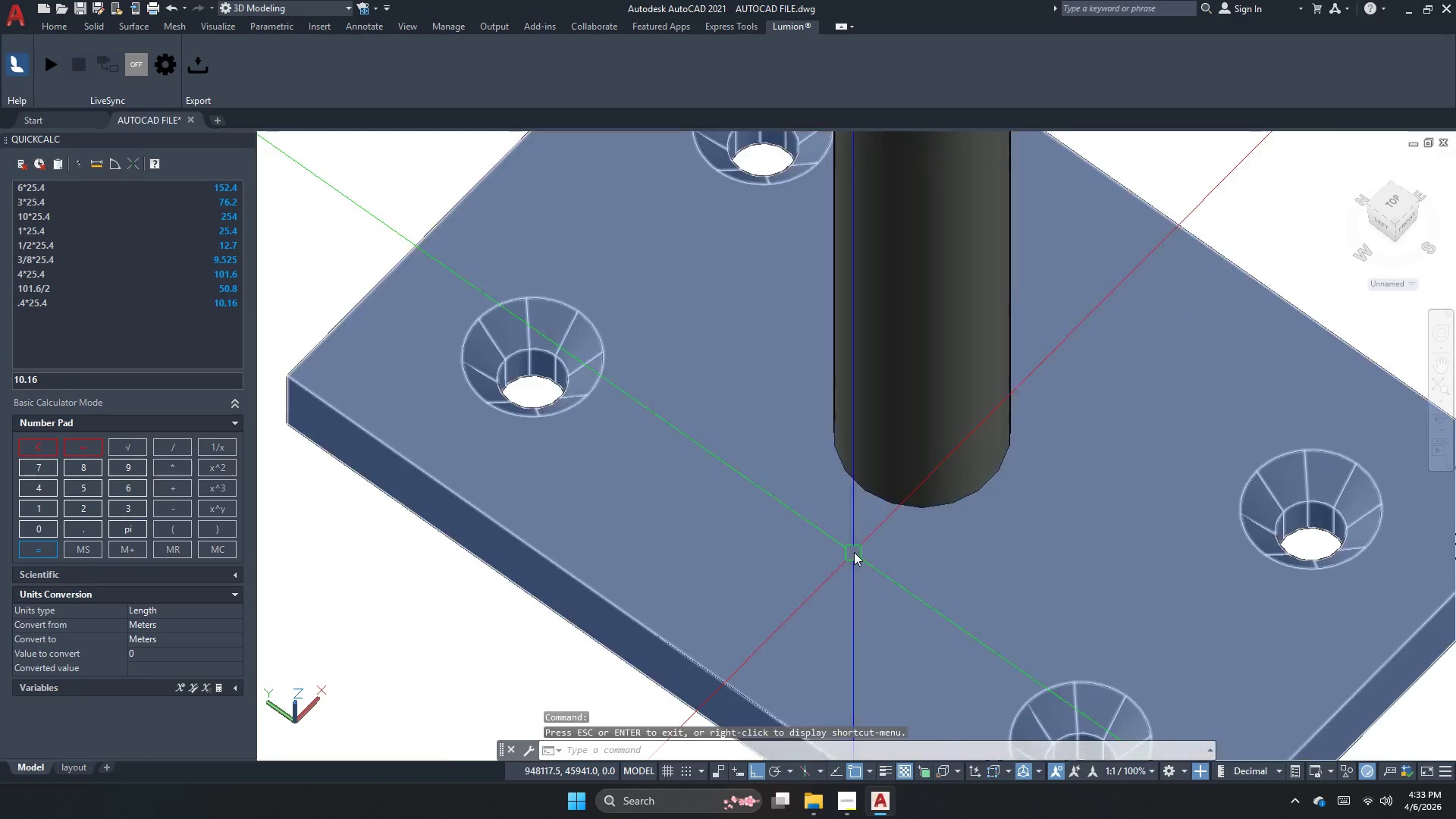 
left_click_drag(start_coordinate=[910, 503], to_coordinate=[879, 480])
 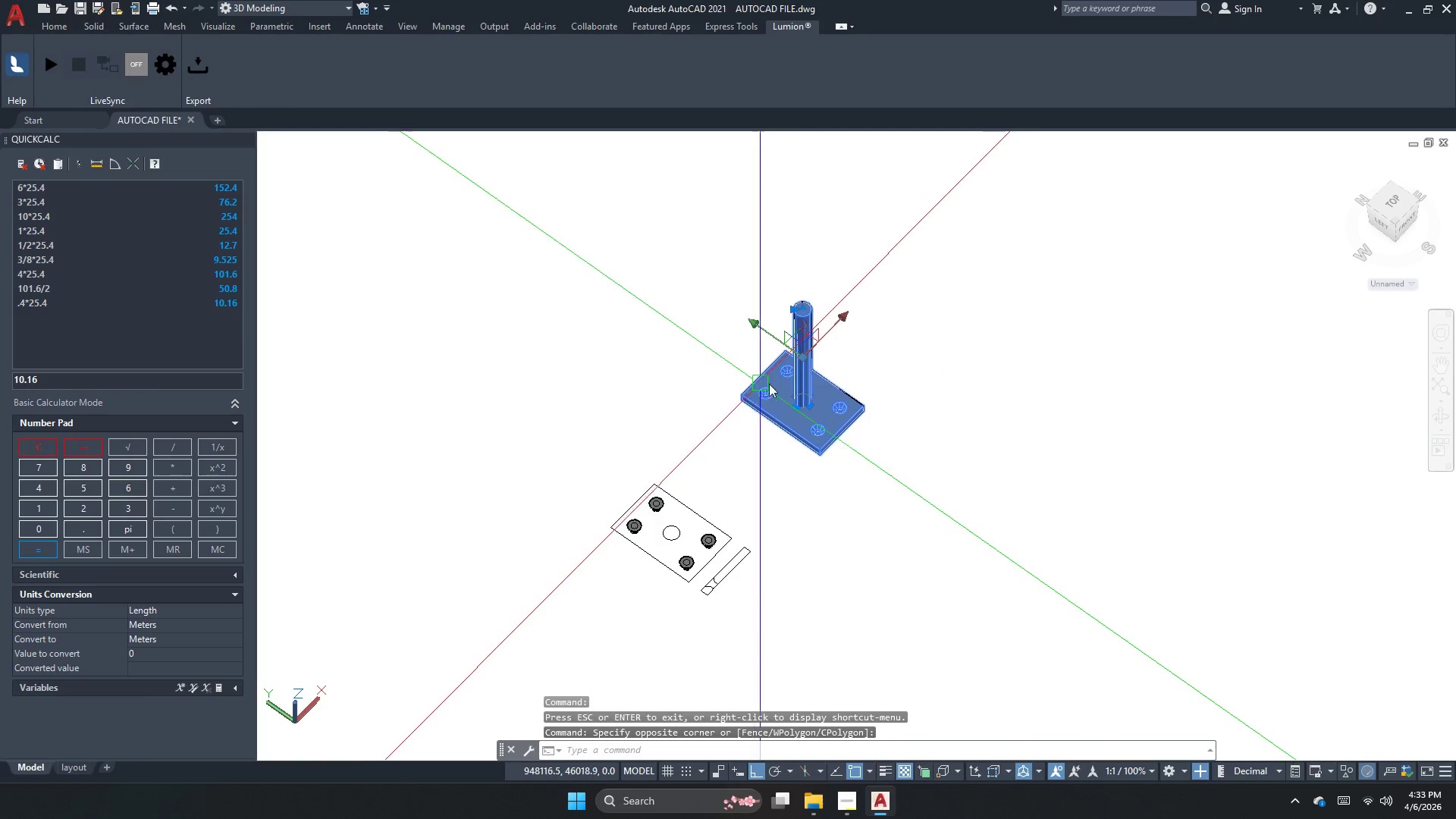 
scroll: coordinate [790, 393], scroll_direction: down, amount: 6.0
 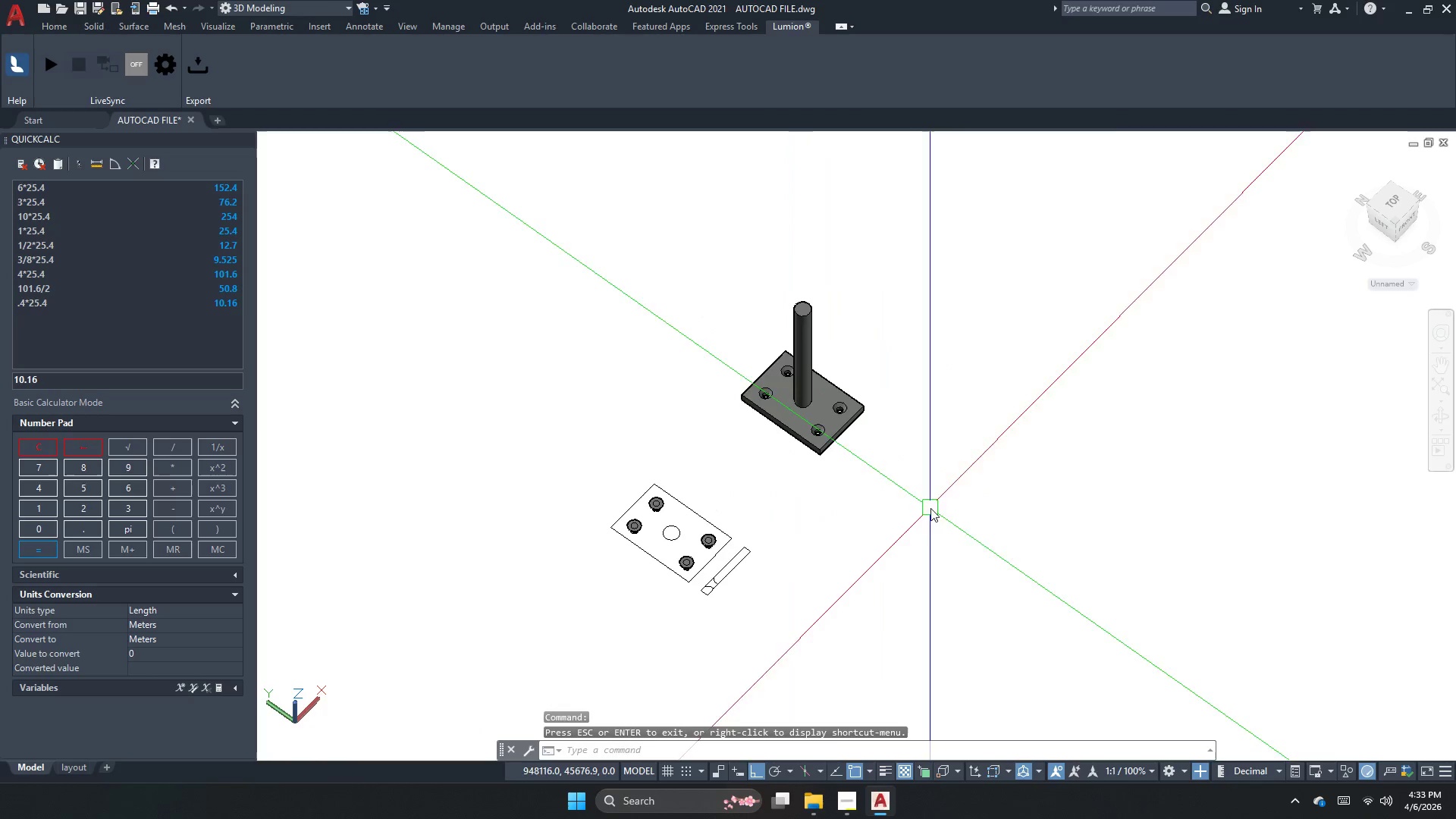 
key(C)
 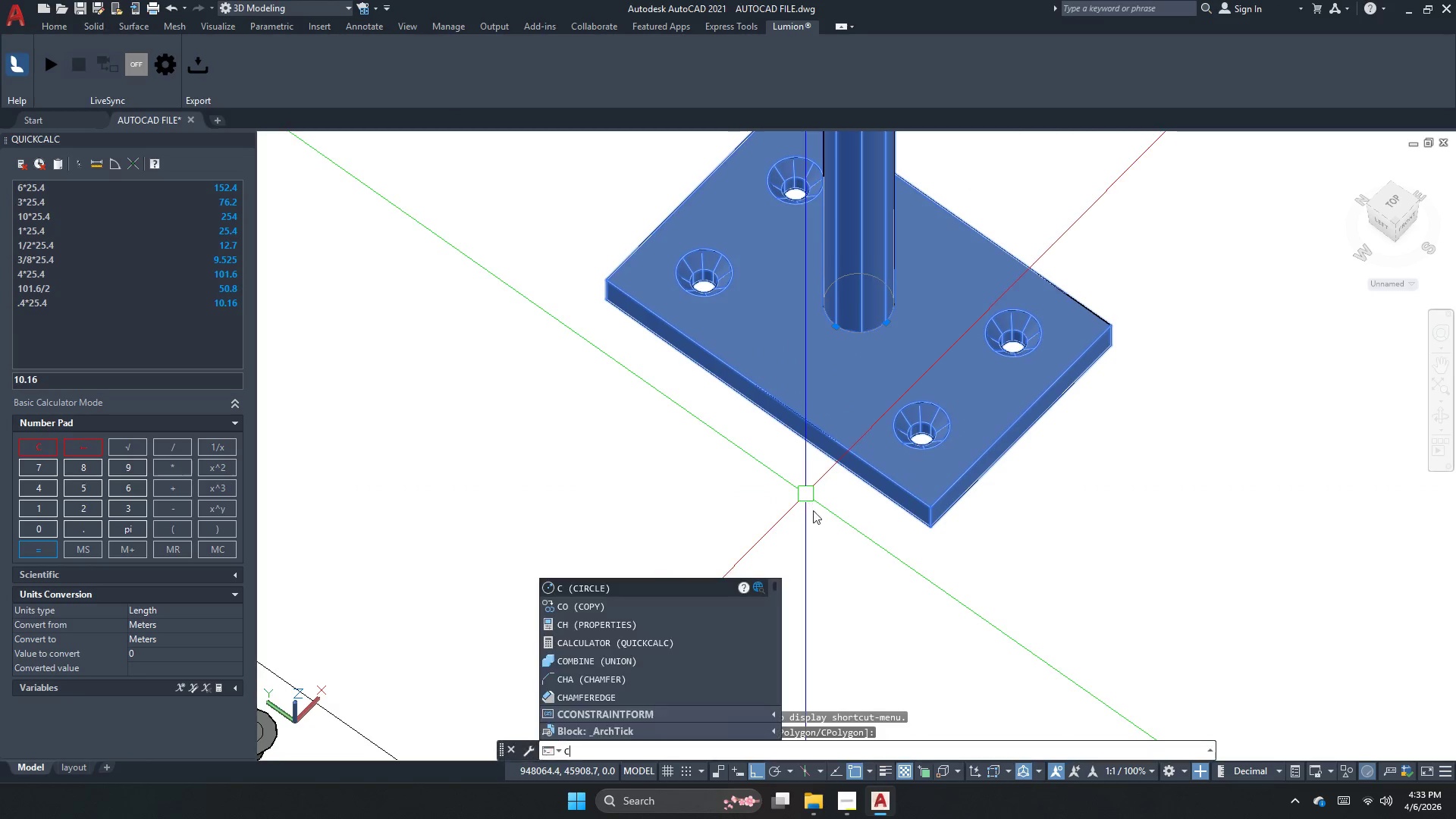 
scroll: coordinate [782, 457], scroll_direction: up, amount: 4.0
 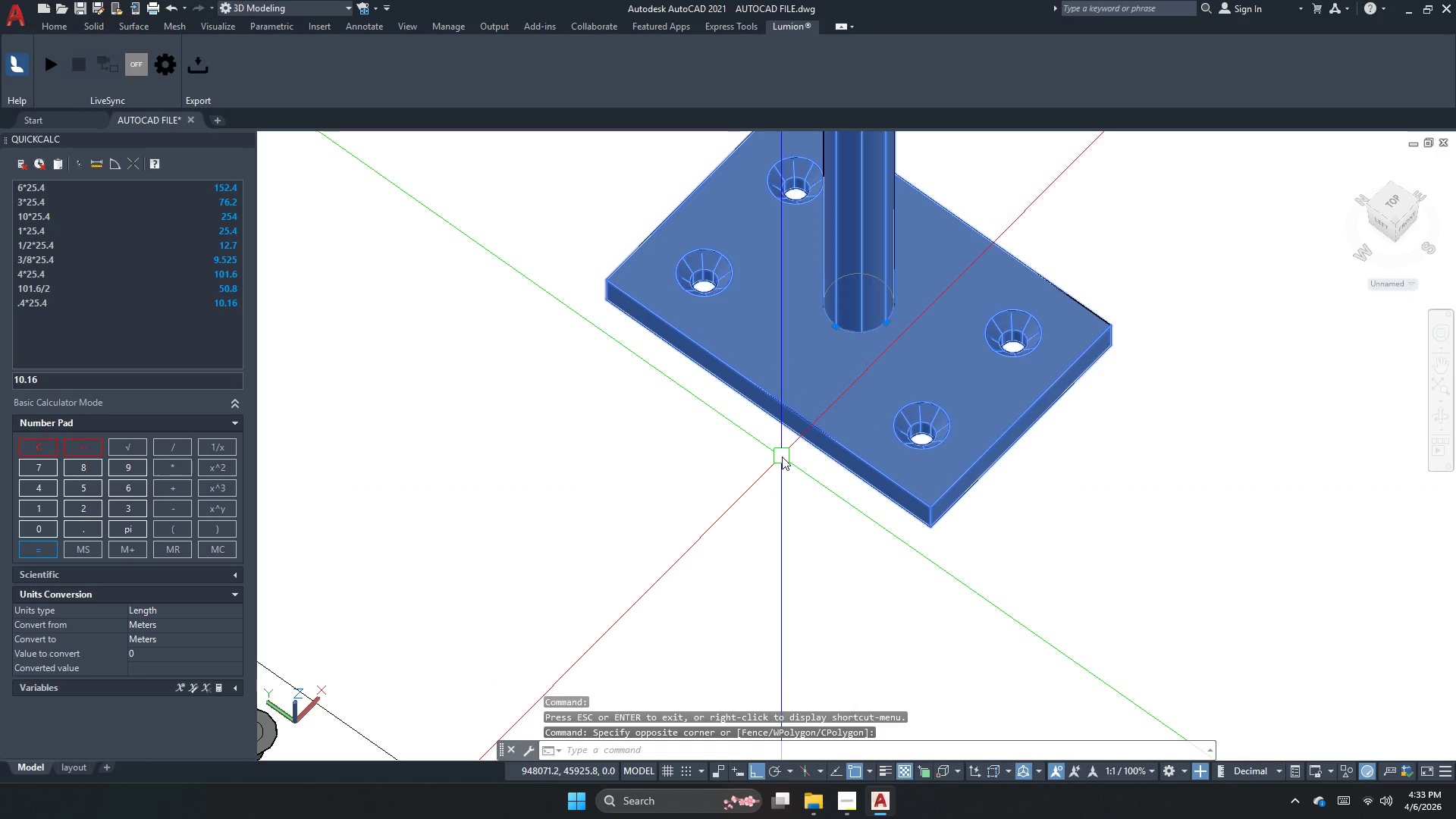 
key(O)
 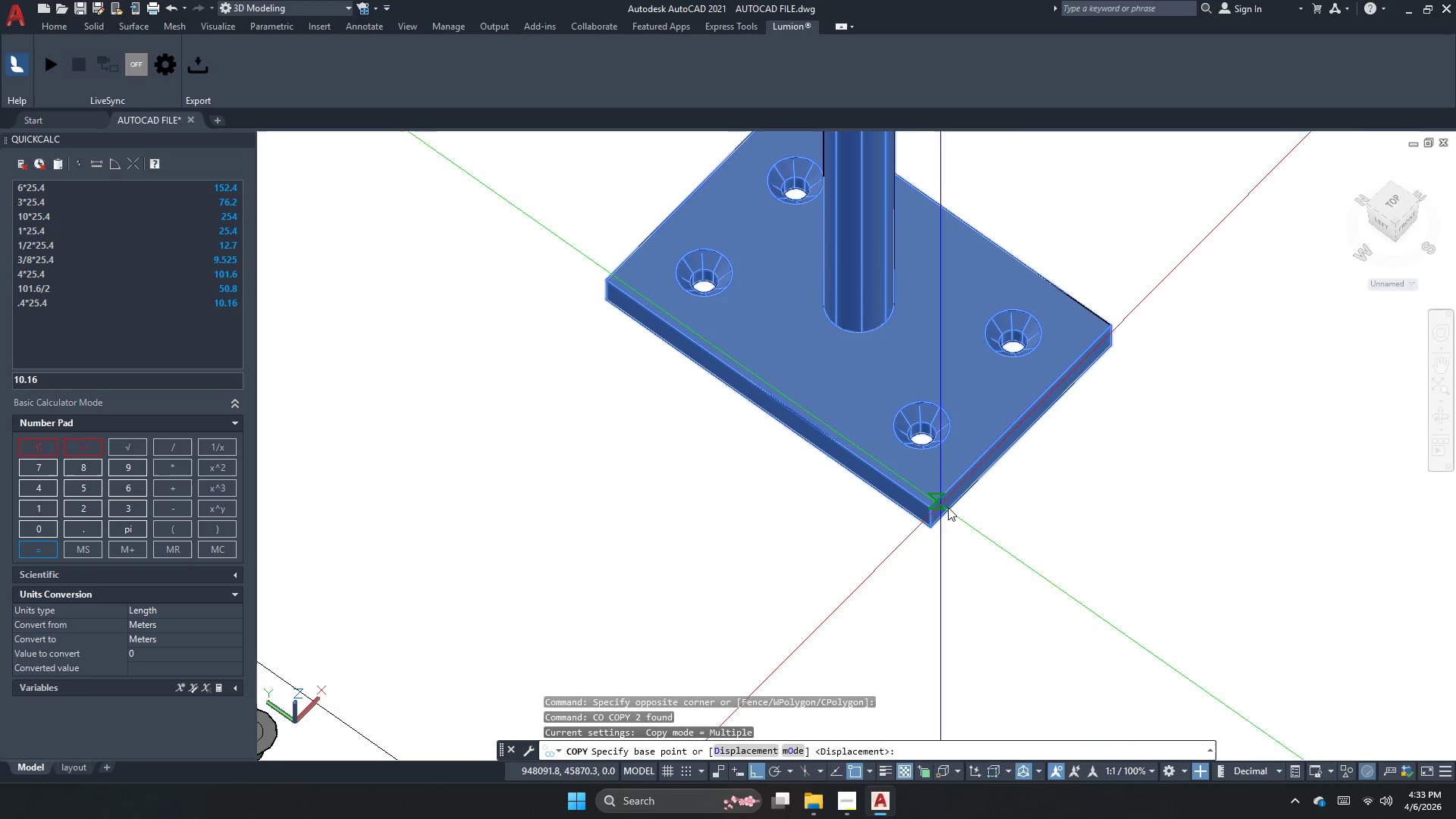 
left_click_drag(start_coordinate=[925, 522], to_coordinate=[974, 482])
 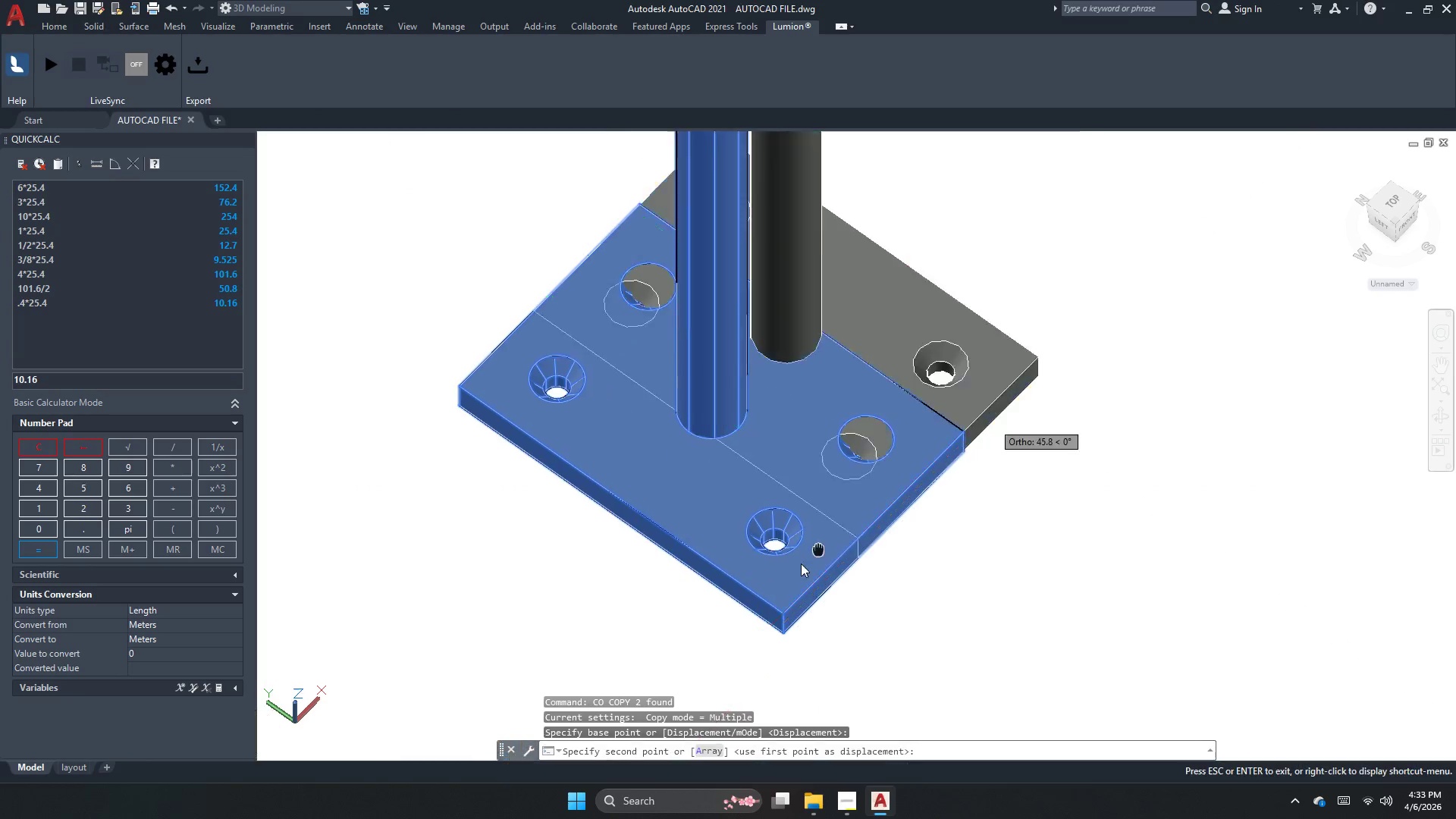 
scroll: coordinate [757, 595], scroll_direction: down, amount: 1.0
 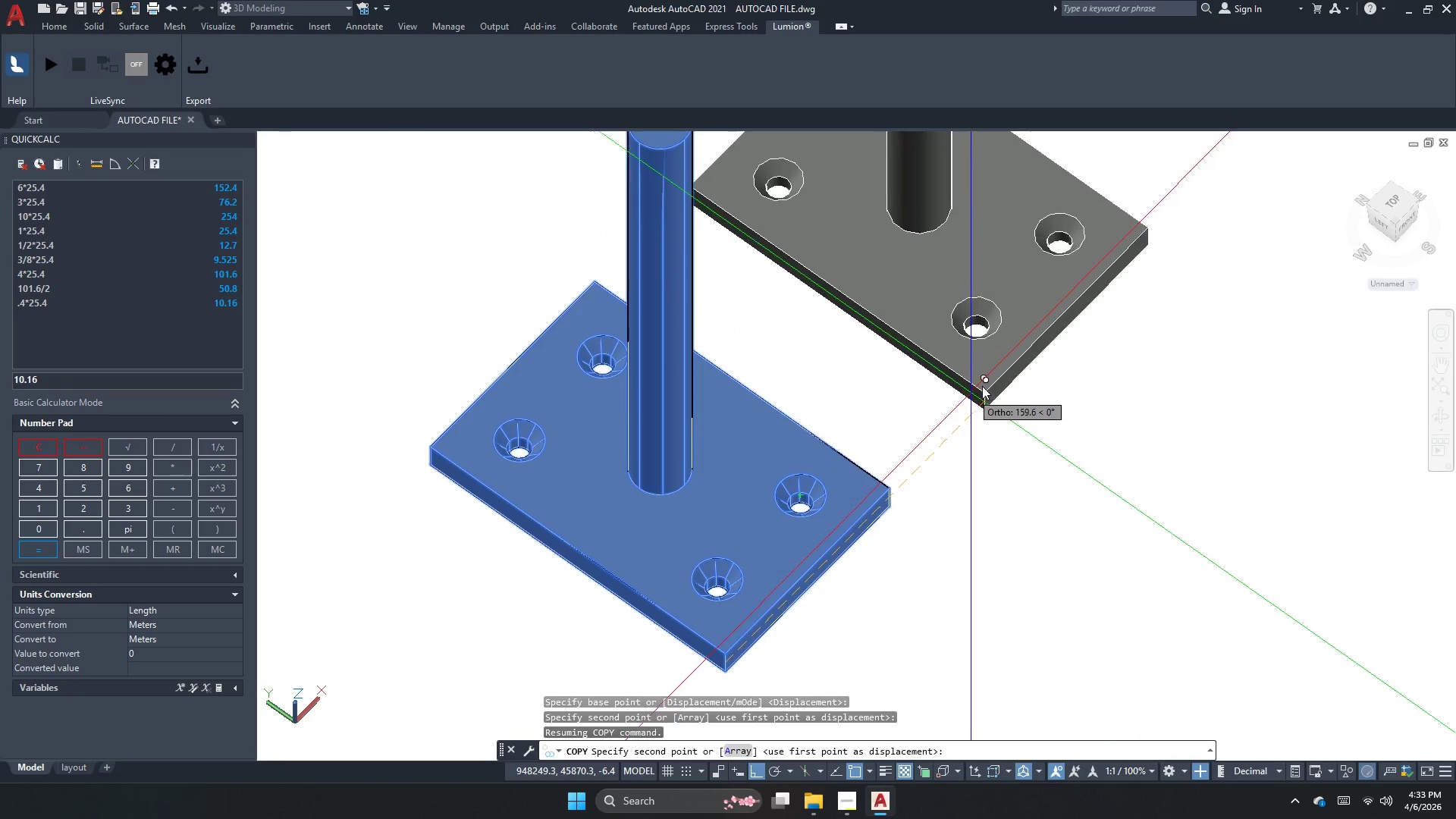 
left_click([986, 384])
 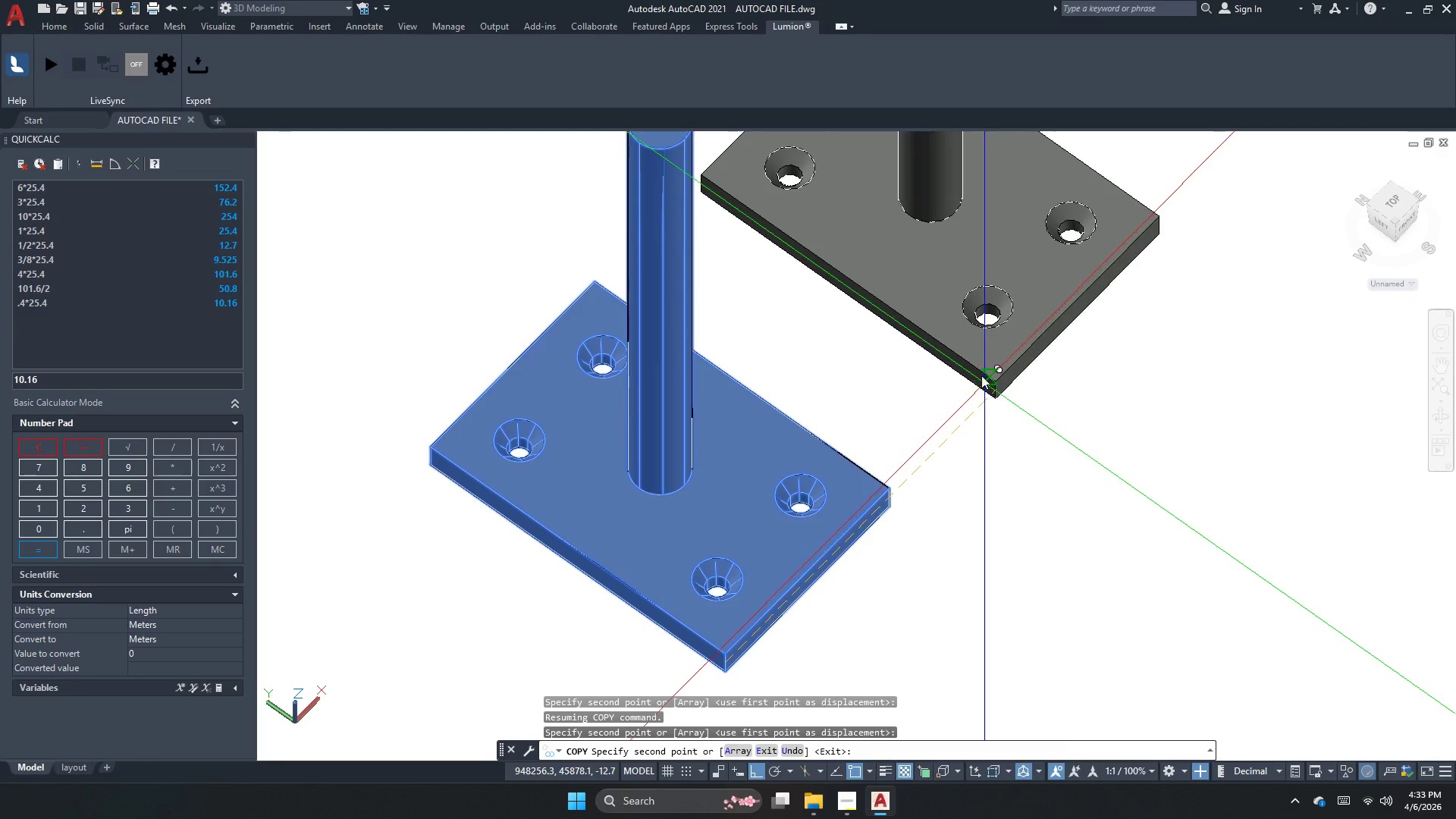 
key(Escape)
 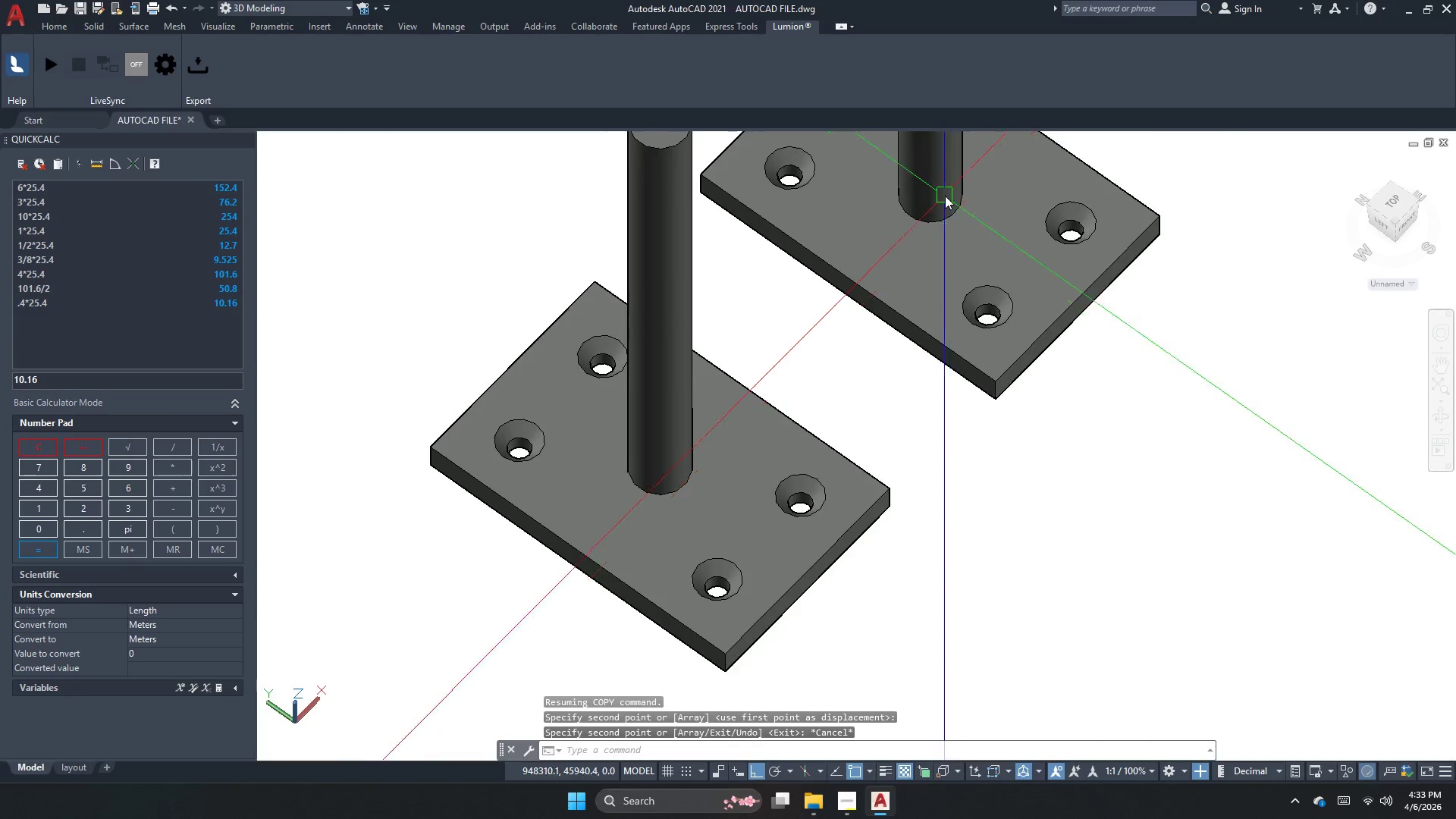 
key(Escape)
 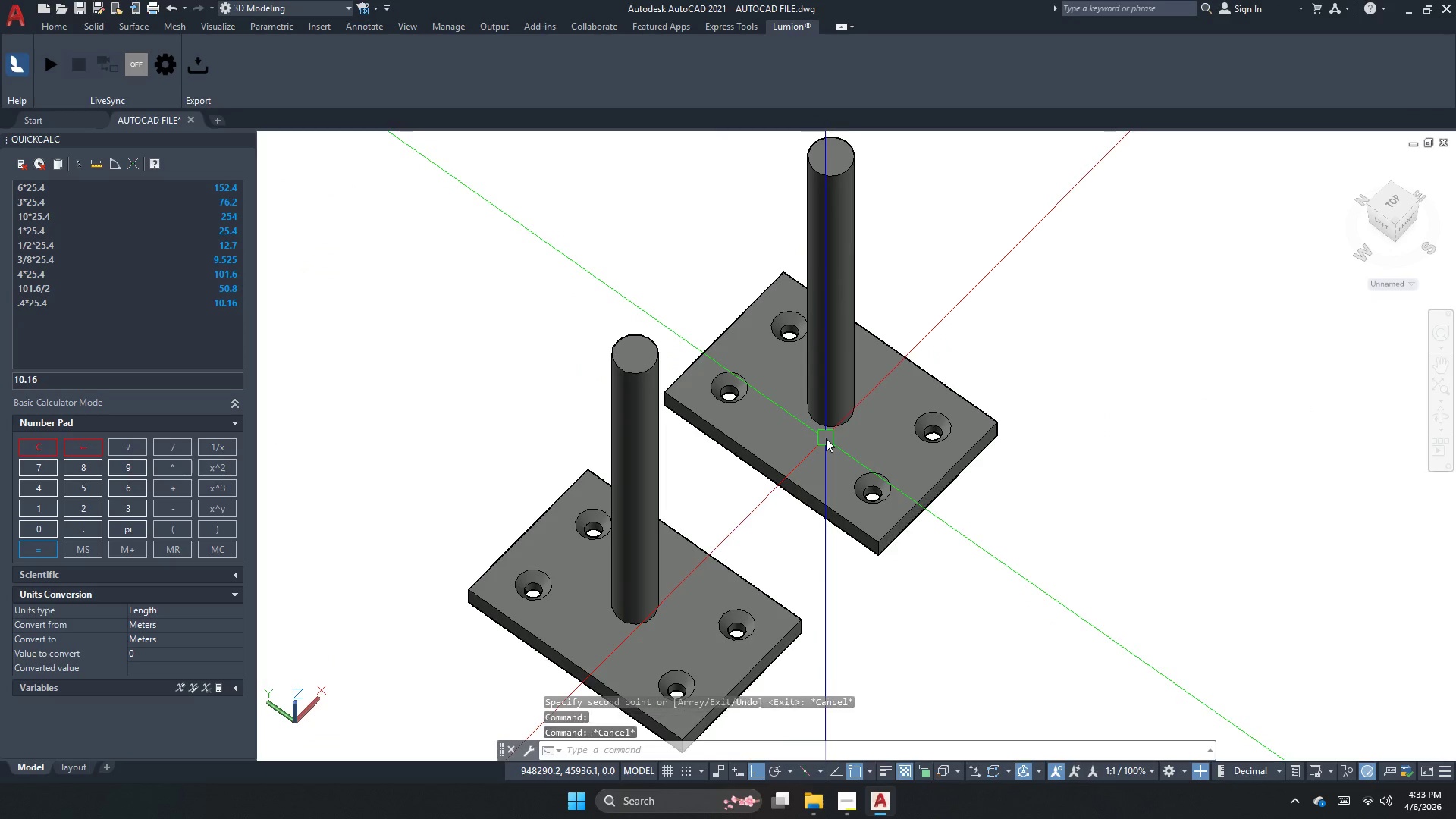 
key(Escape)
 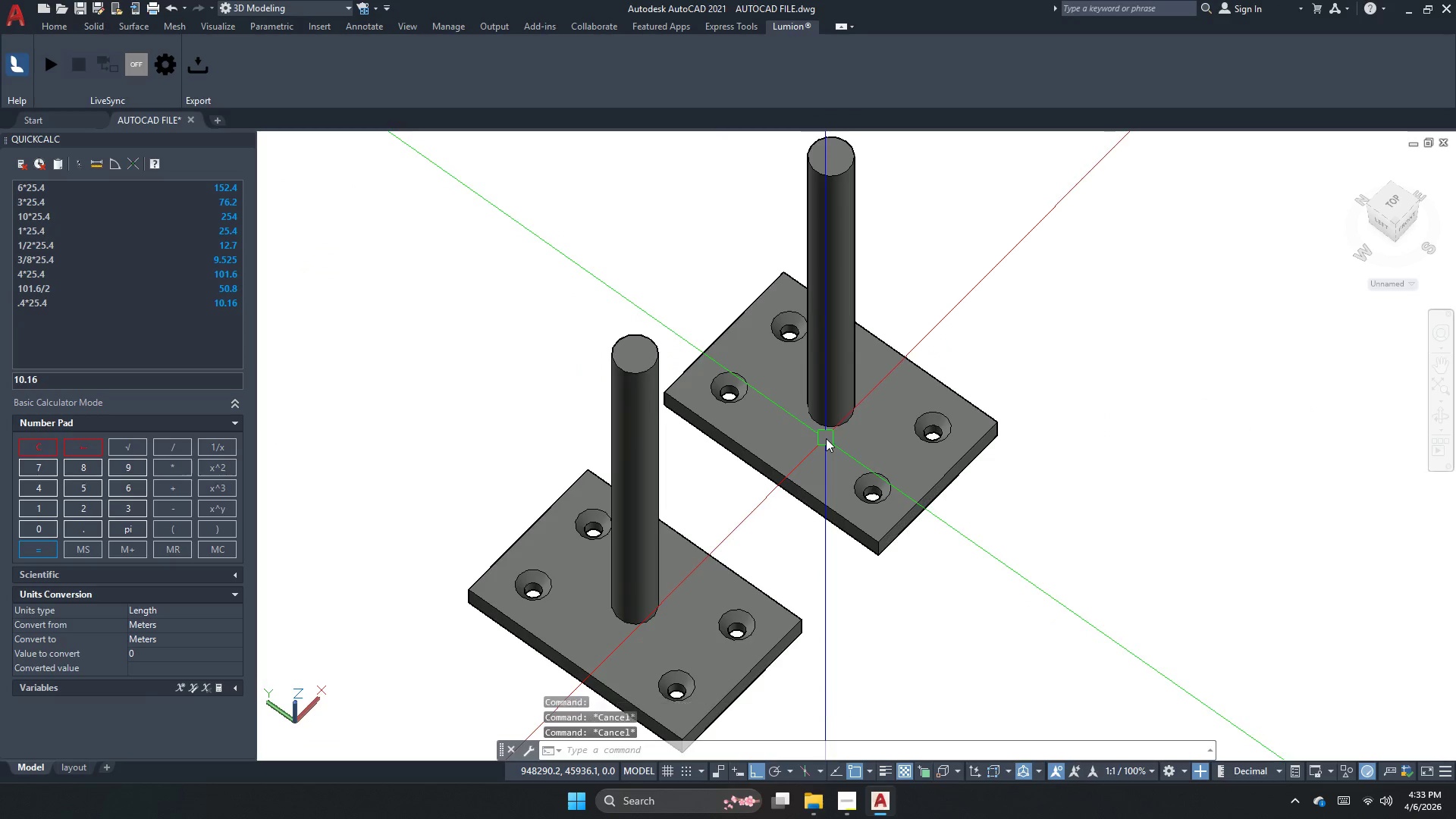 
scroll: coordinate [826, 438], scroll_direction: down, amount: 1.0
 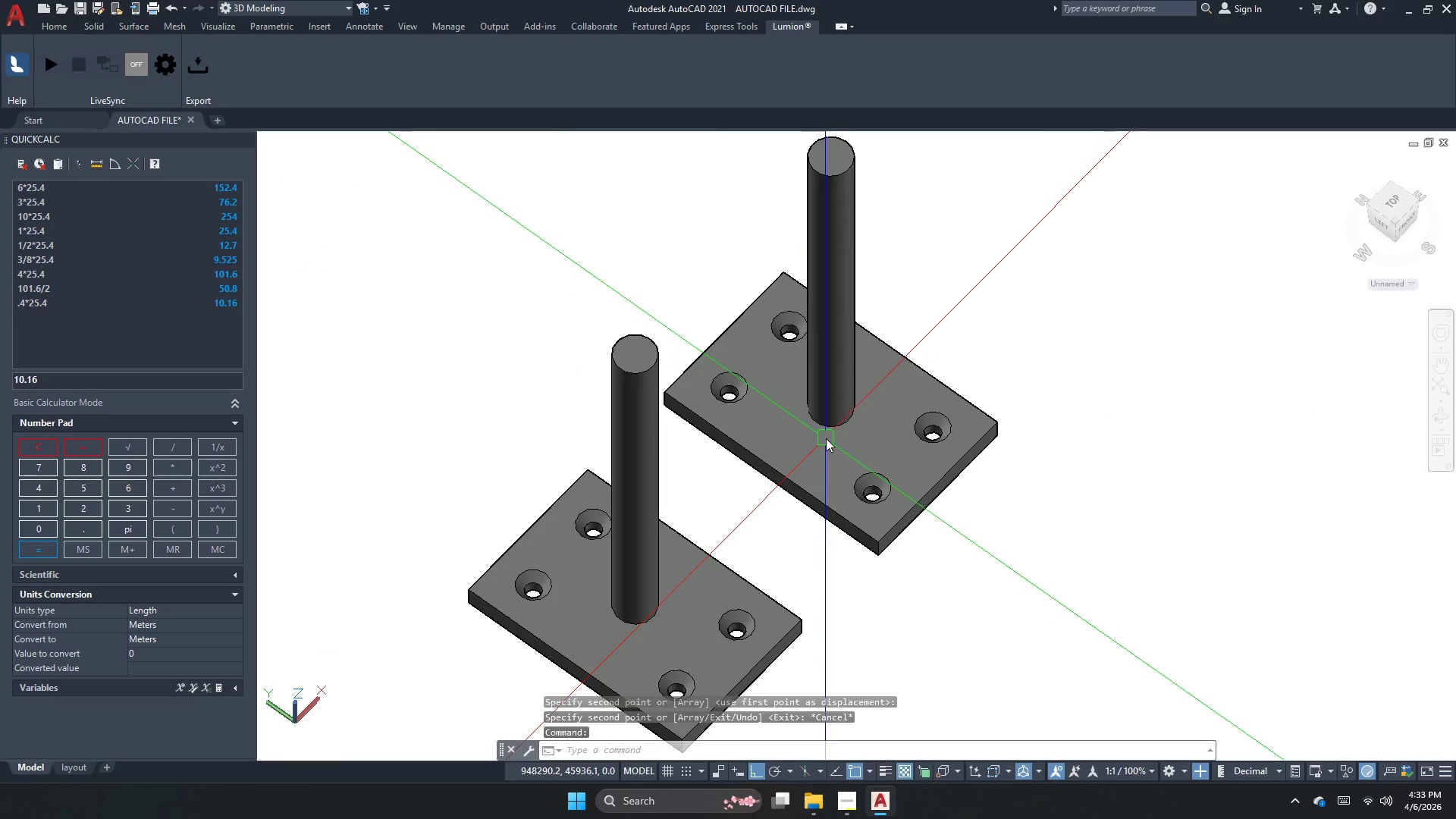 
key(Escape)
type(uni )
 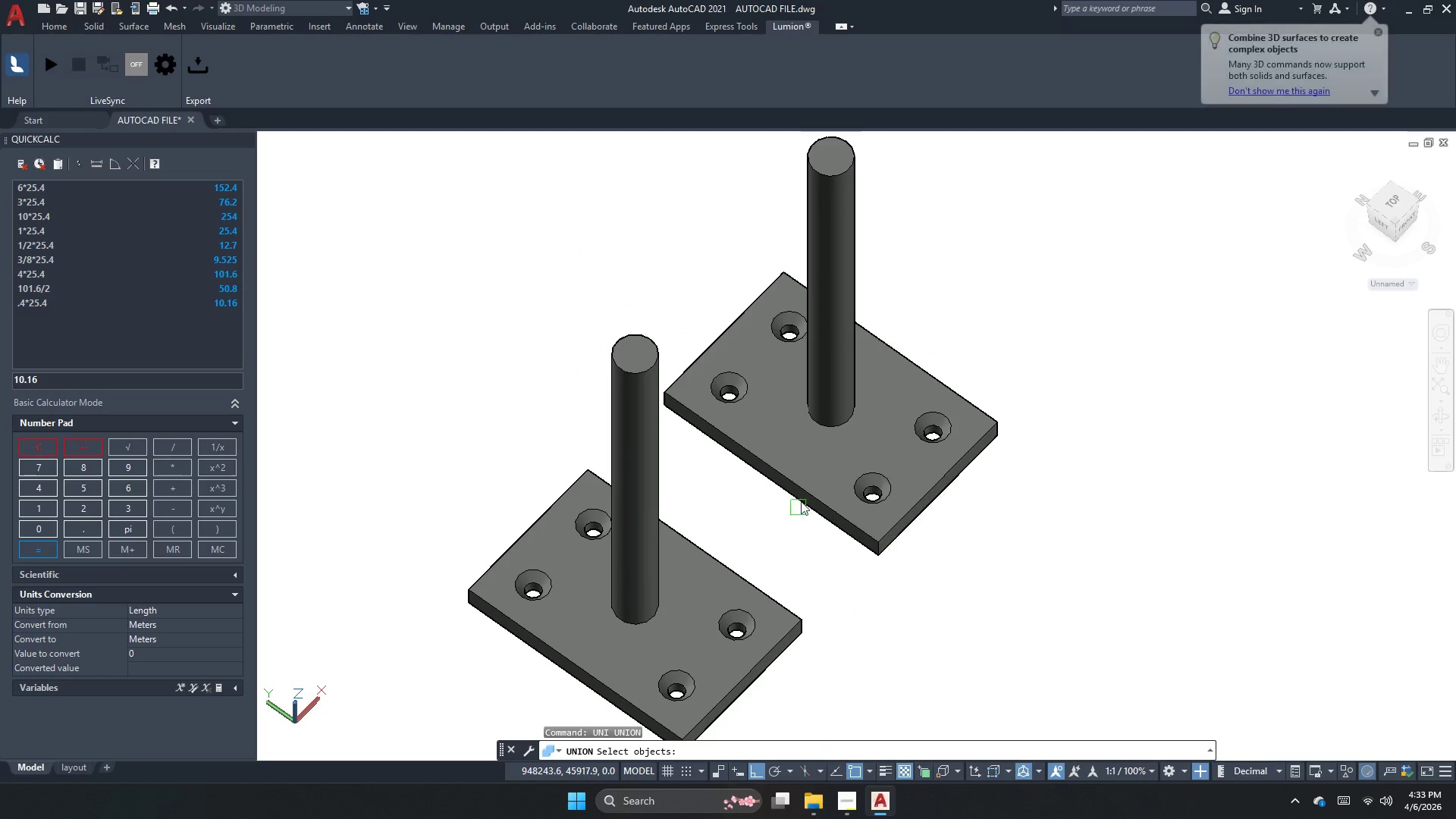 
left_click([805, 494])
 